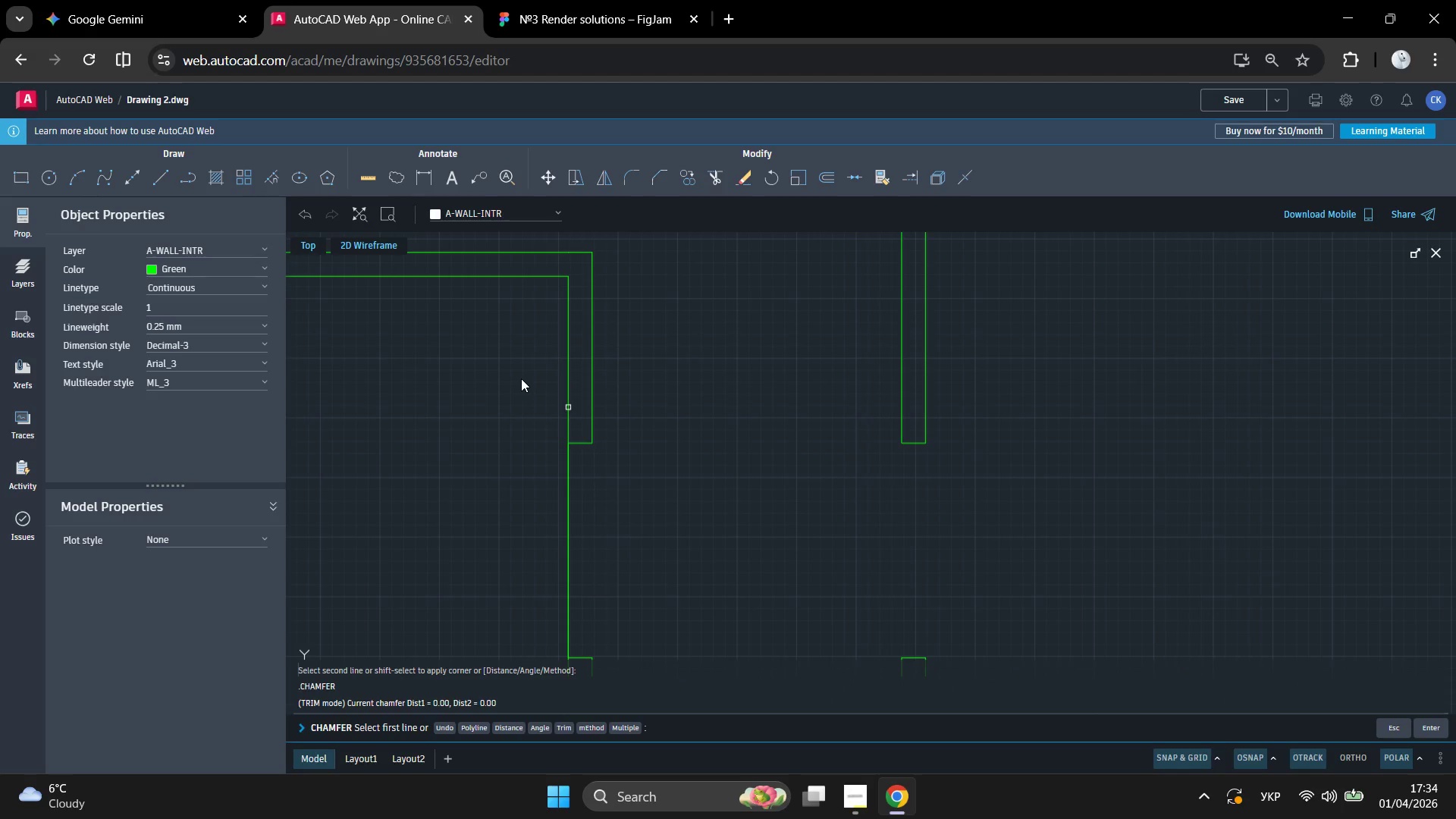 
left_click([521, 378])
 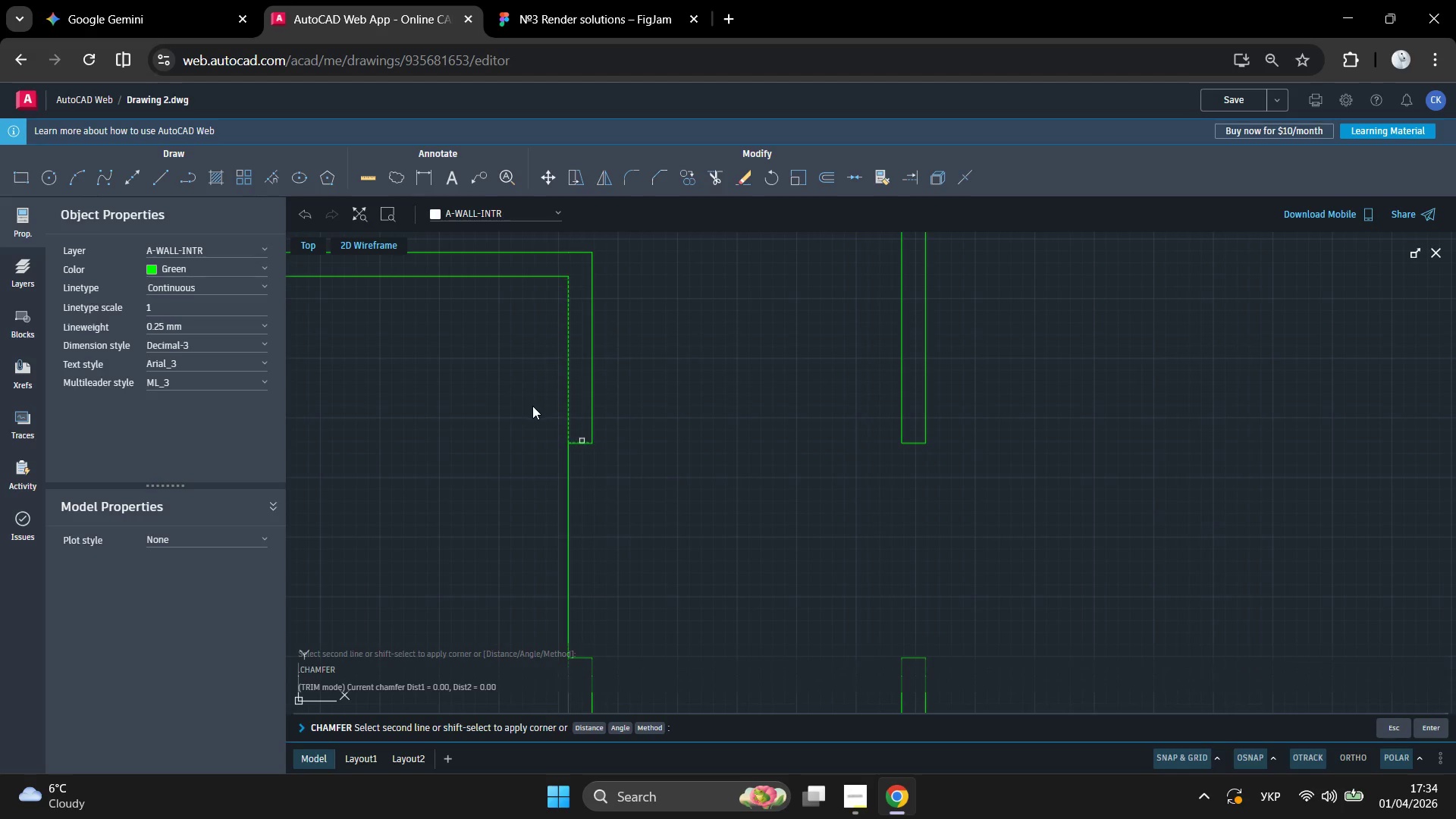 
left_click([532, 407])
 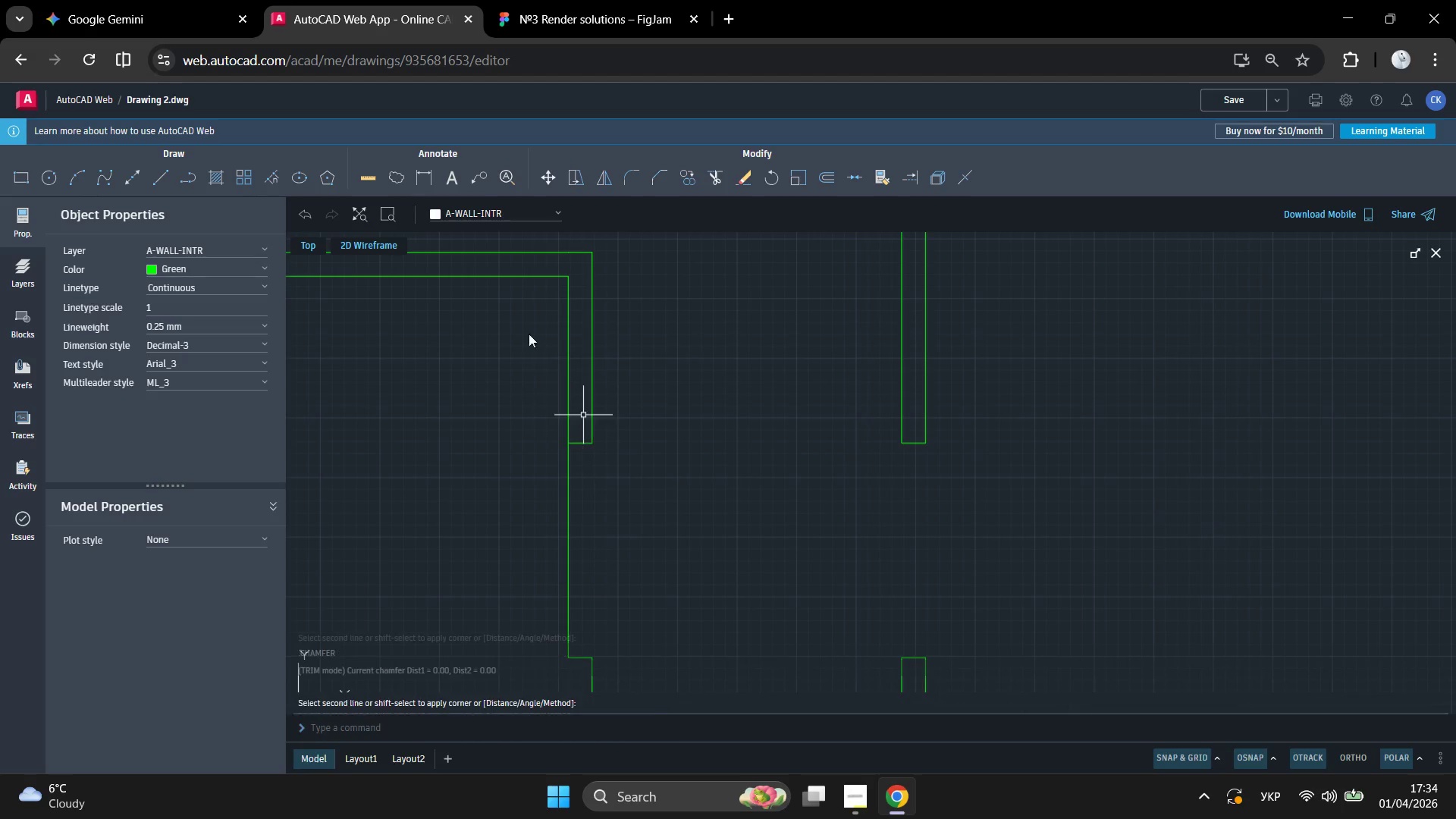 
scroll: coordinate [526, 311], scroll_direction: down, amount: 1.0
 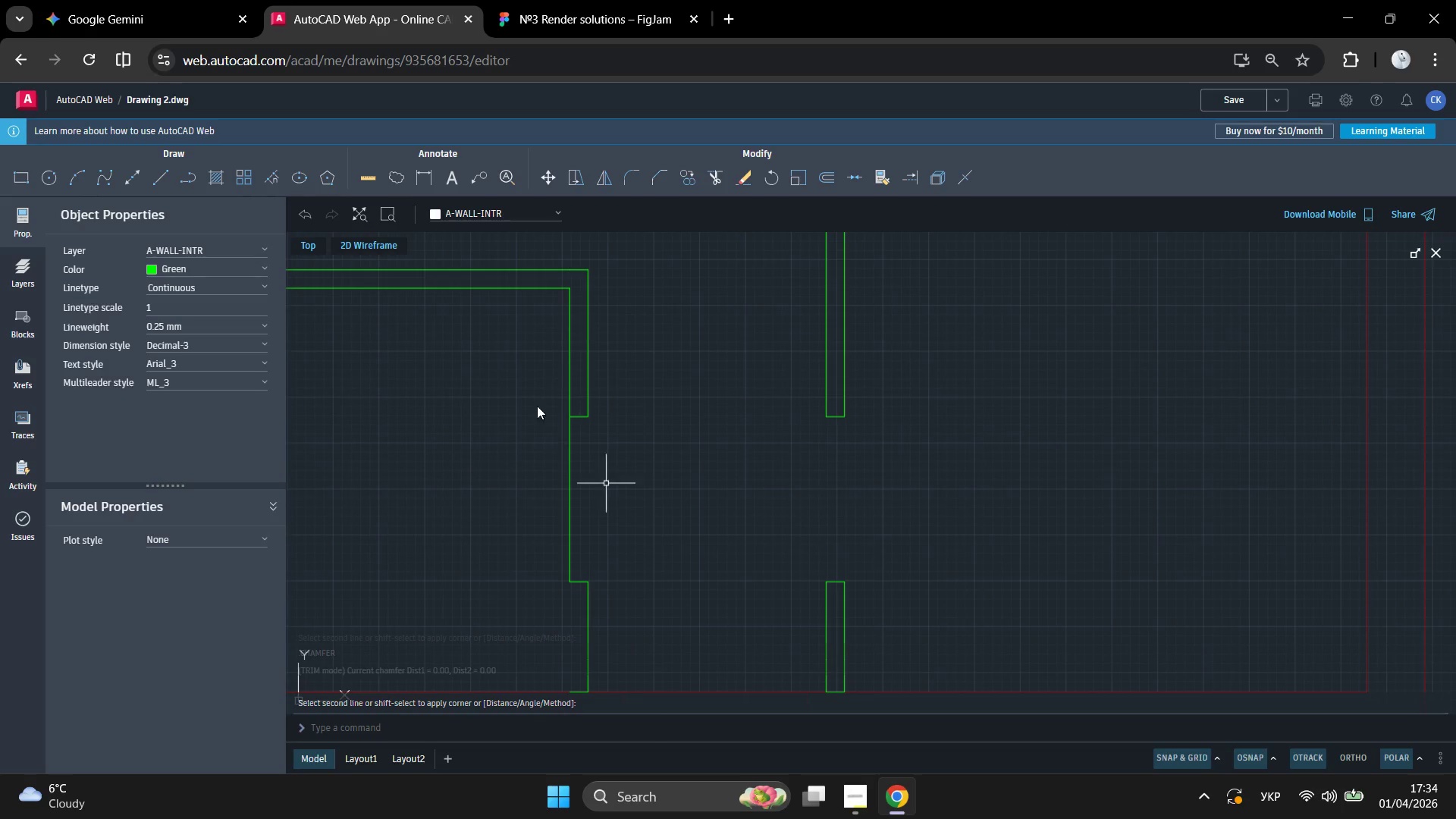 
scroll: coordinate [523, 527], scroll_direction: none, amount: 0.0
 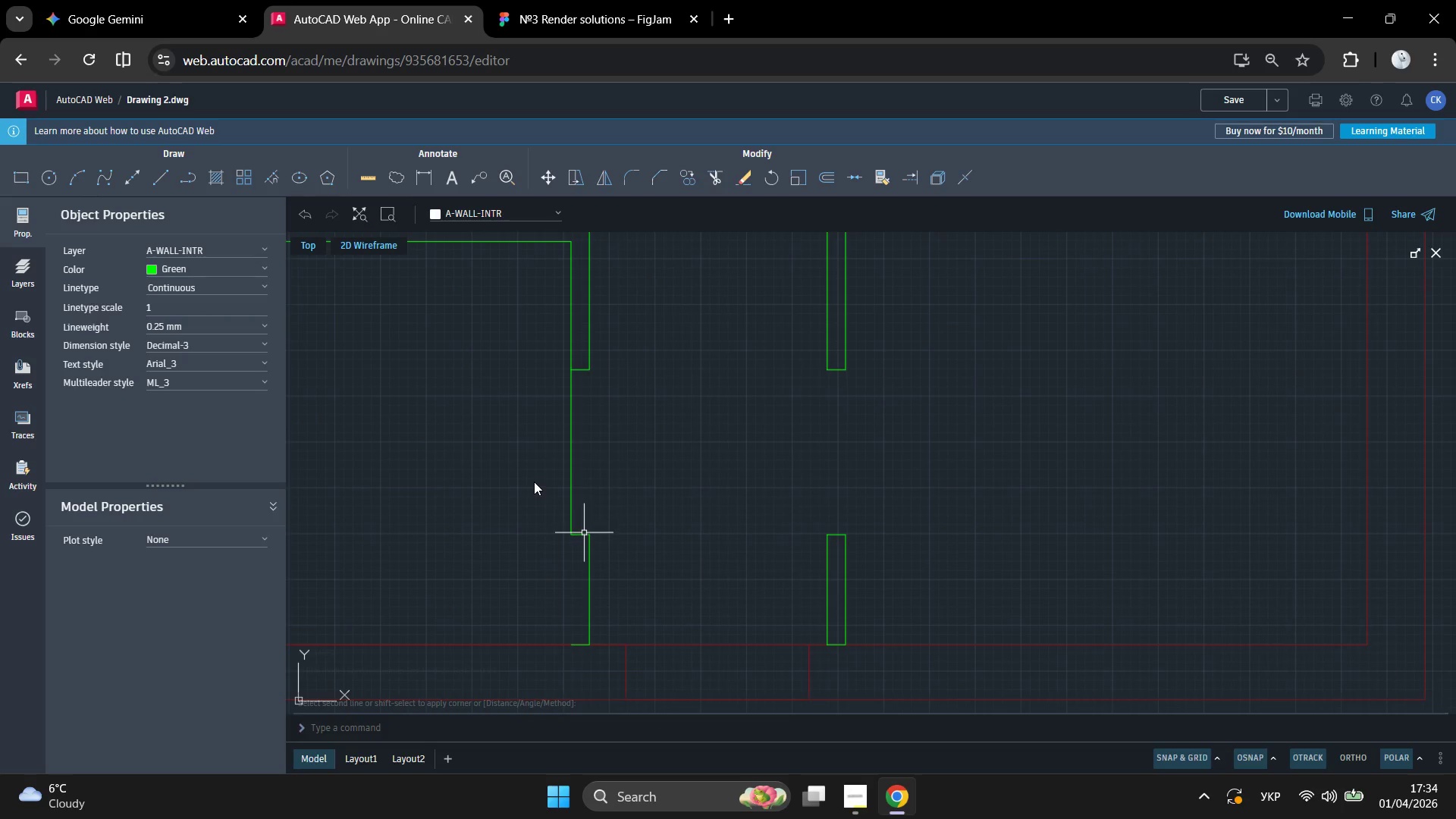 
key(Space)
 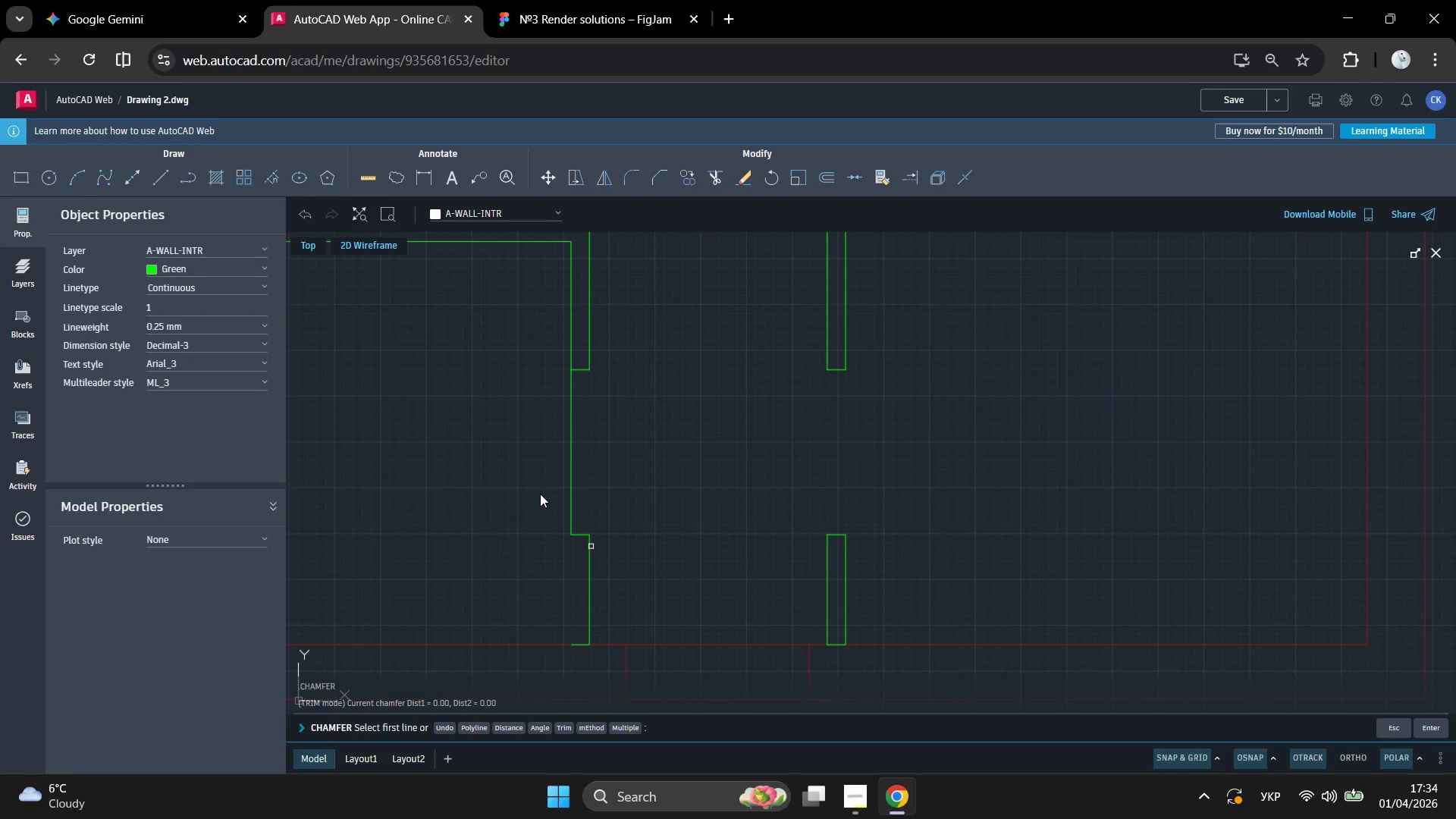 
left_click([540, 494])
 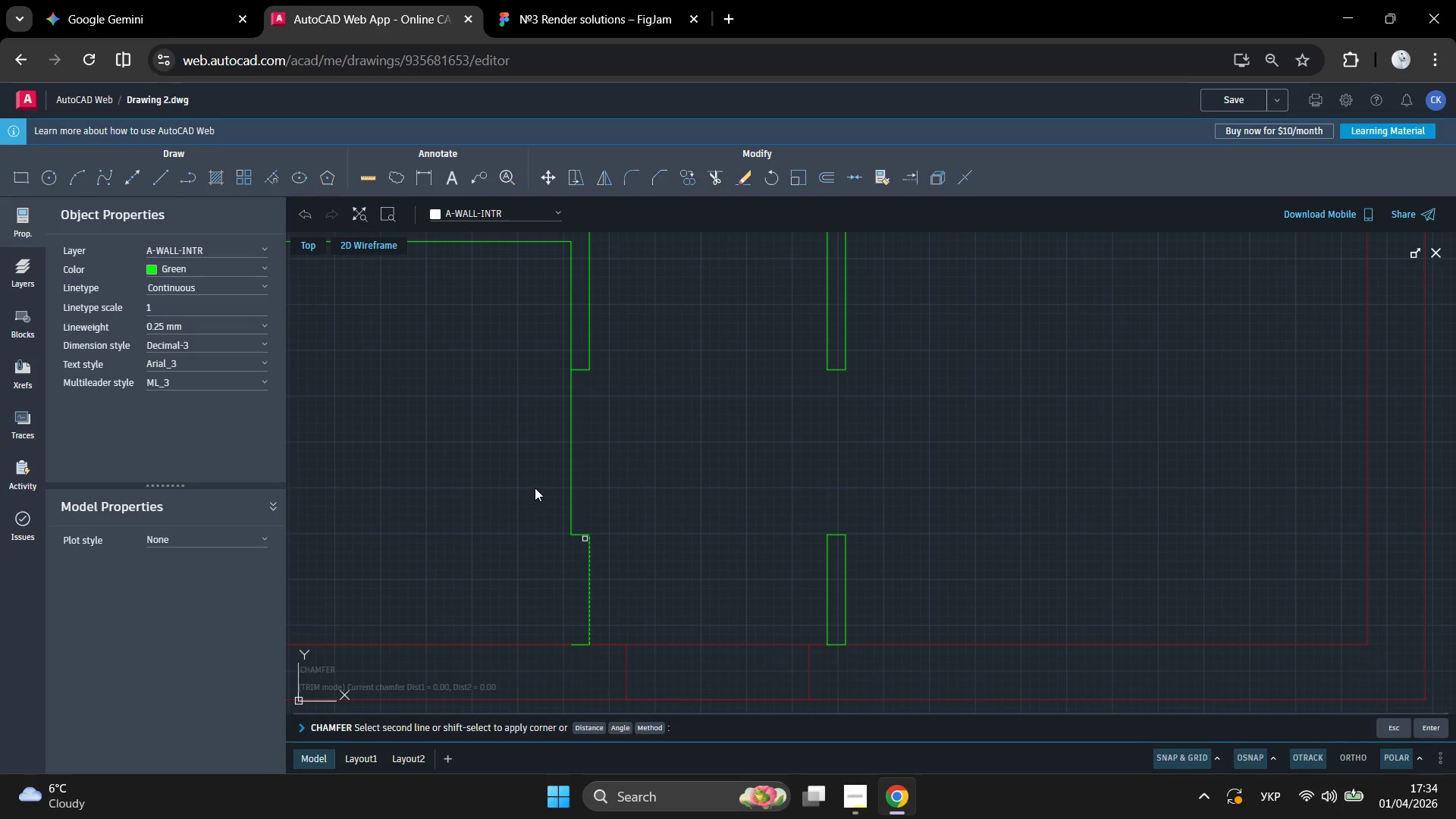 
left_click([534, 487])
 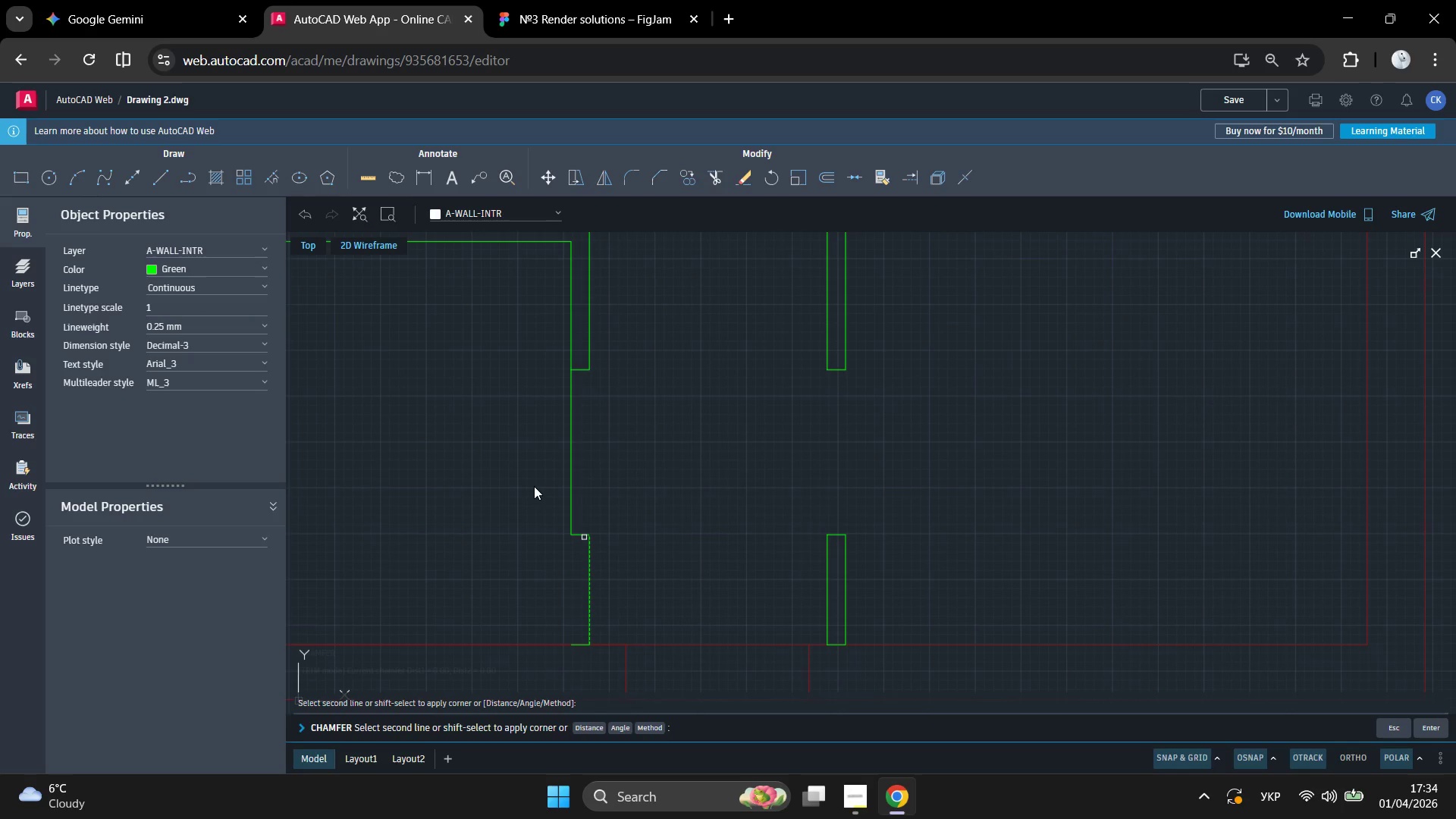 
left_click([532, 484])
 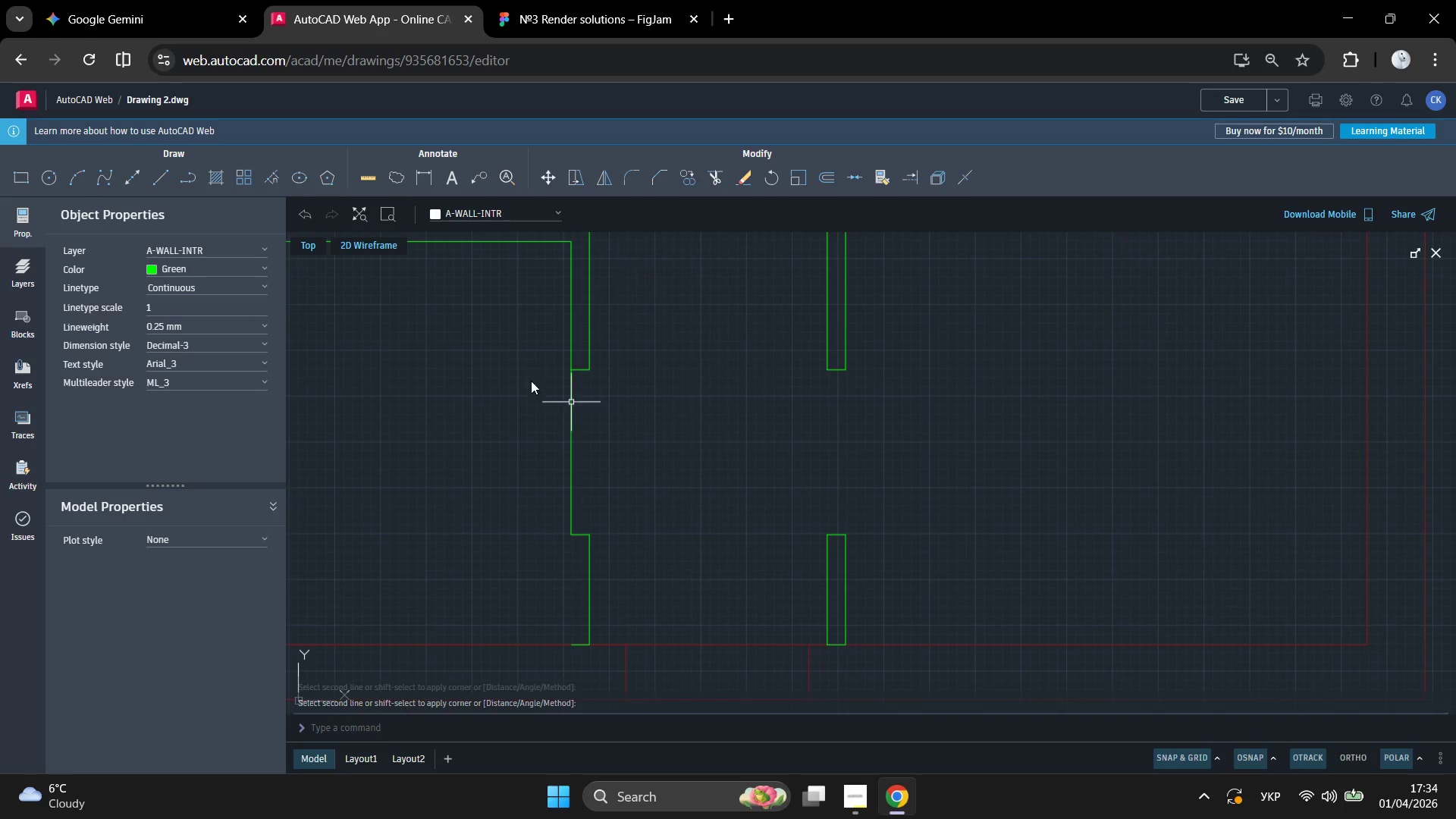 
double_click([493, 410])
 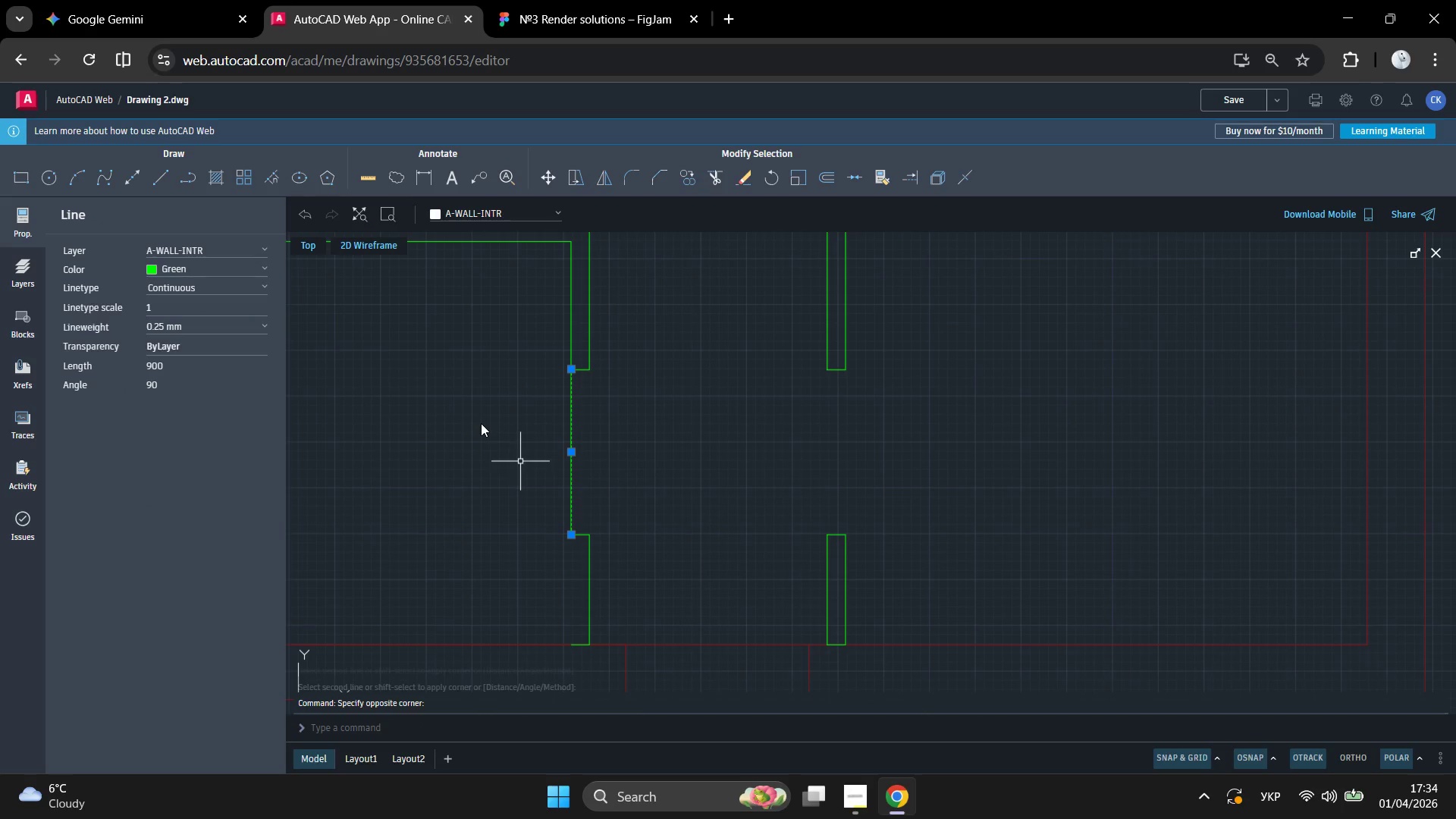 
key(Delete)
 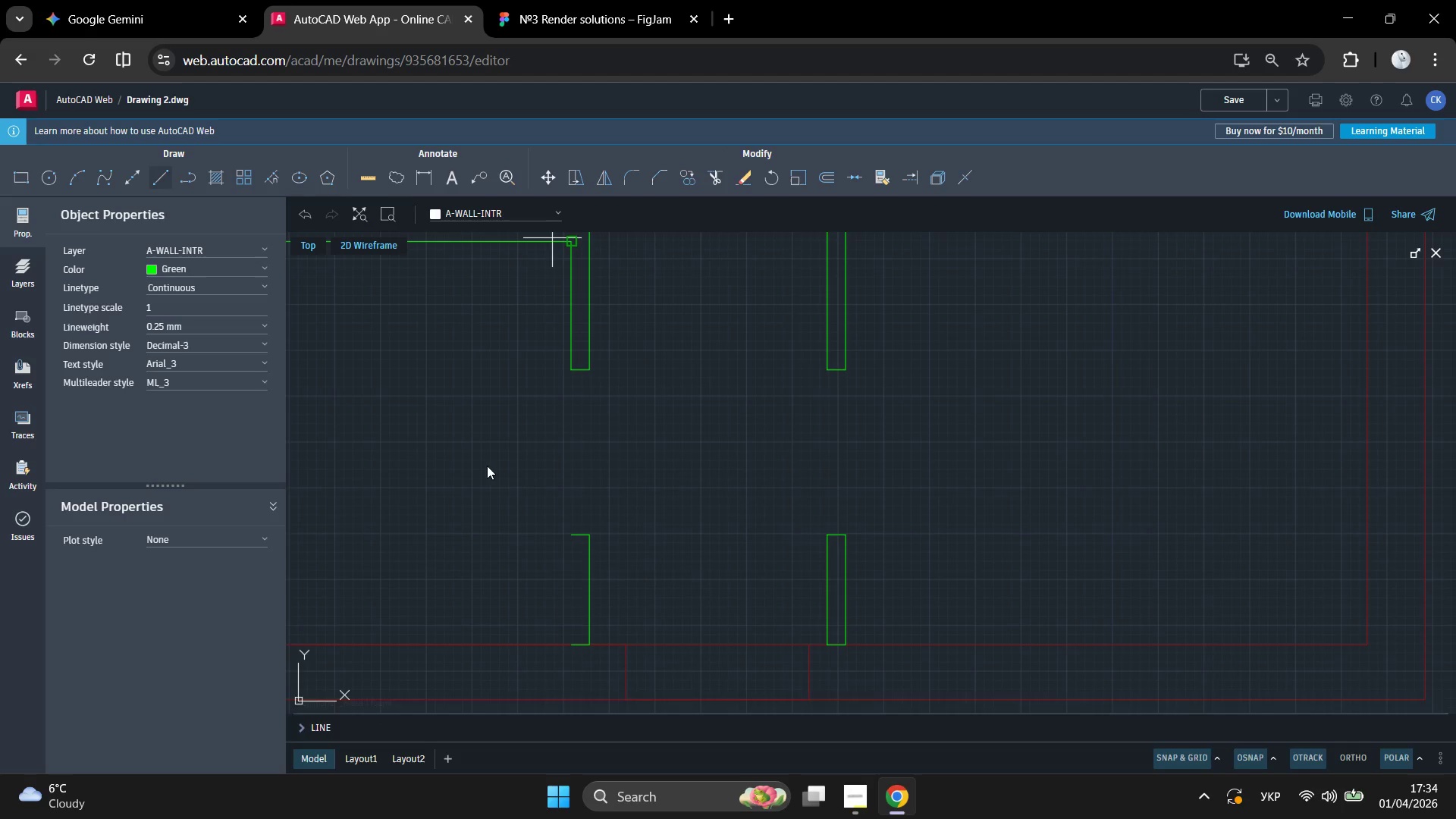 
left_click([520, 486])
 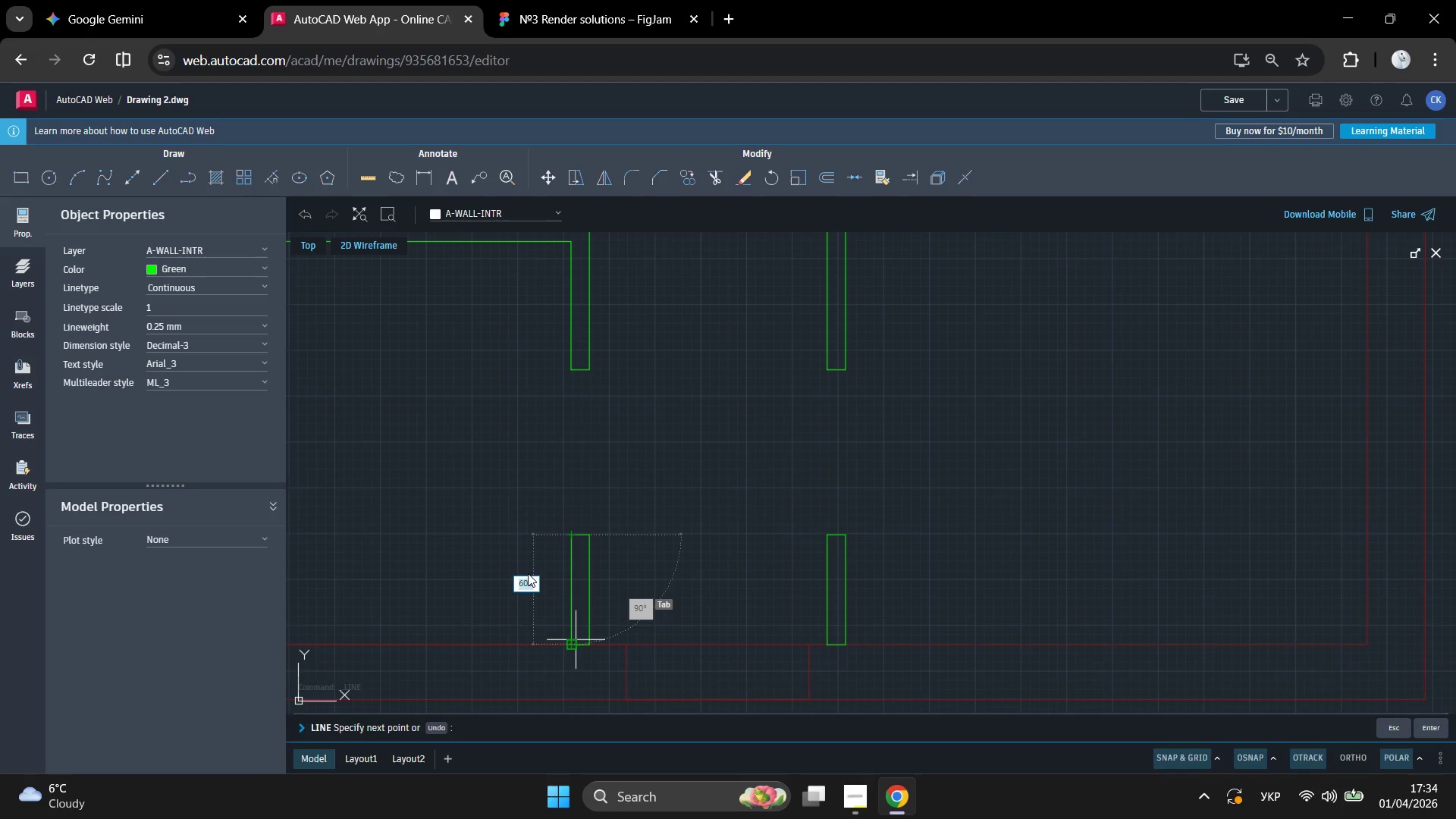 
left_click([524, 576])
 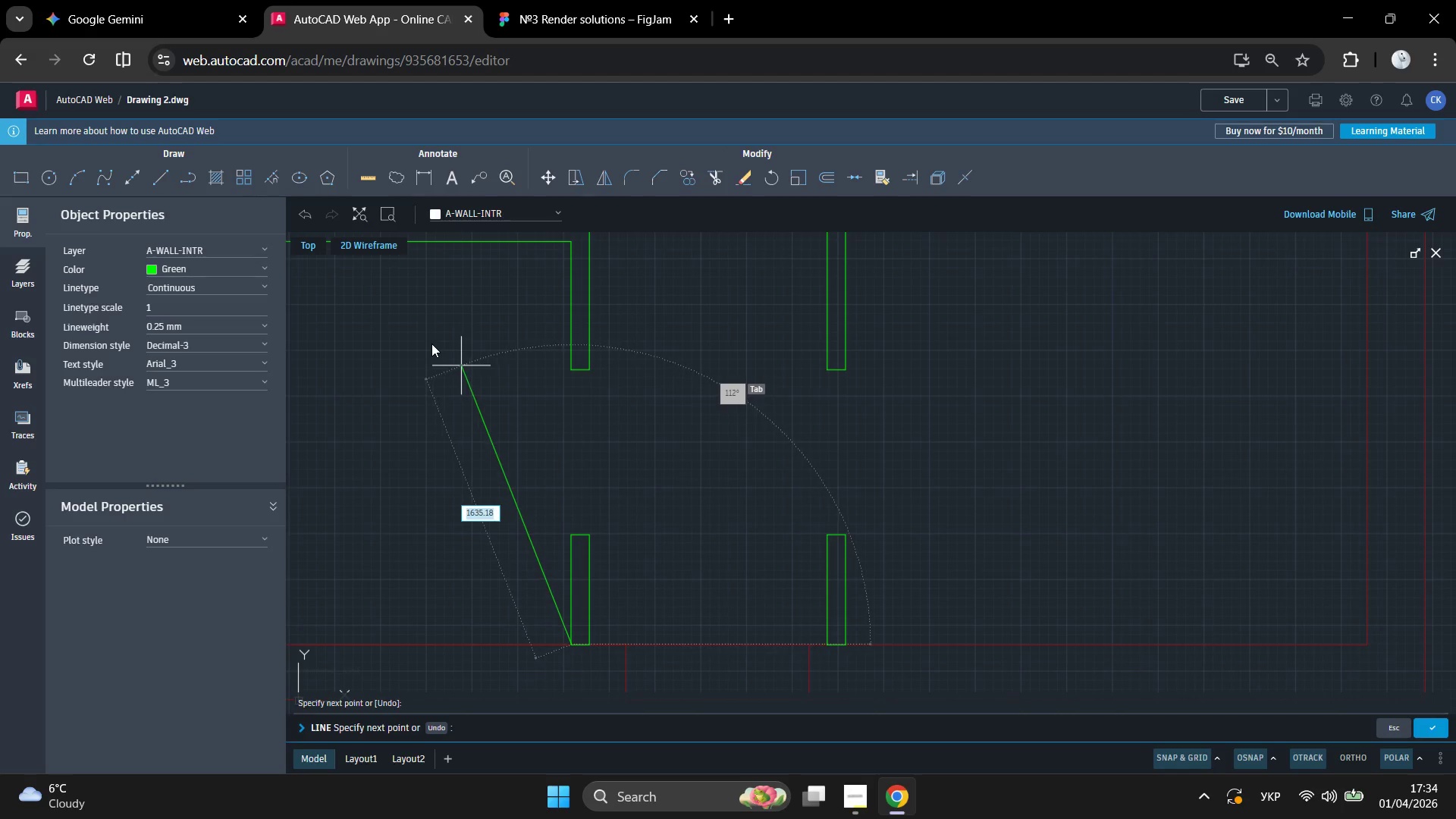 
key(Enter)
 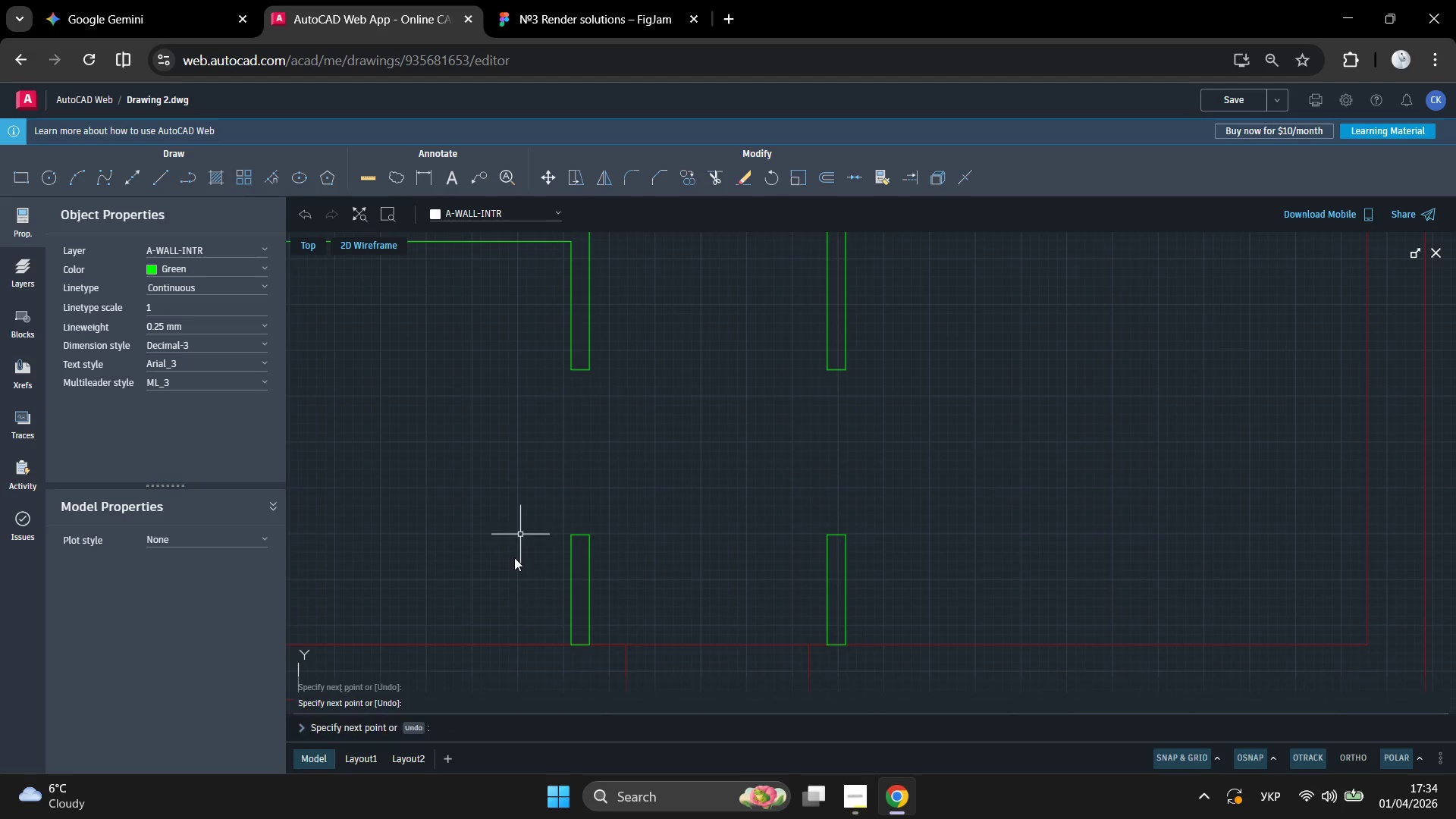 
scroll: coordinate [571, 522], scroll_direction: down, amount: 7.0
 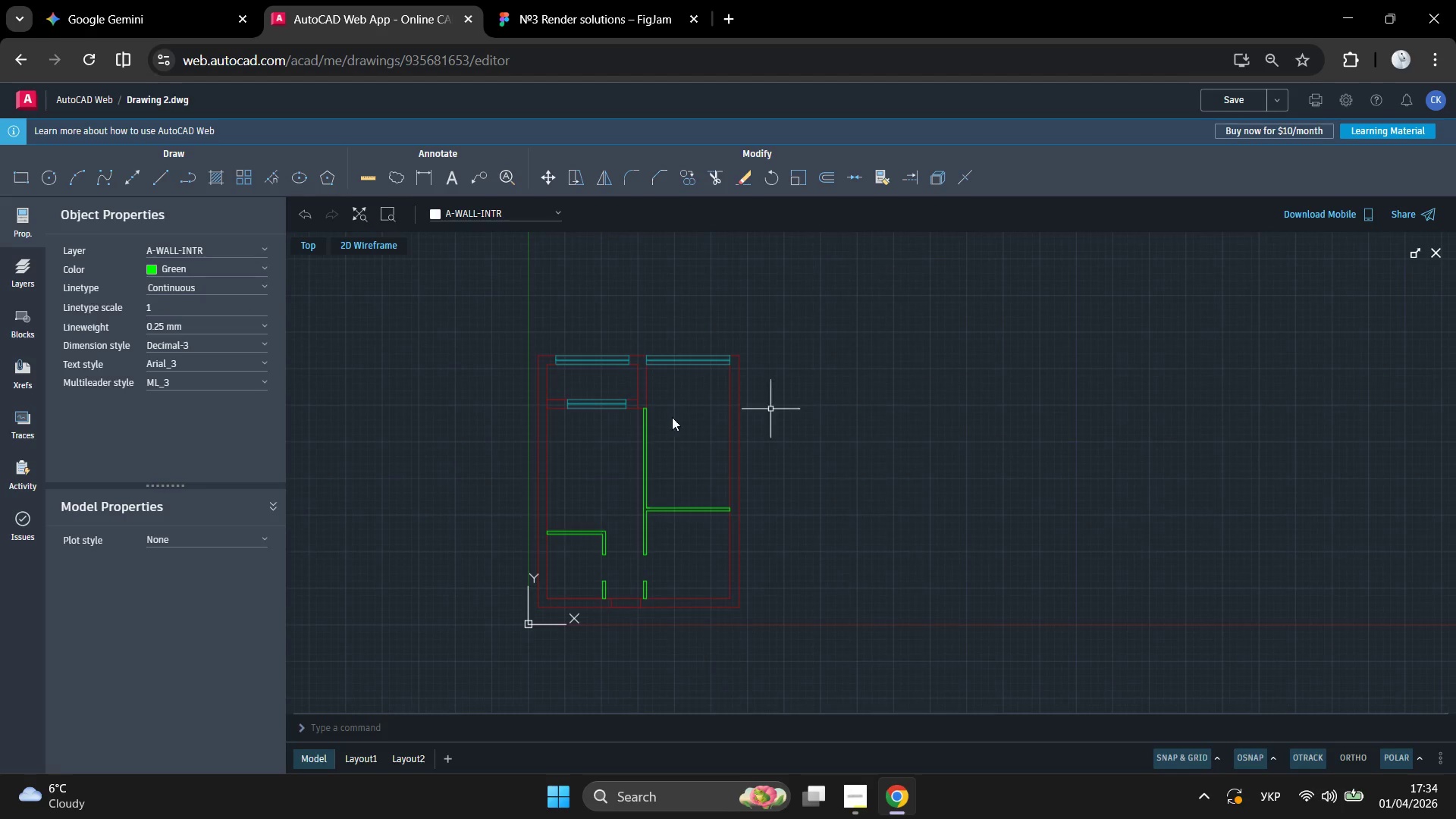 
scroll: coordinate [601, 481], scroll_direction: up, amount: 3.0
 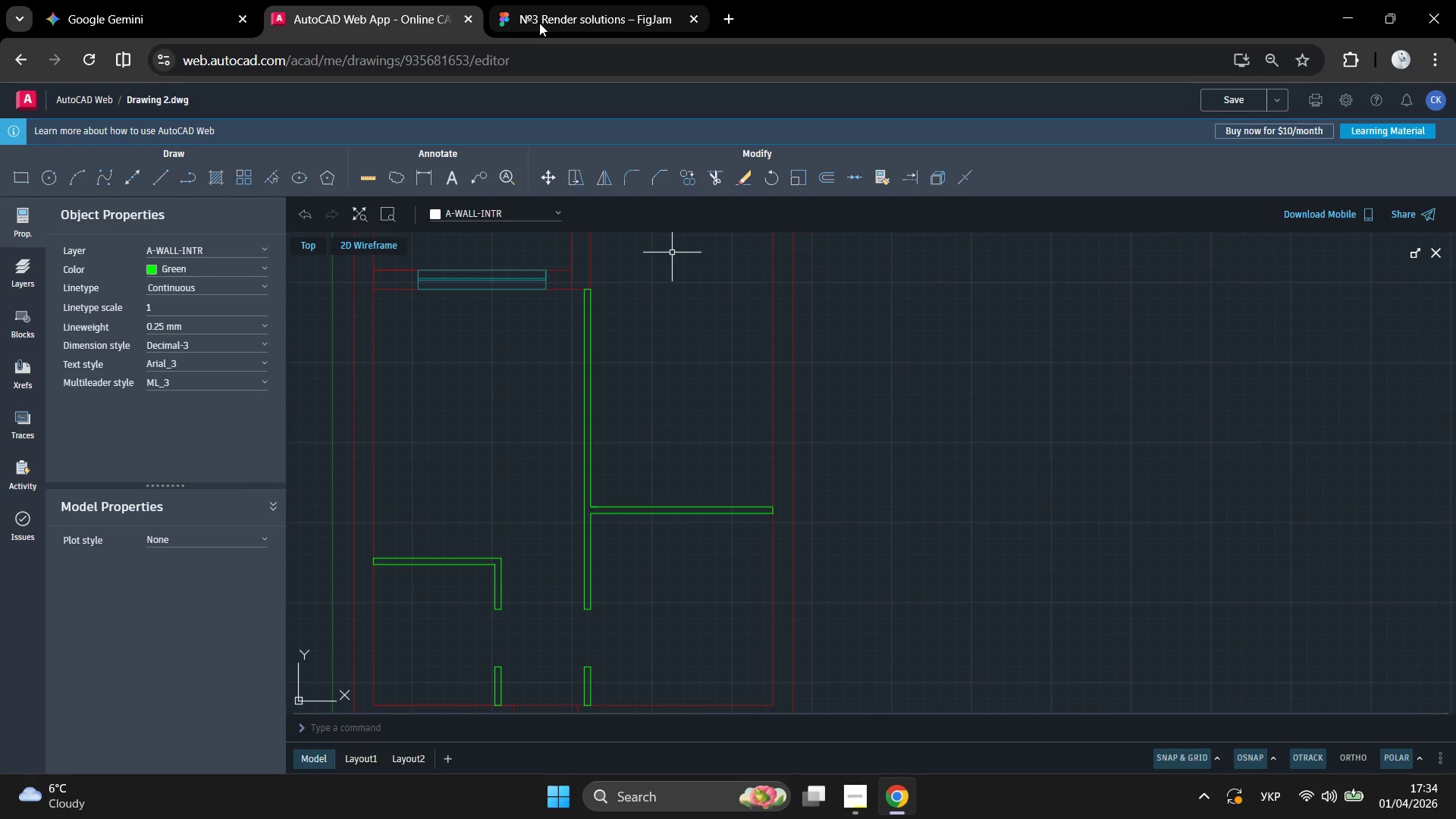 
left_click([539, 23])
 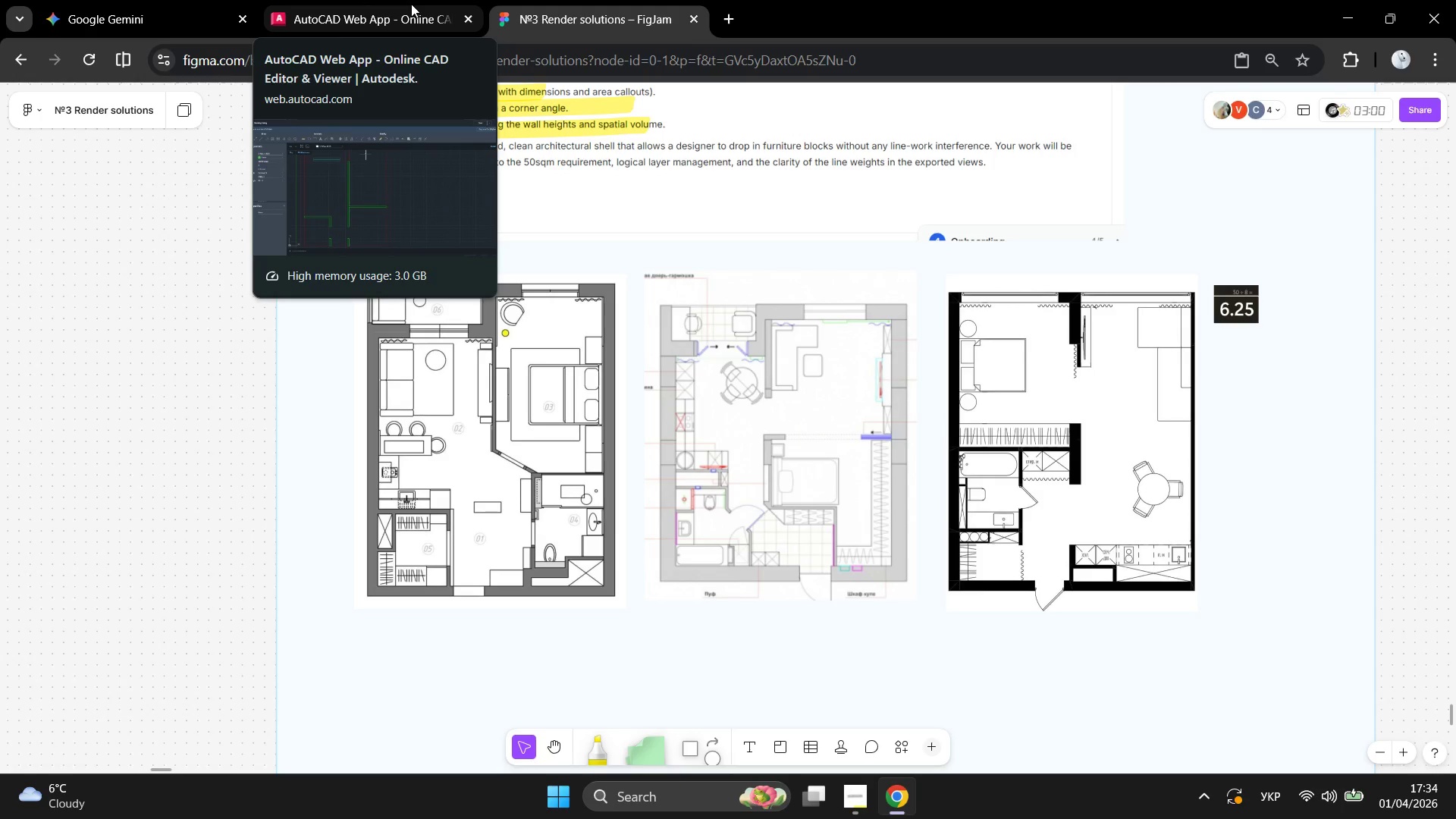 
wait(6.92)
 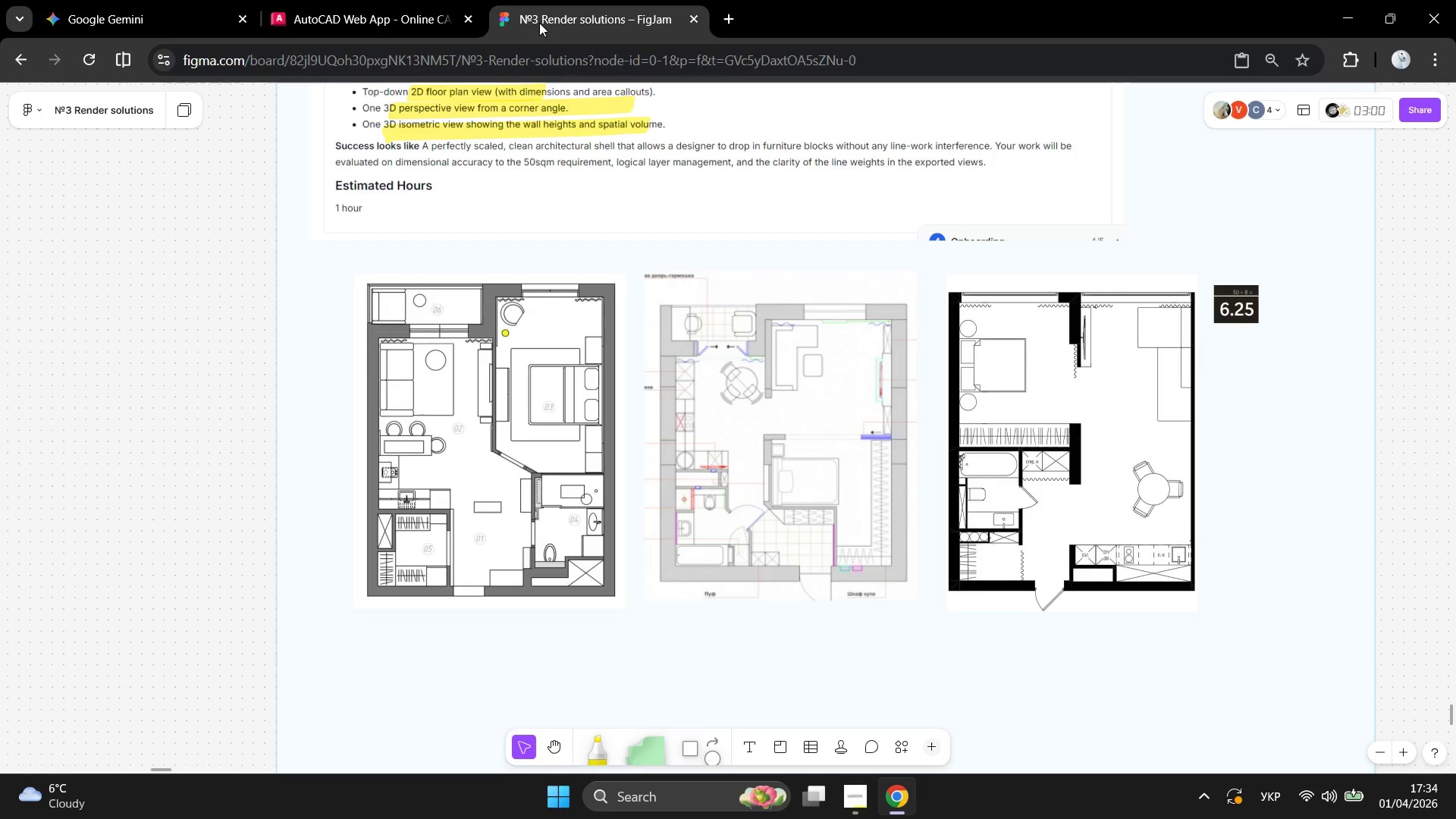 
left_click([411, 4])
 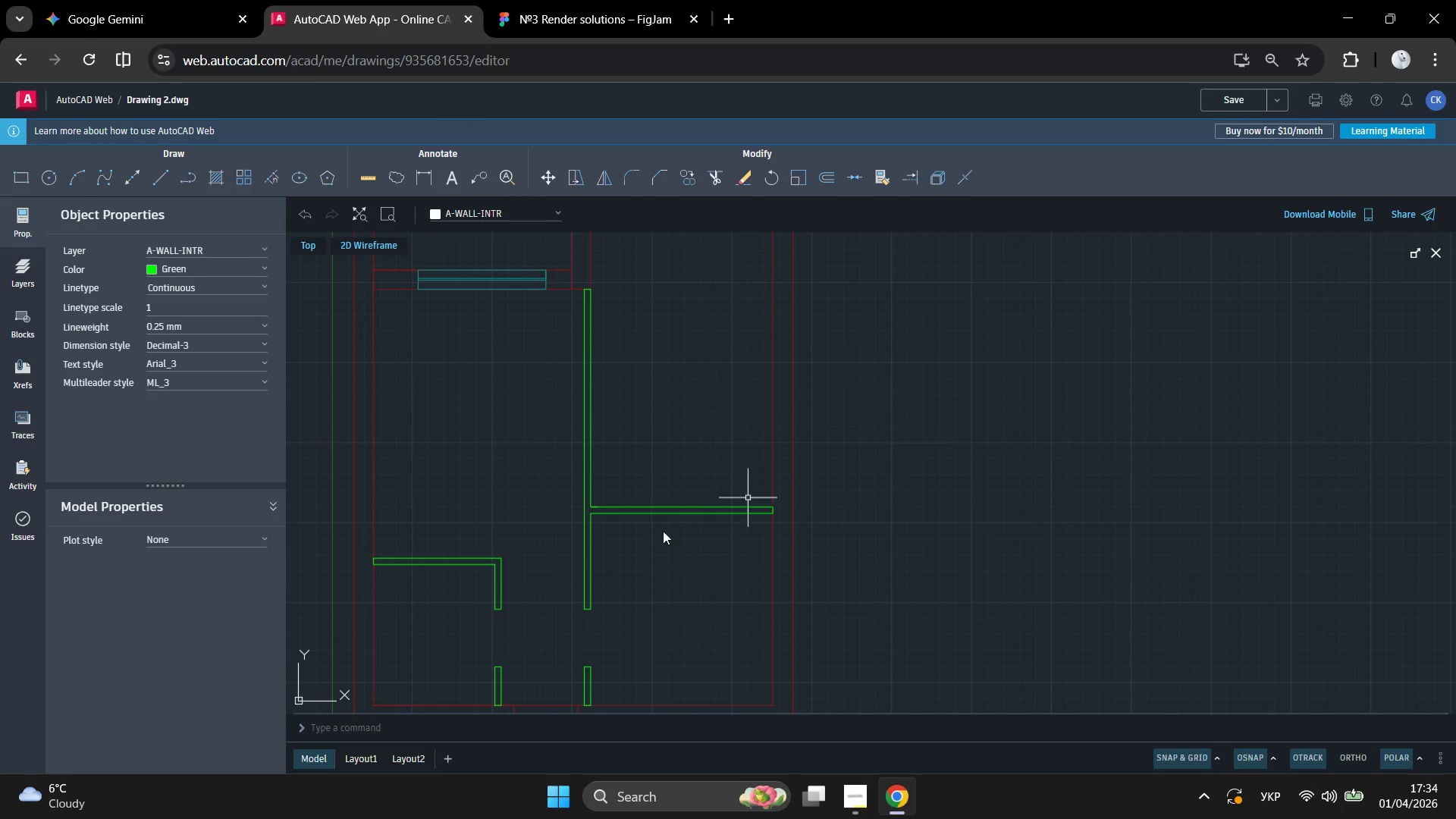 
scroll: coordinate [661, 399], scroll_direction: none, amount: 0.0
 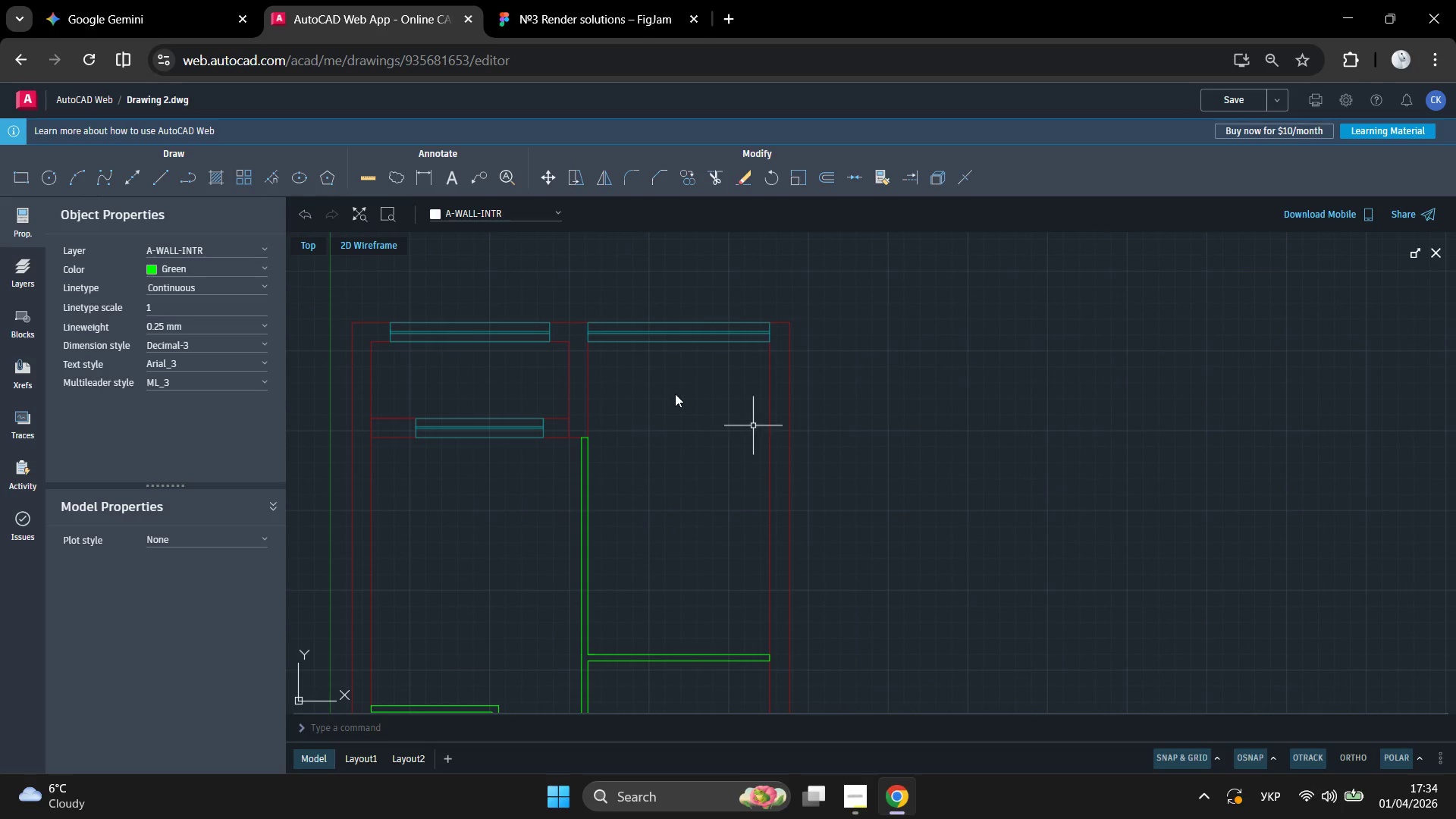 
scroll: coordinate [630, 329], scroll_direction: down, amount: 1.0
 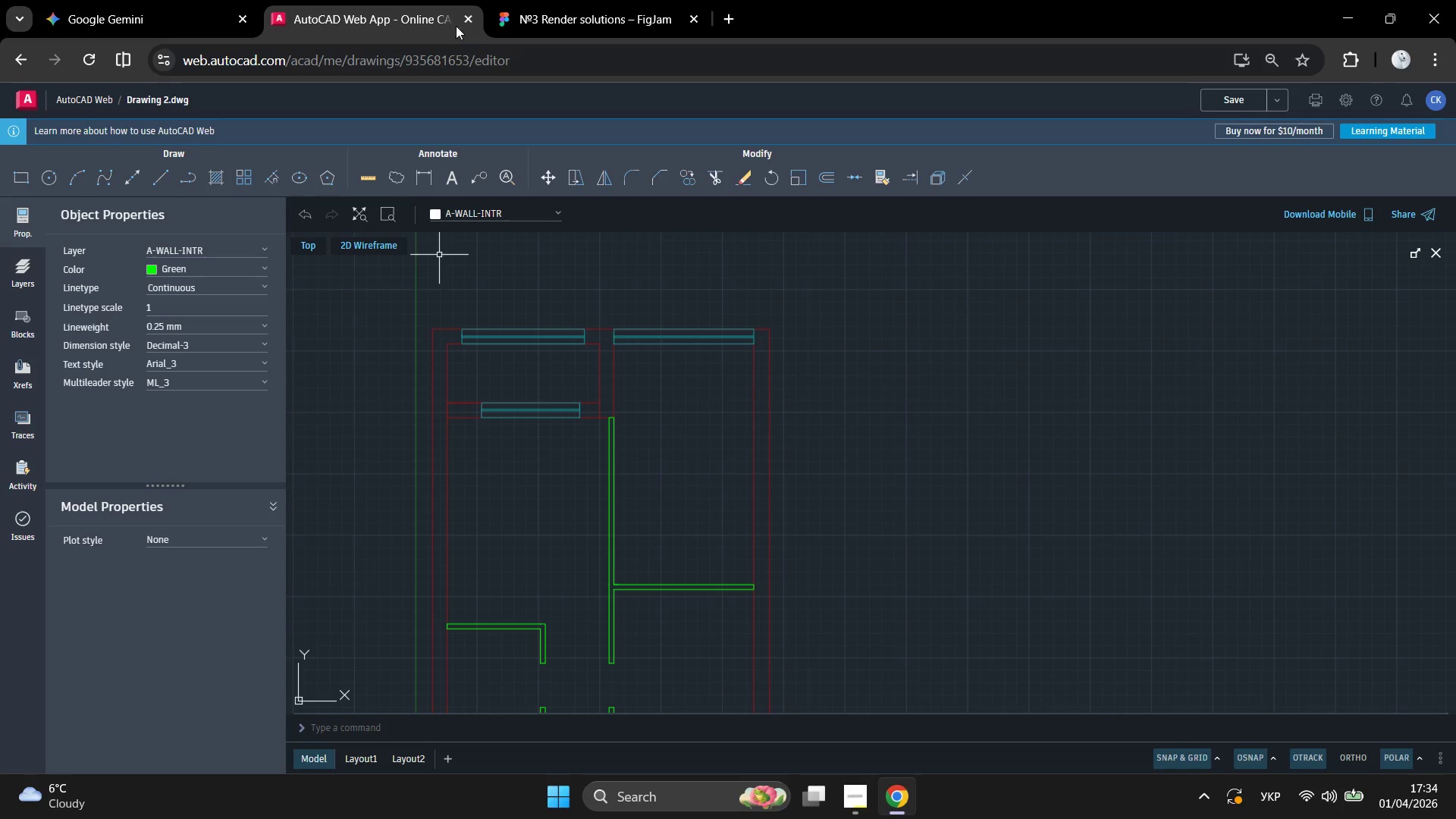 
left_click([512, 8])
 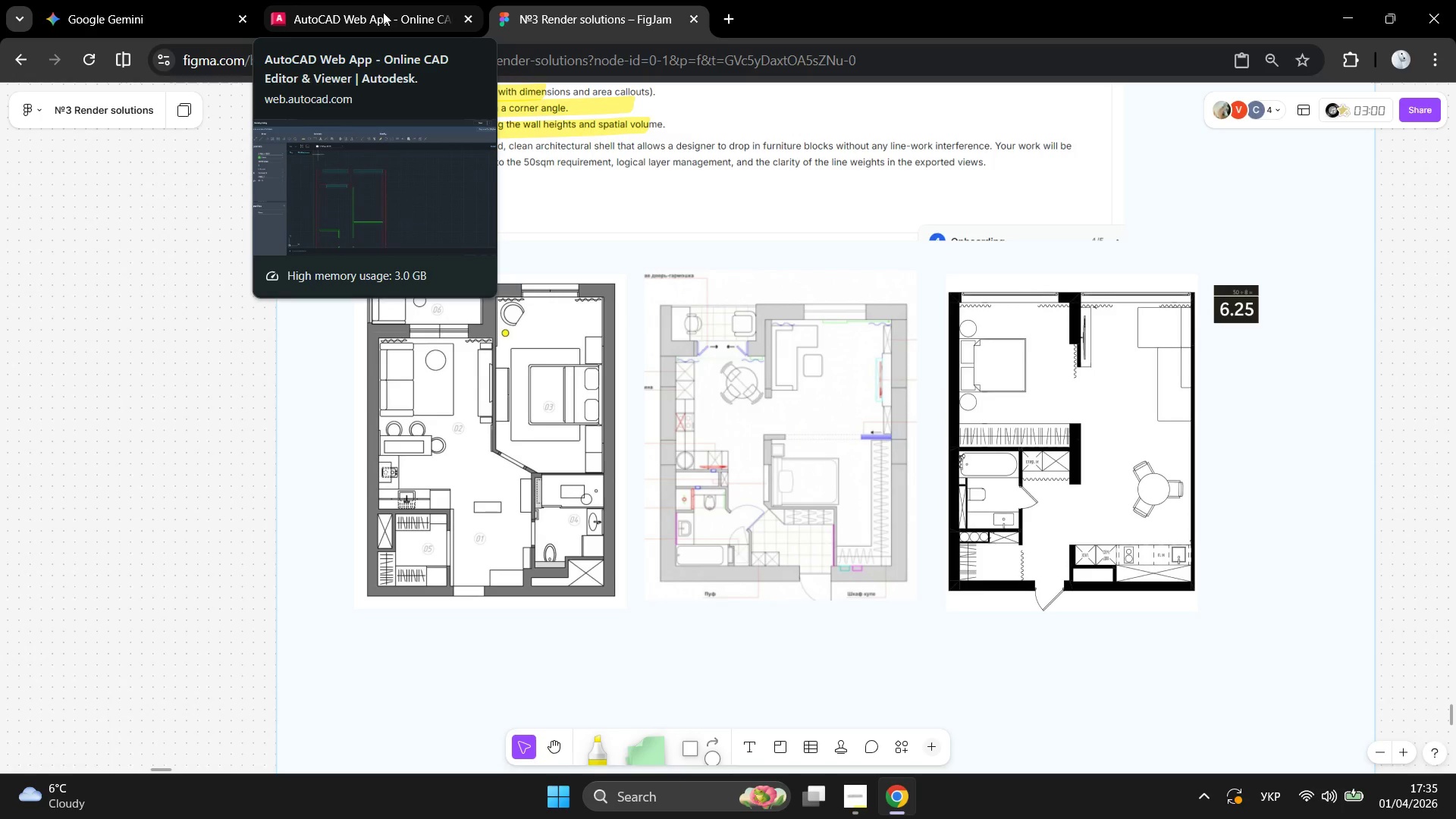 
wait(5.25)
 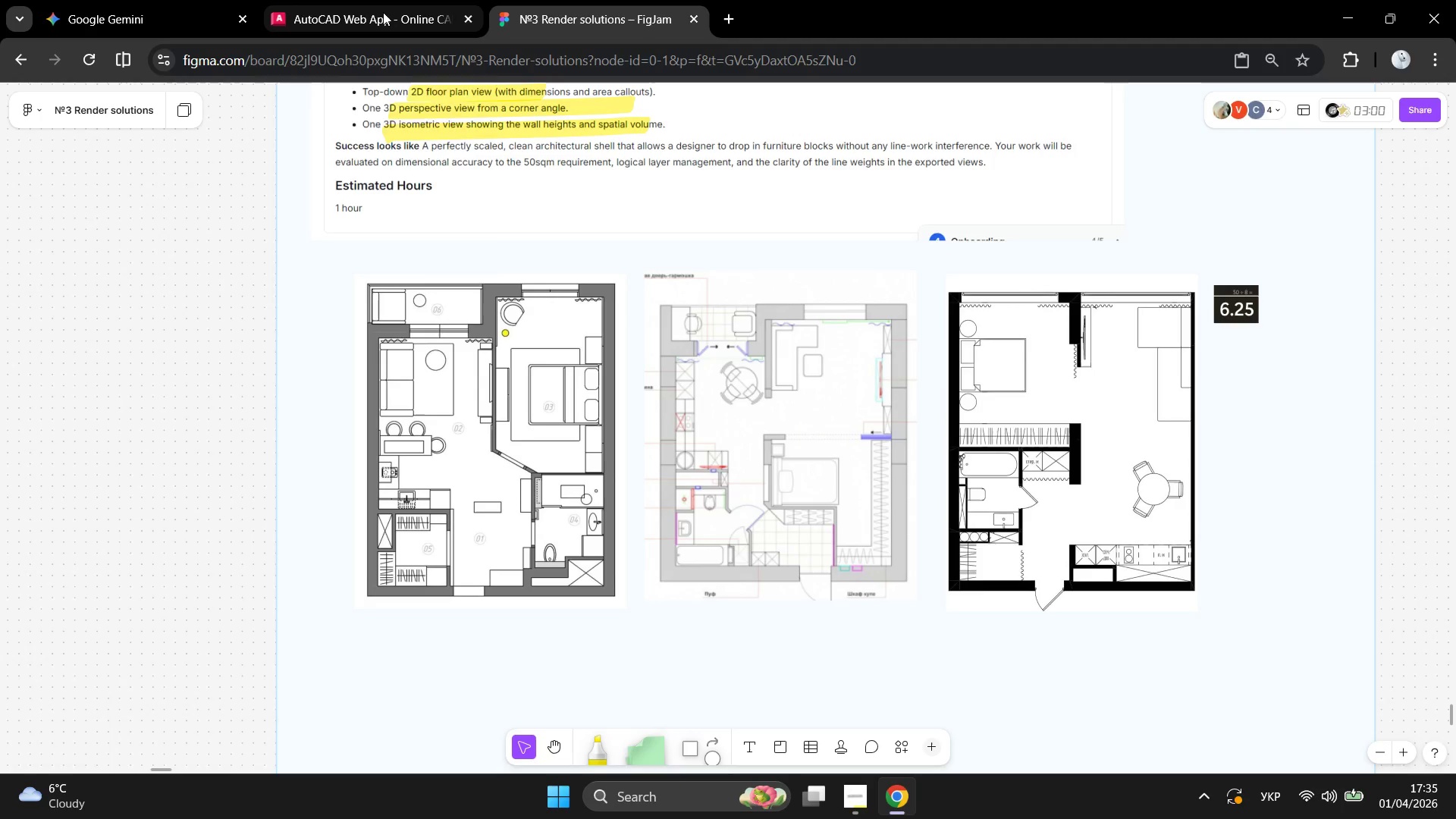 
left_click([383, 12])
 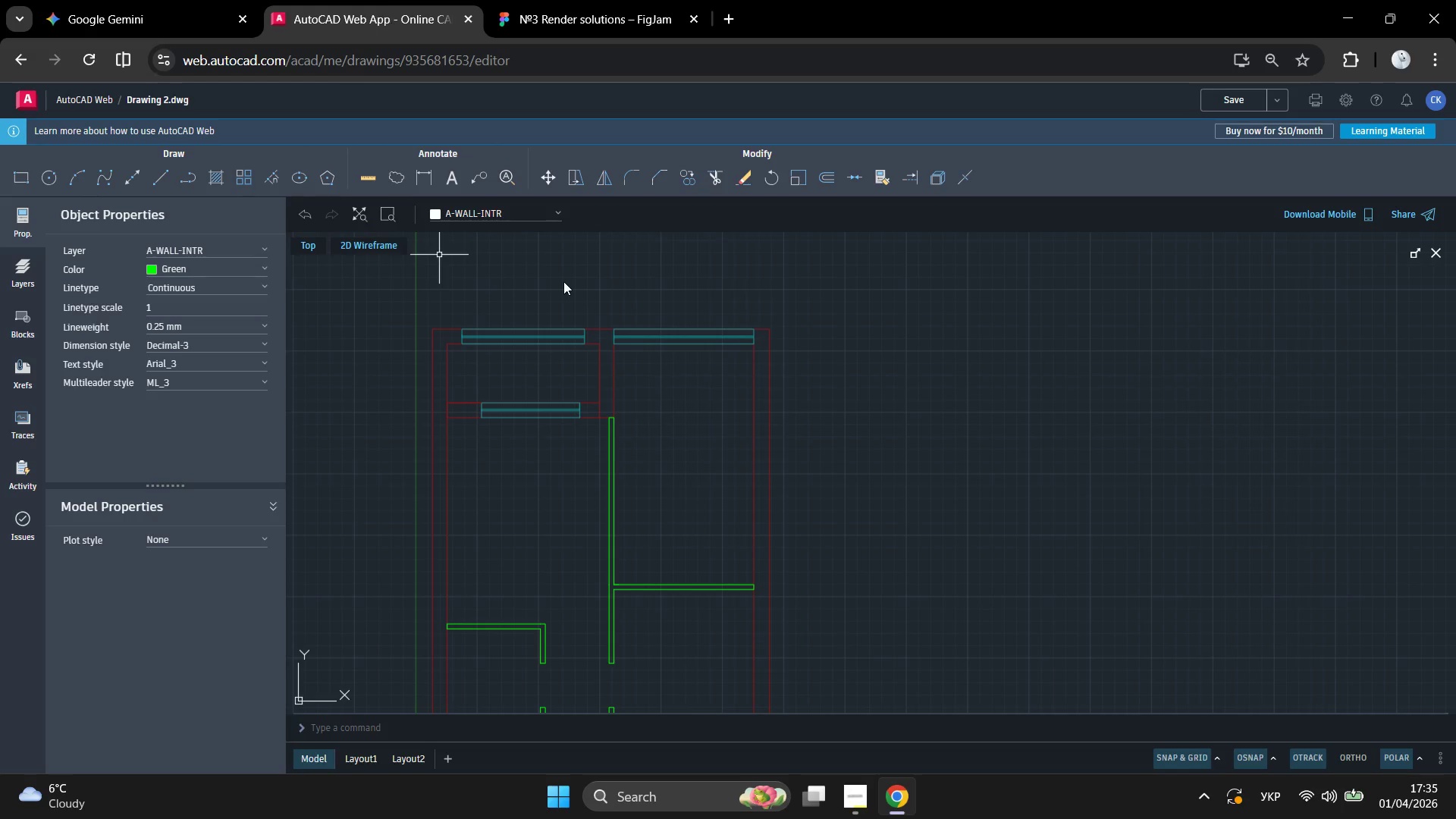 
scroll: coordinate [563, 221], scroll_direction: down, amount: 2.0
 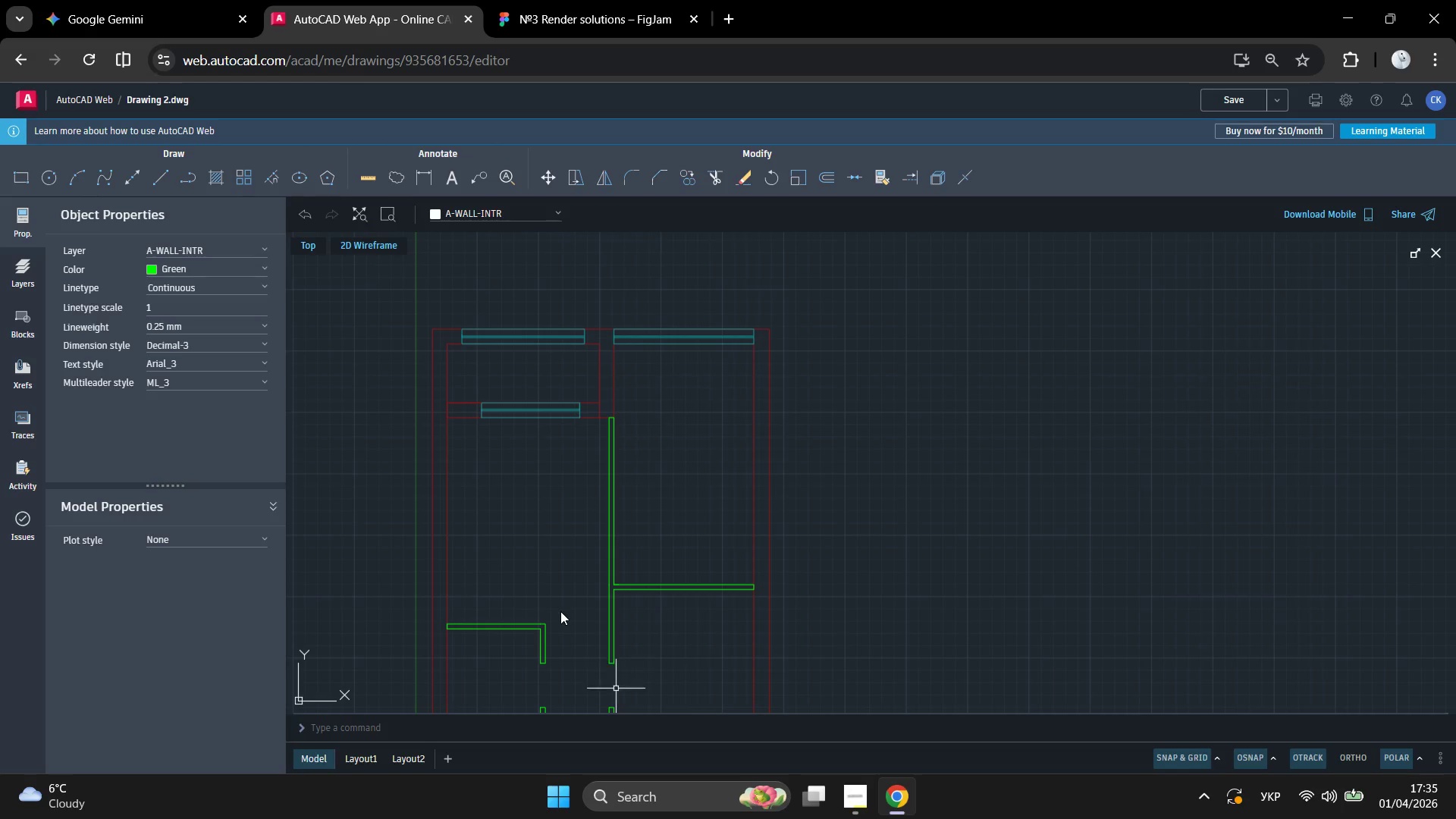 
scroll: coordinate [532, 514], scroll_direction: up, amount: 2.0
 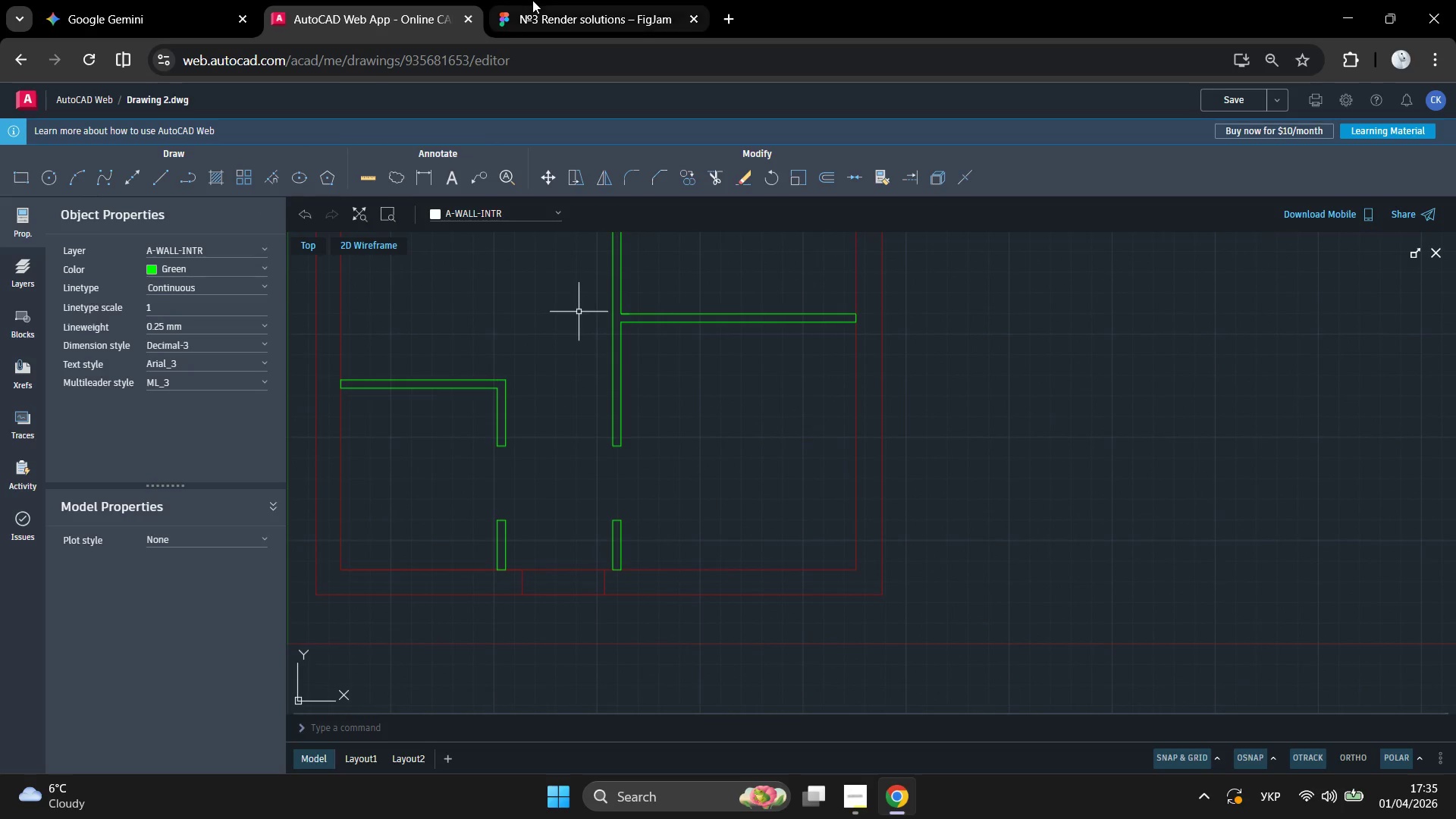 
left_click([532, 0])
 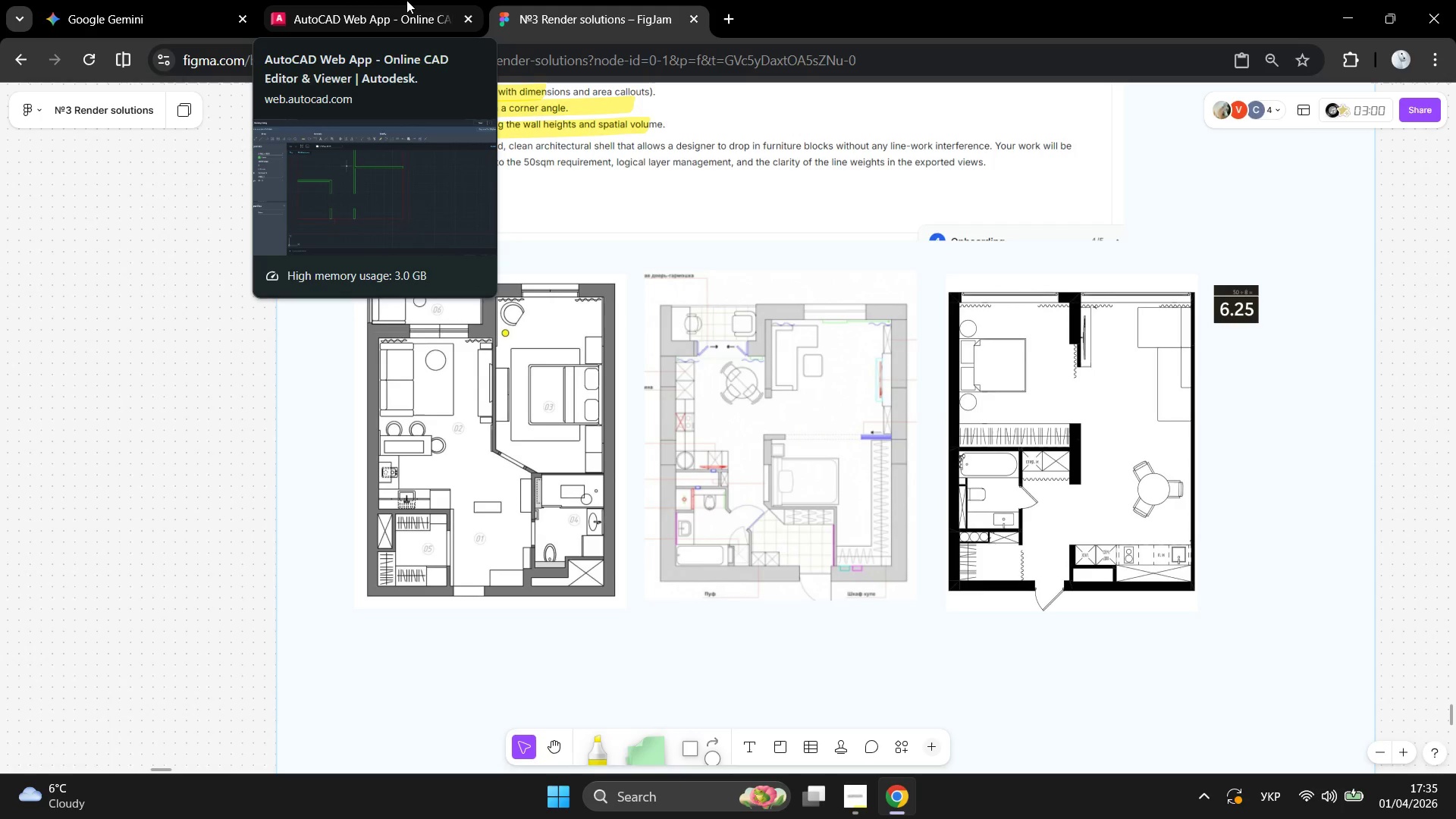 
left_click([406, 0])
 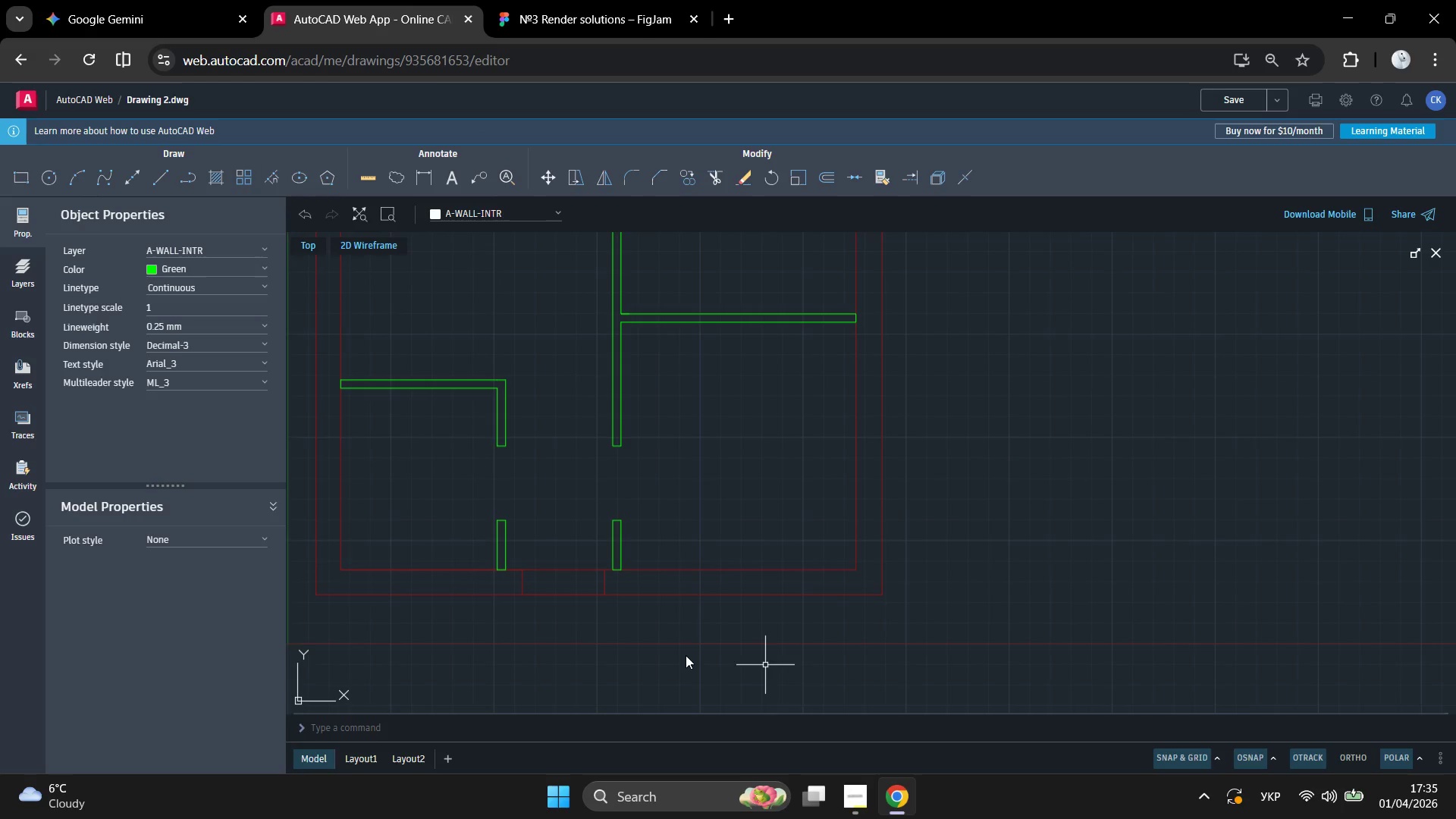 
scroll: coordinate [660, 573], scroll_direction: down, amount: 2.0
 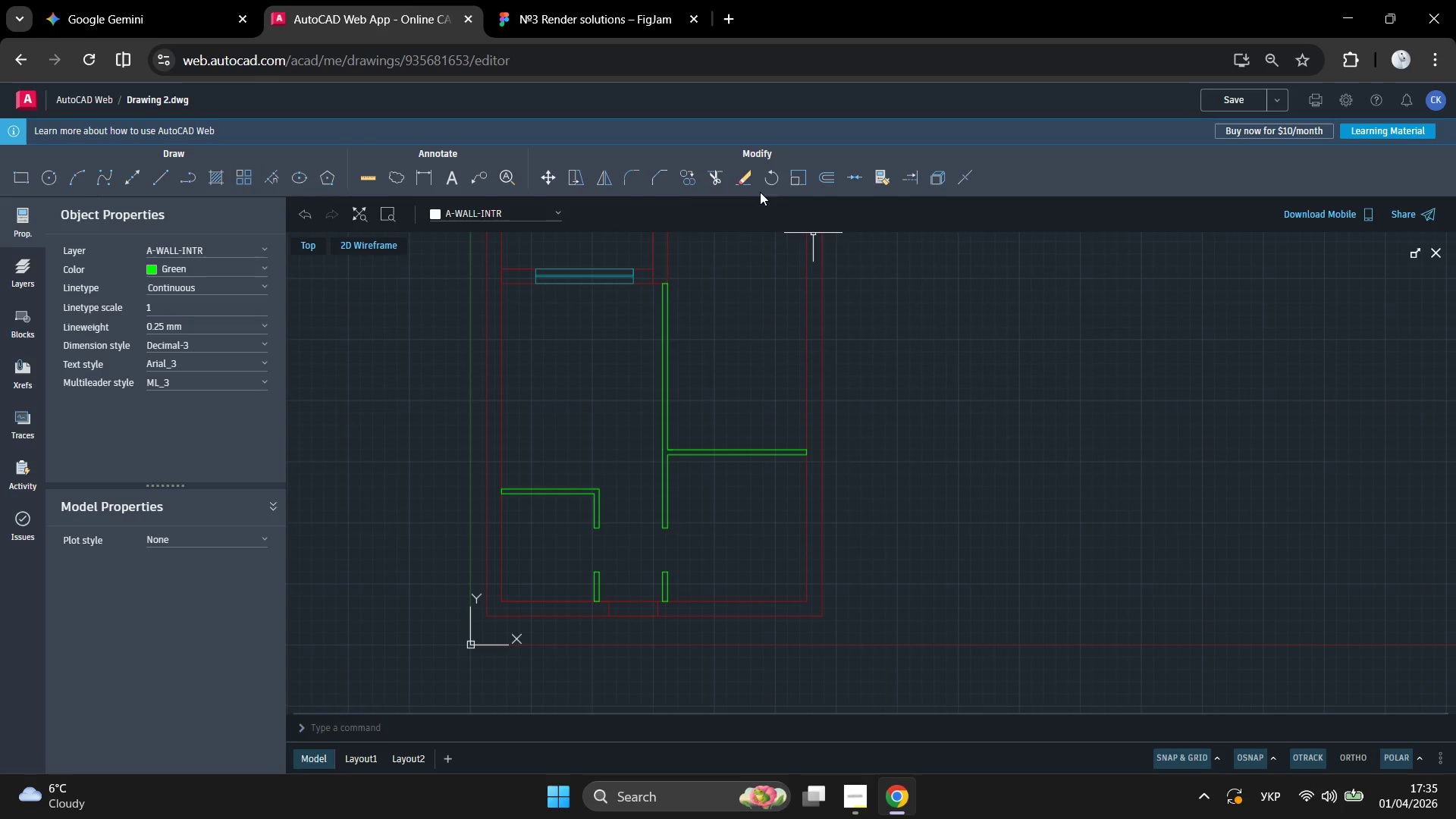 
mouse_move([833, 173])
 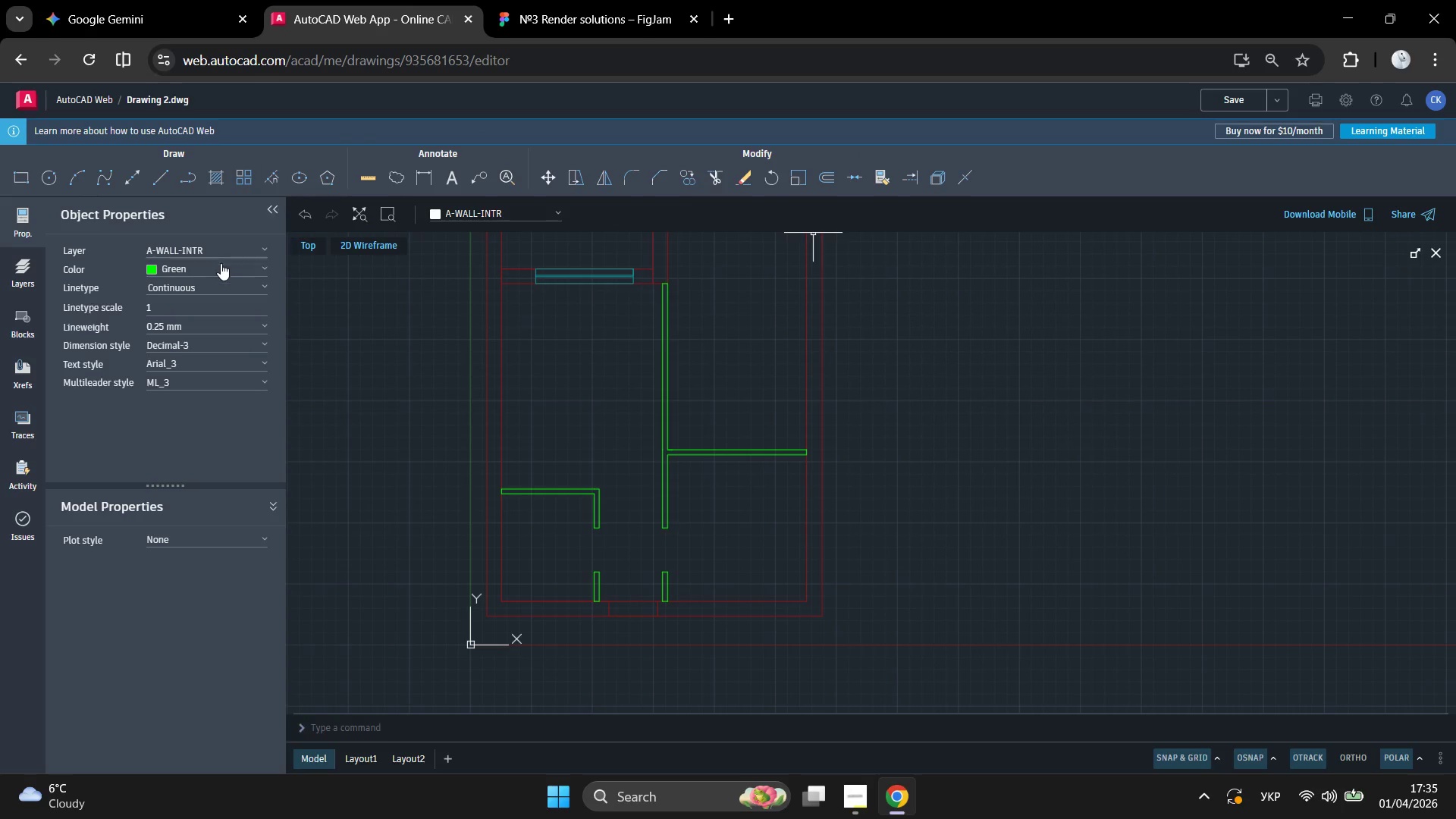 
left_click([17, 271])
 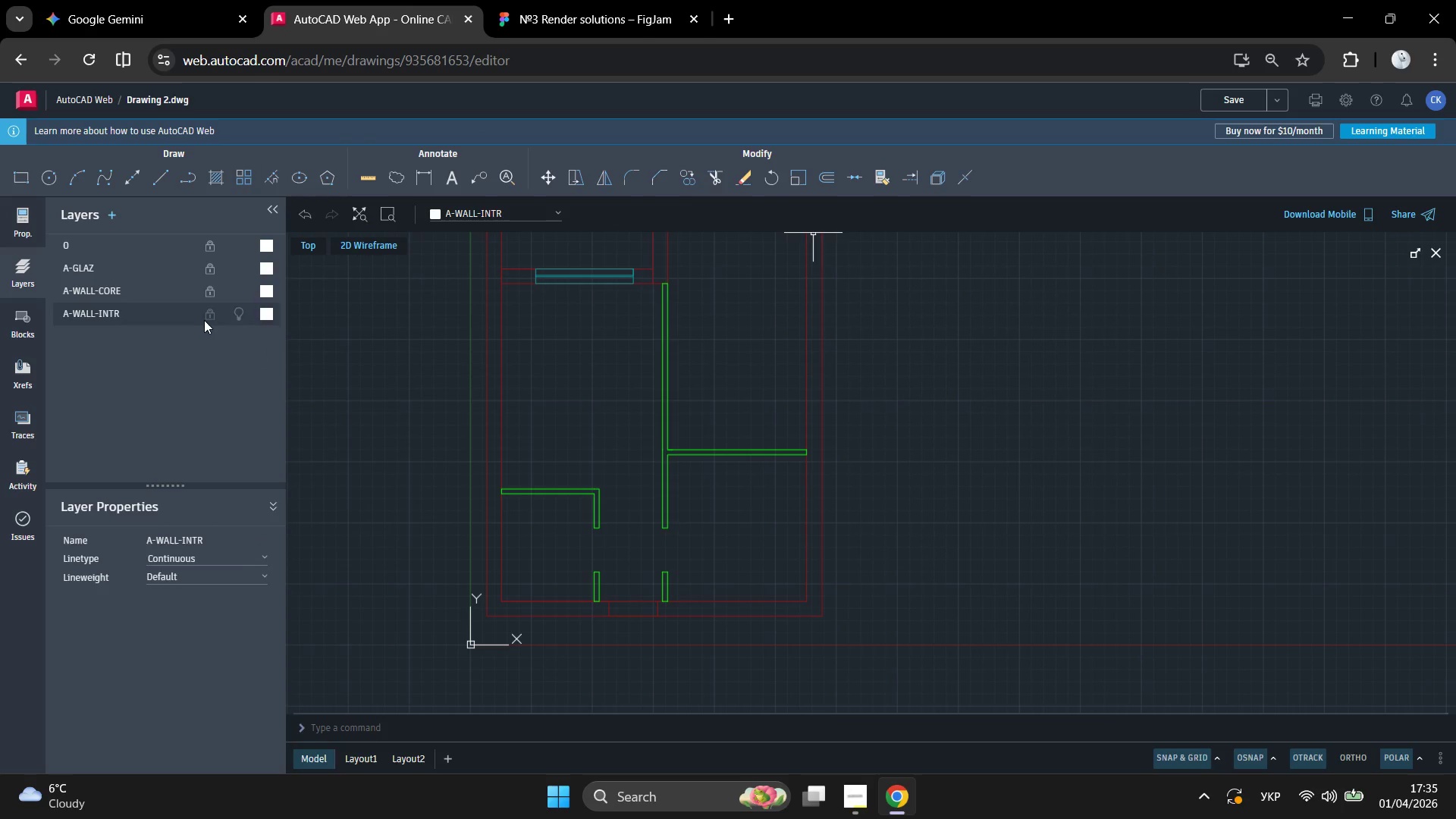 
left_click([209, 310])
 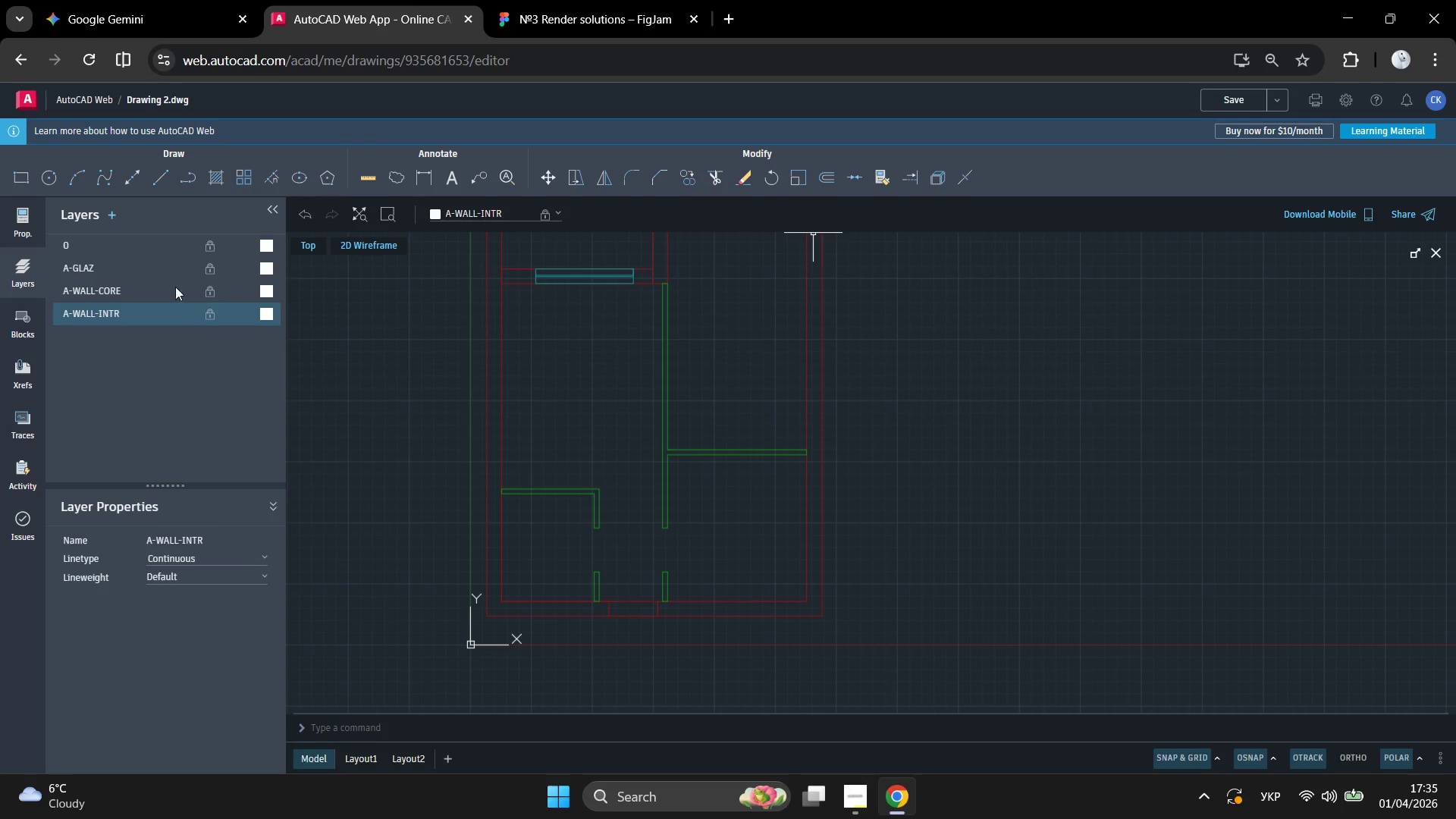 
left_click([165, 287])
 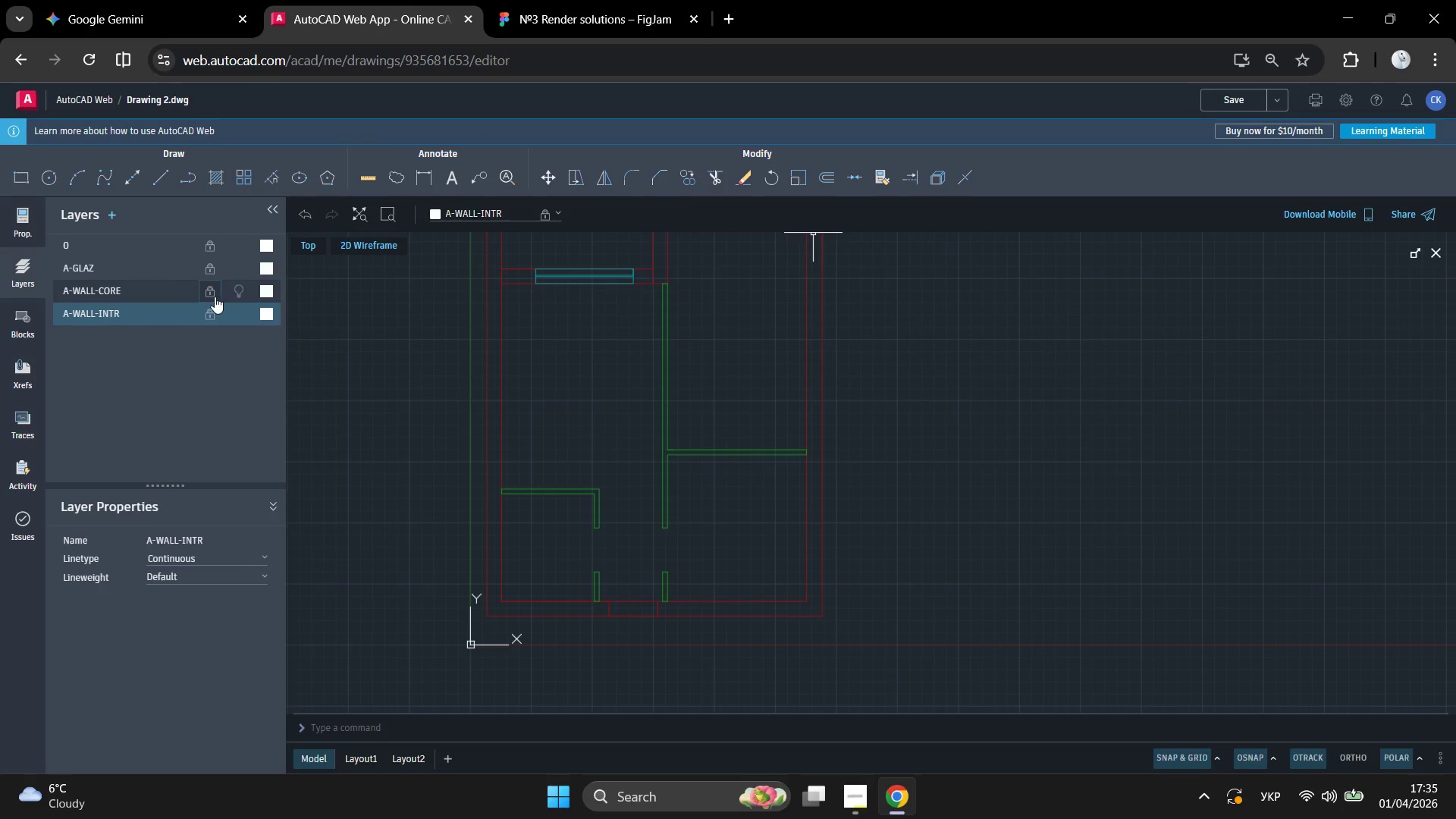 
left_click([202, 295])
 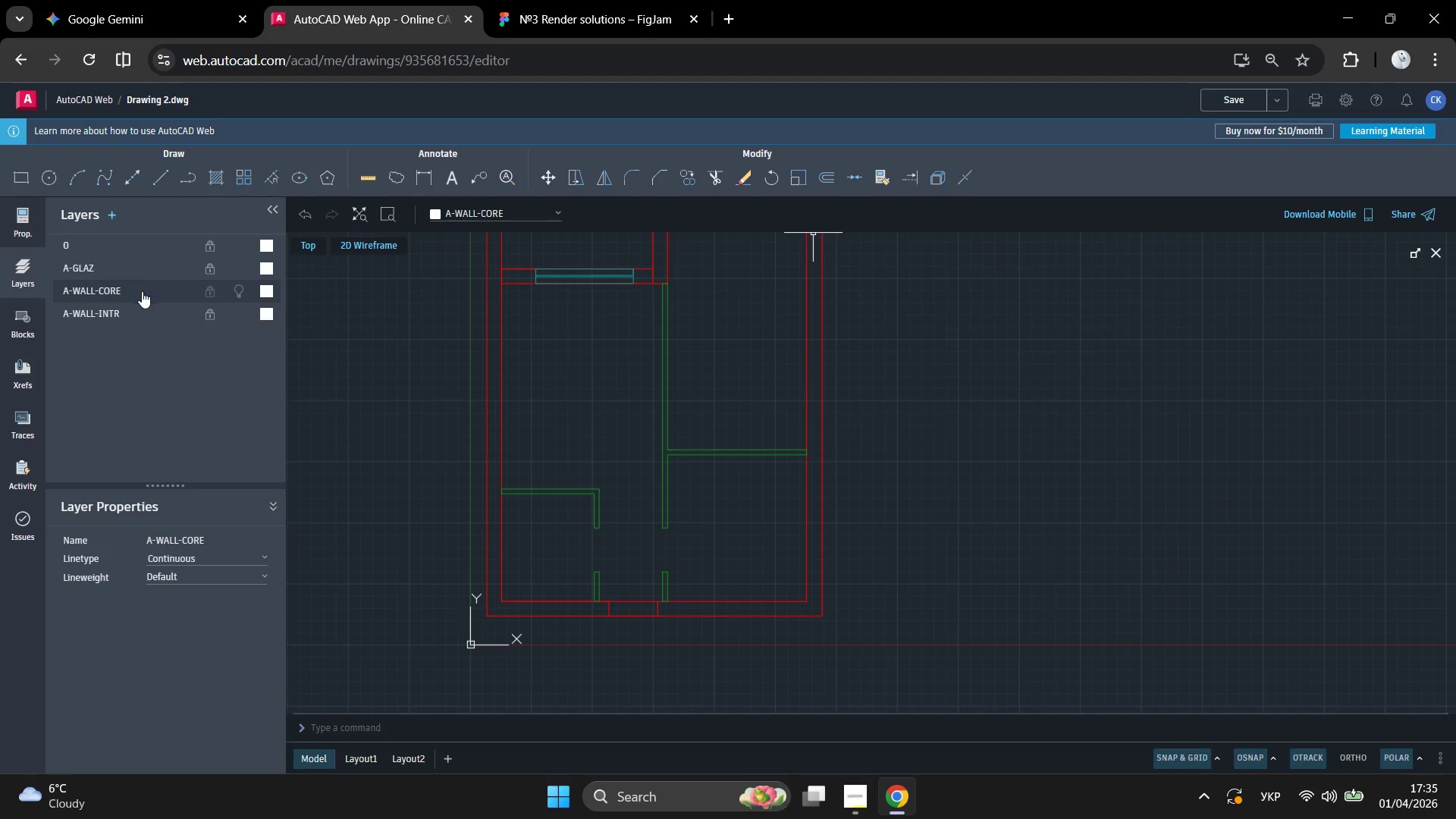 
left_click([142, 291])
 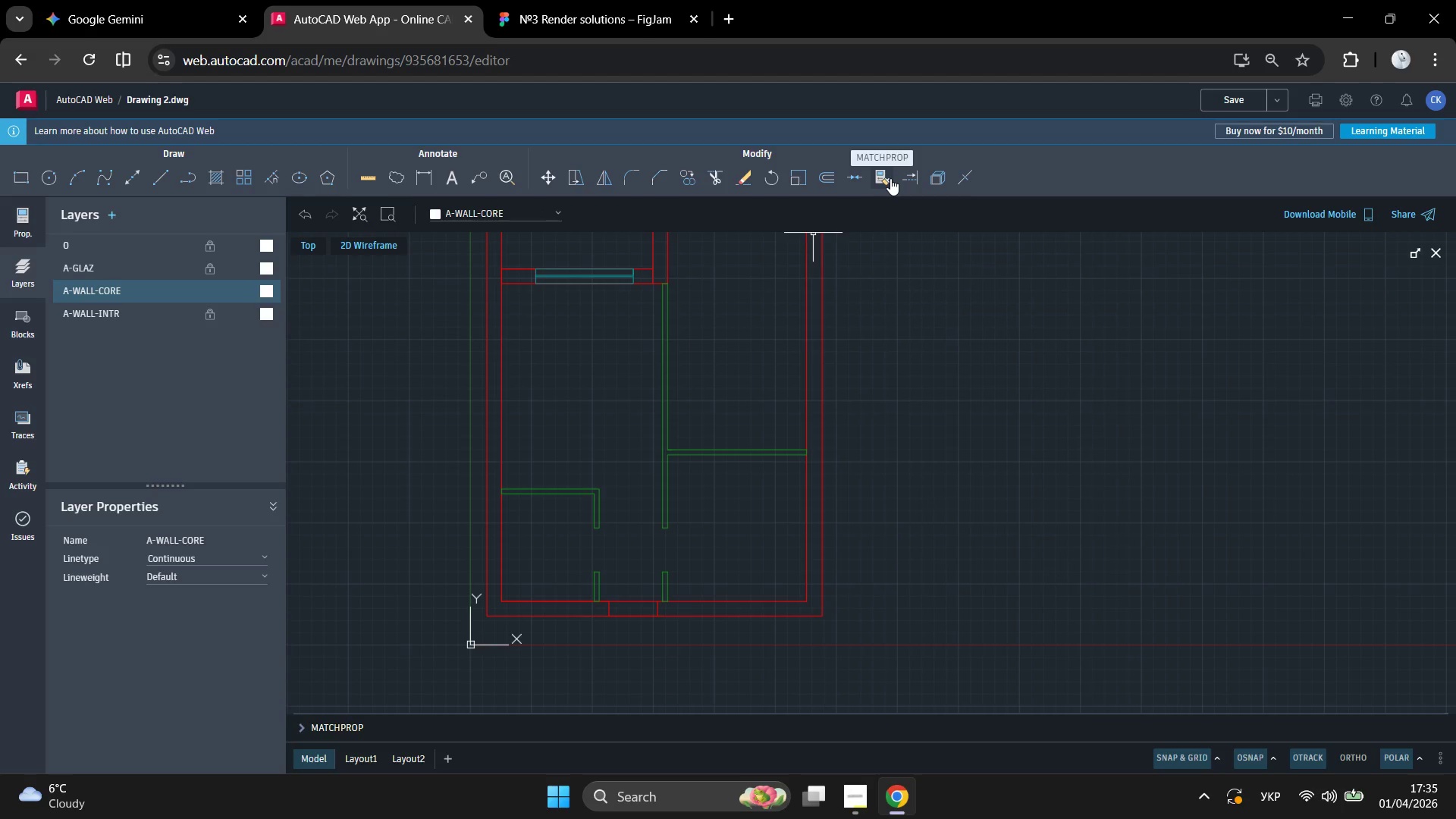 
wait(7.39)
 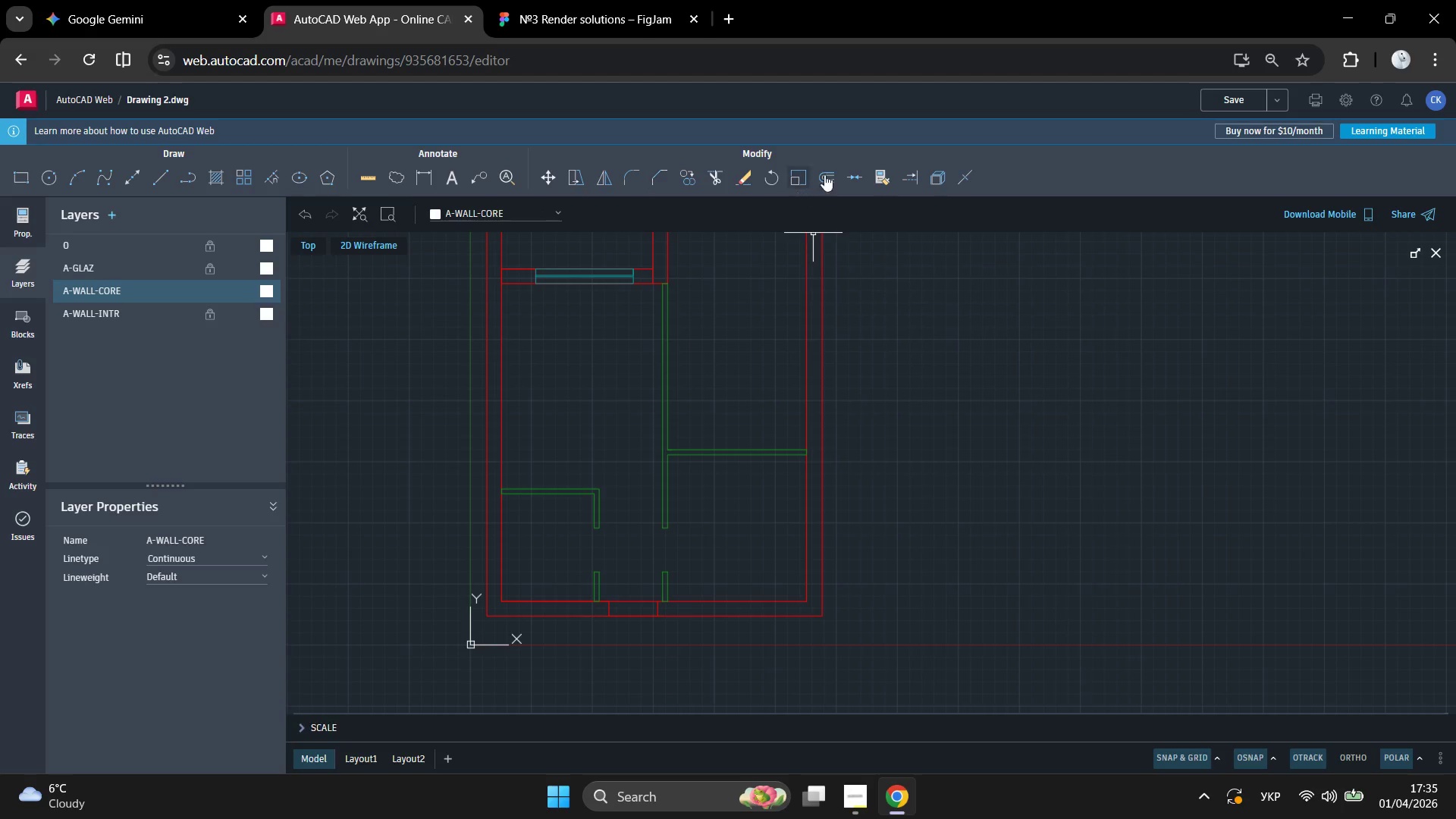 
left_click([210, 184])
 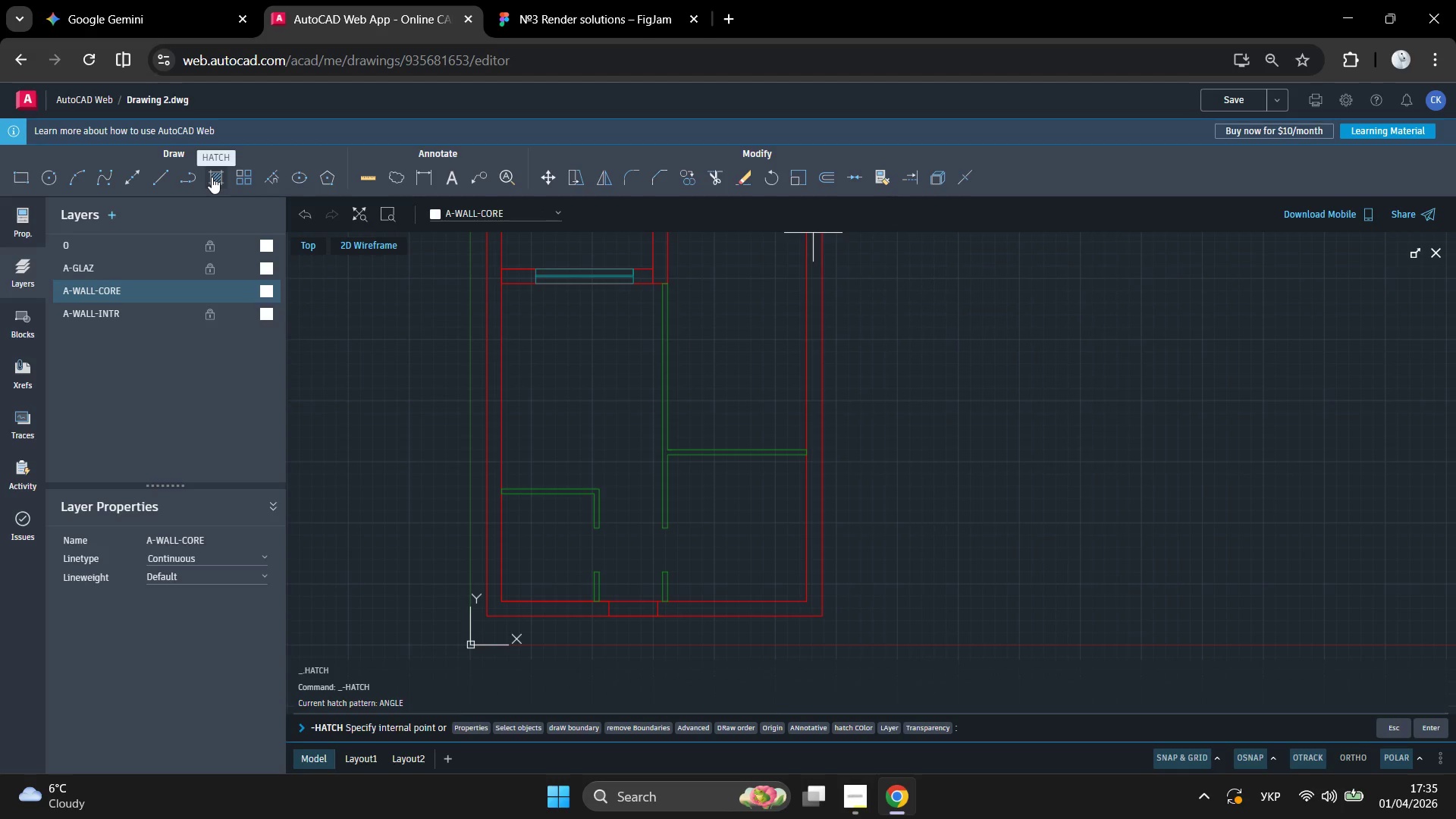 
right_click([212, 177])
 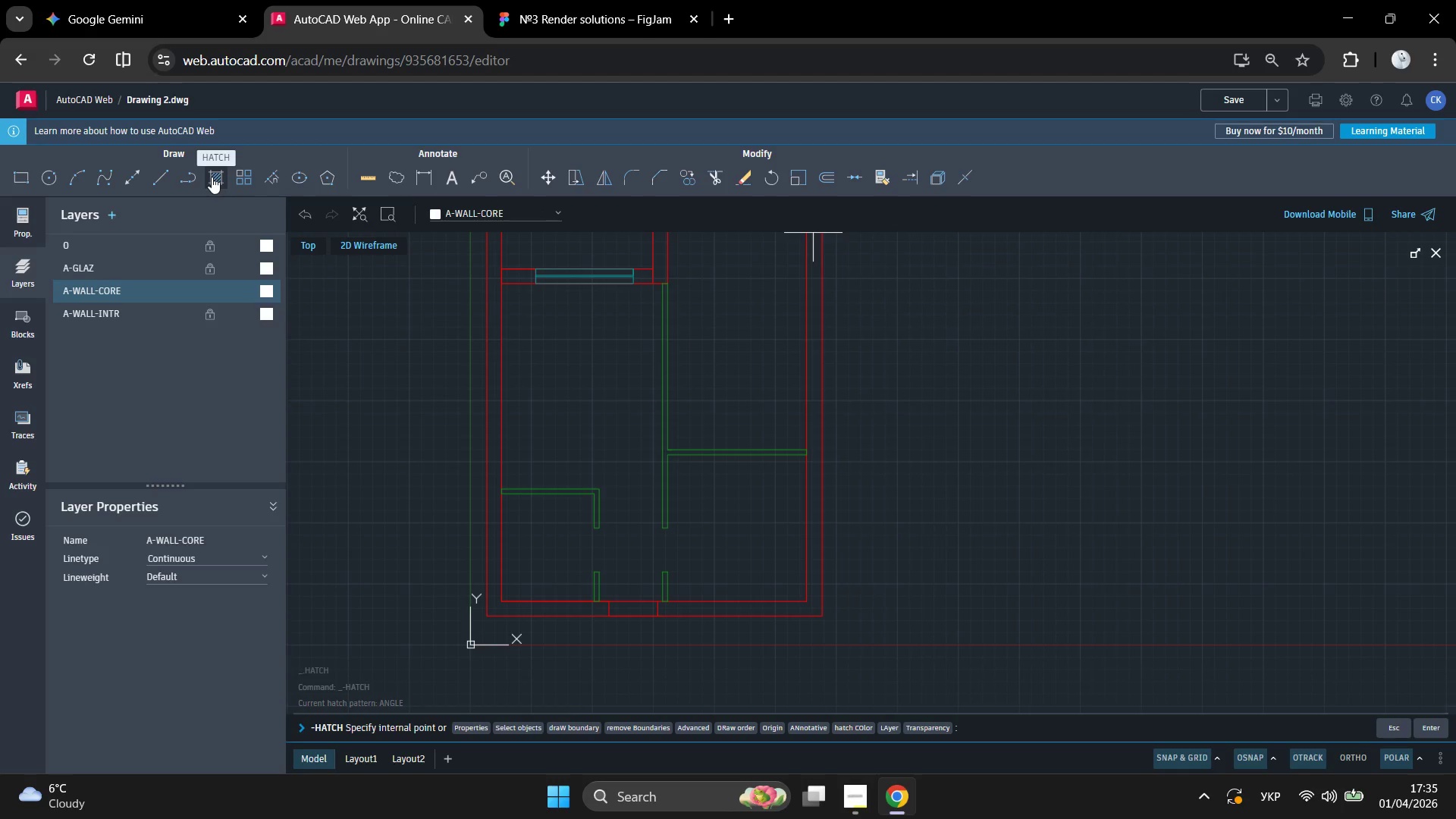 
left_click([221, 167])
 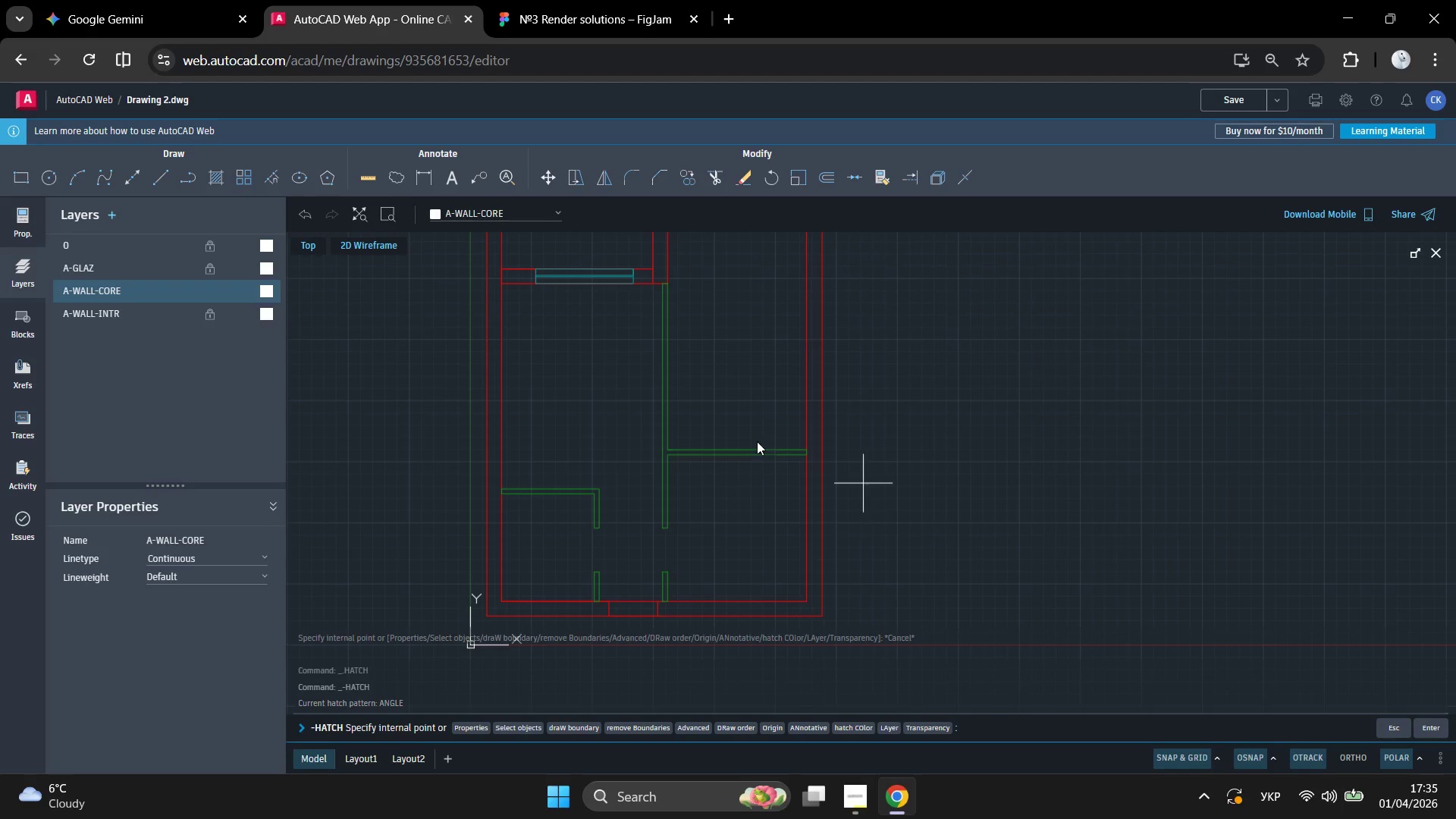 
left_click([726, 438])
 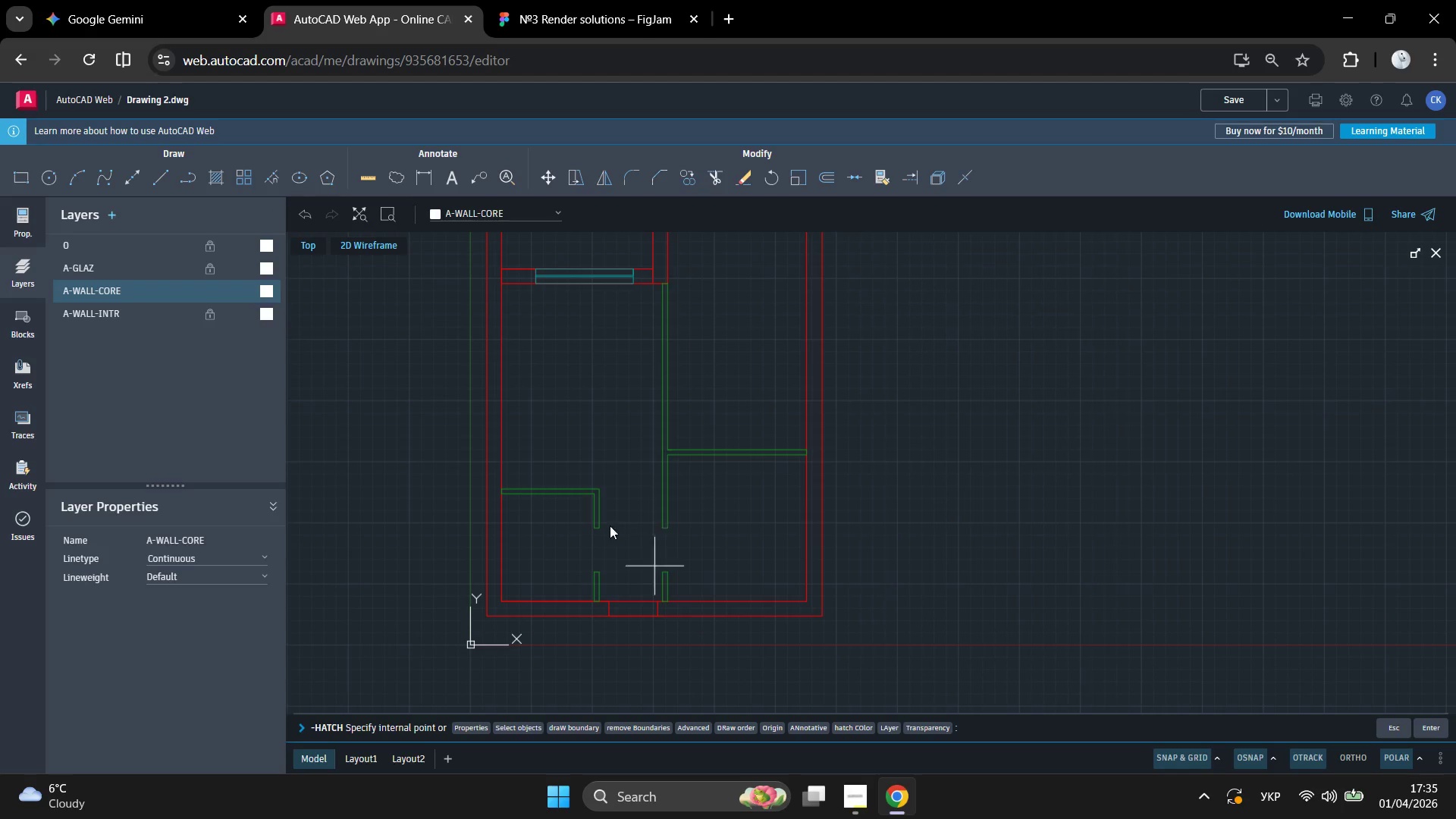 
scroll: coordinate [712, 534], scroll_direction: up, amount: 2.0
 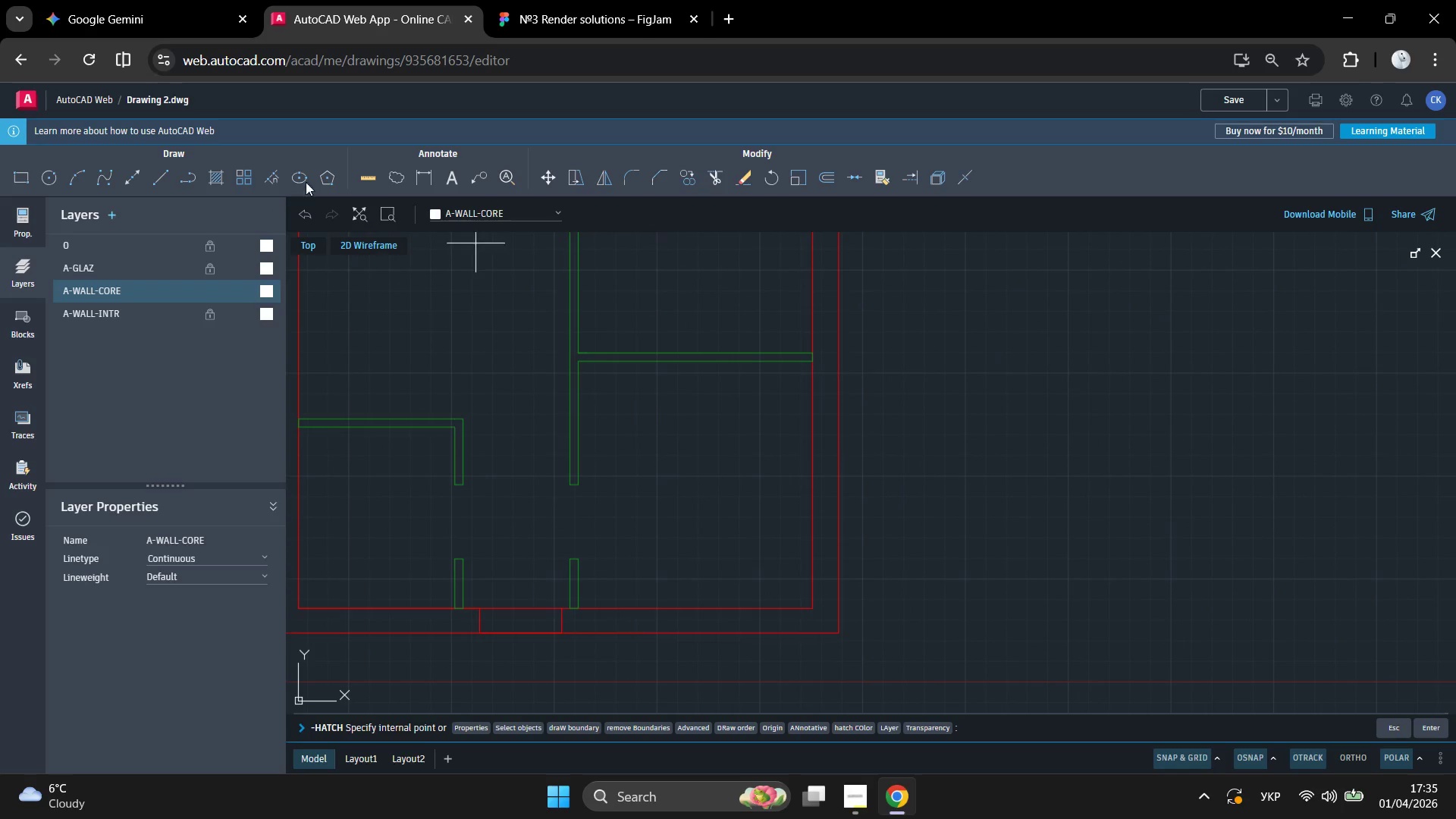 
left_click([224, 171])
 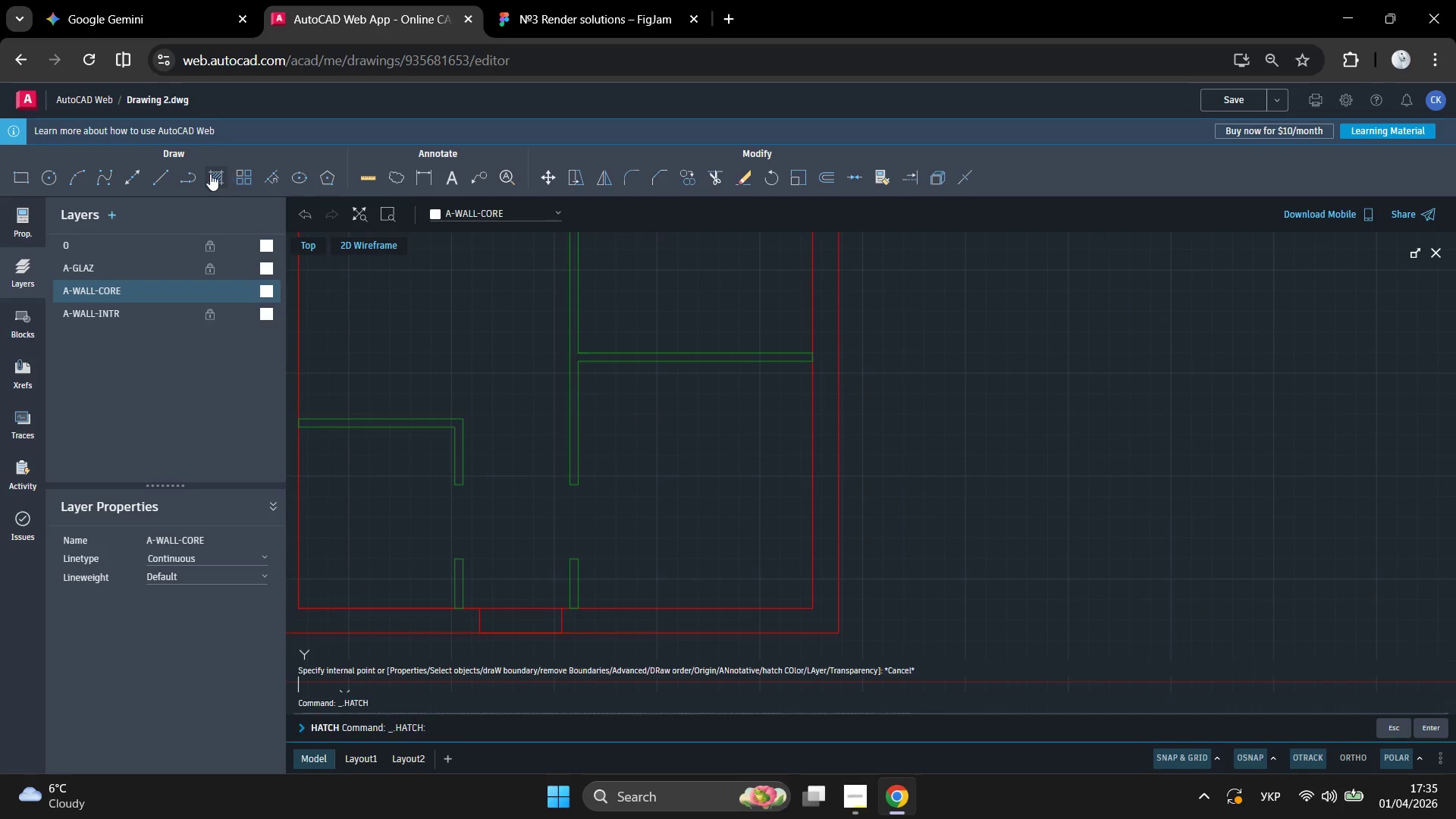 
right_click([208, 175])
 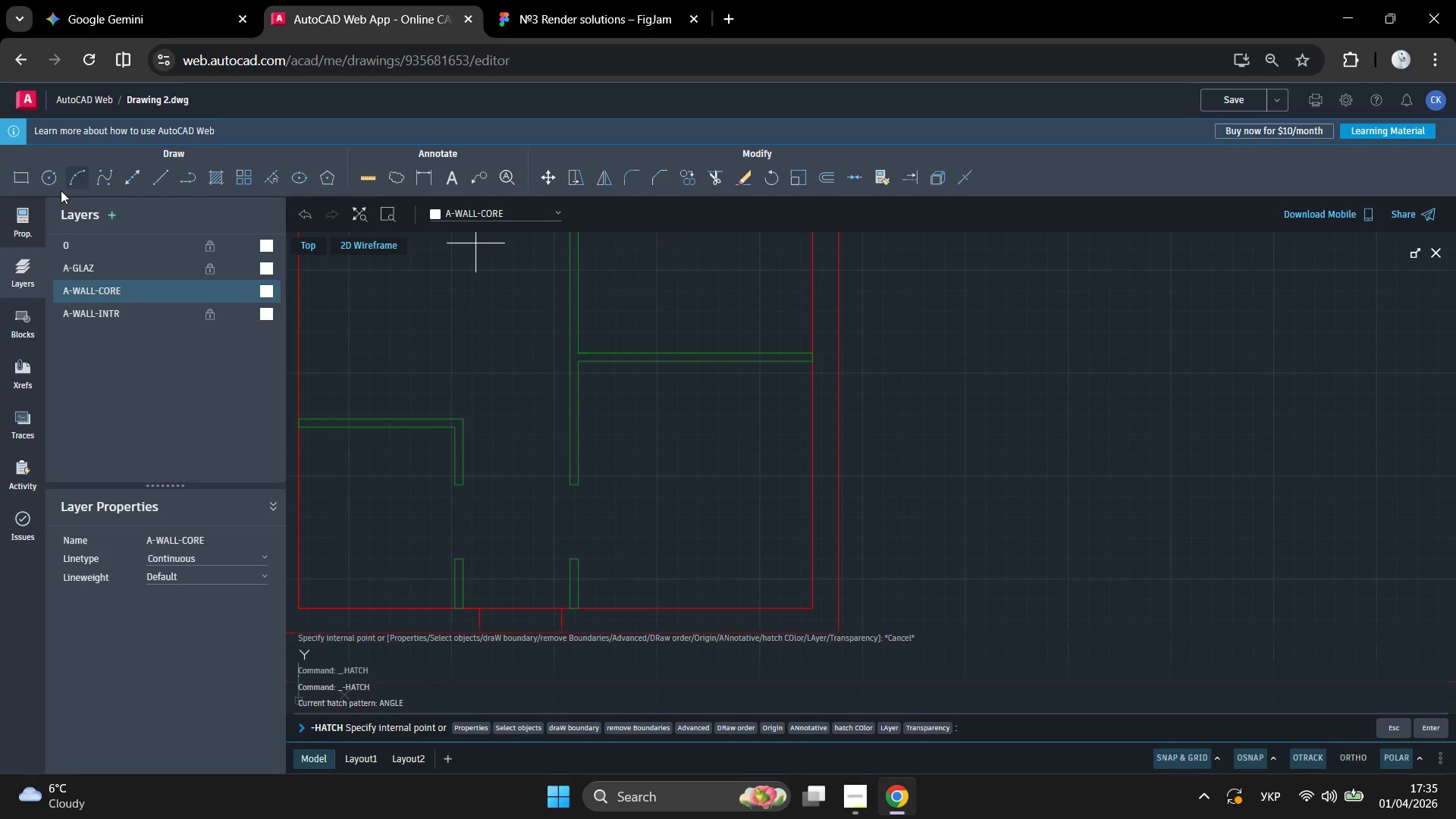 
left_click([2, 216])
 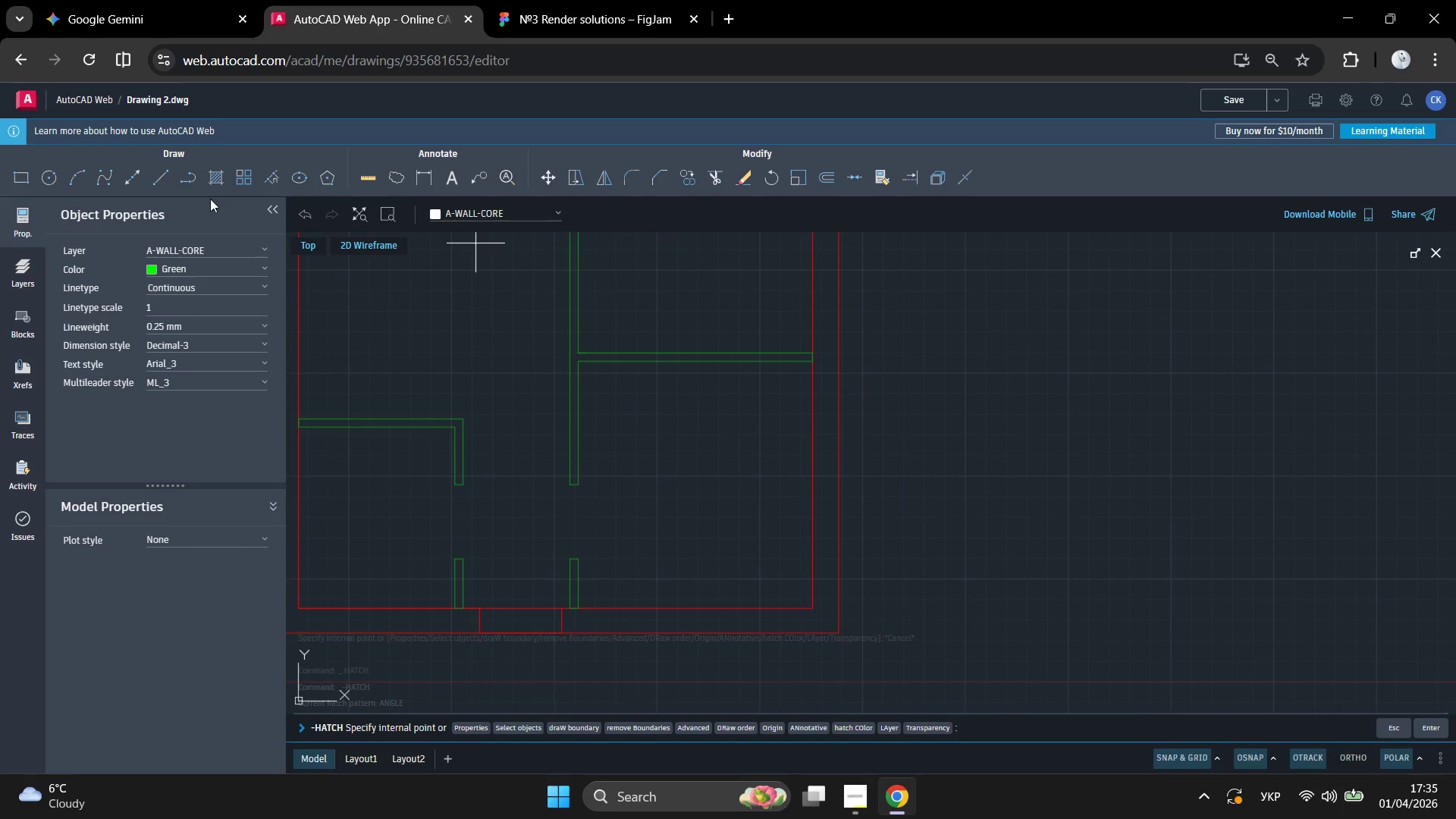 
left_click([217, 174])
 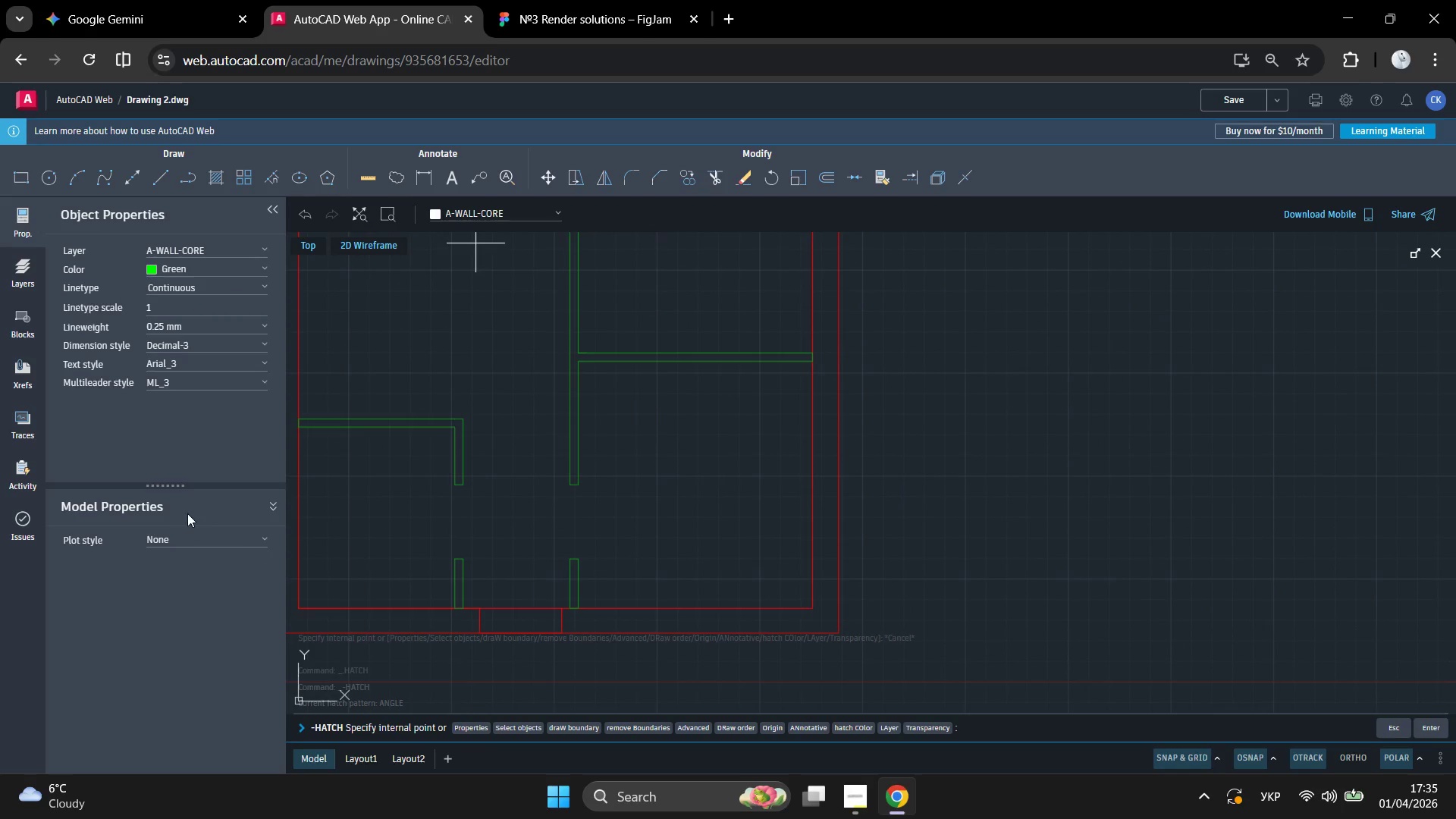 
right_click([217, 174])
 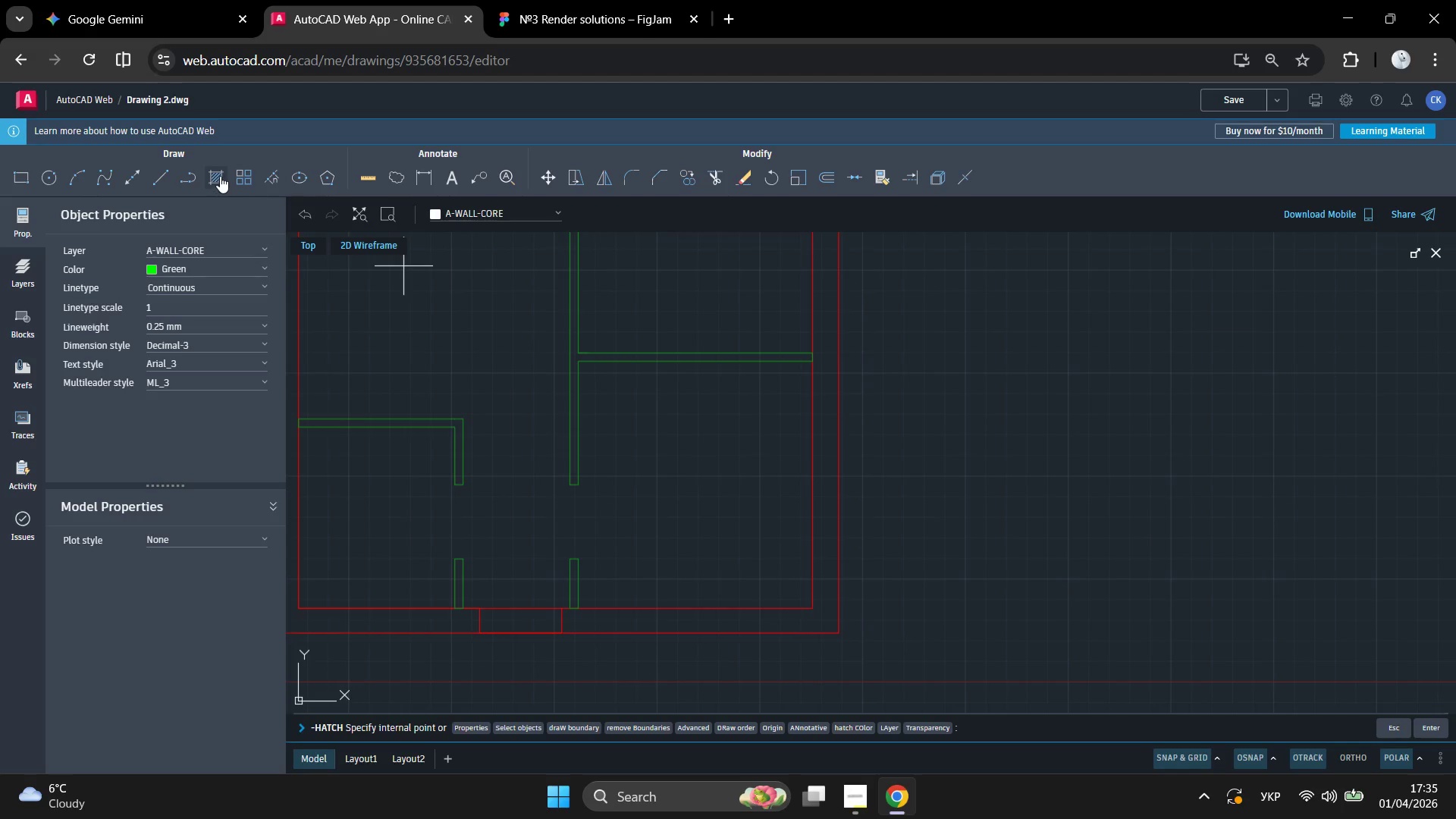 
wait(7.33)
 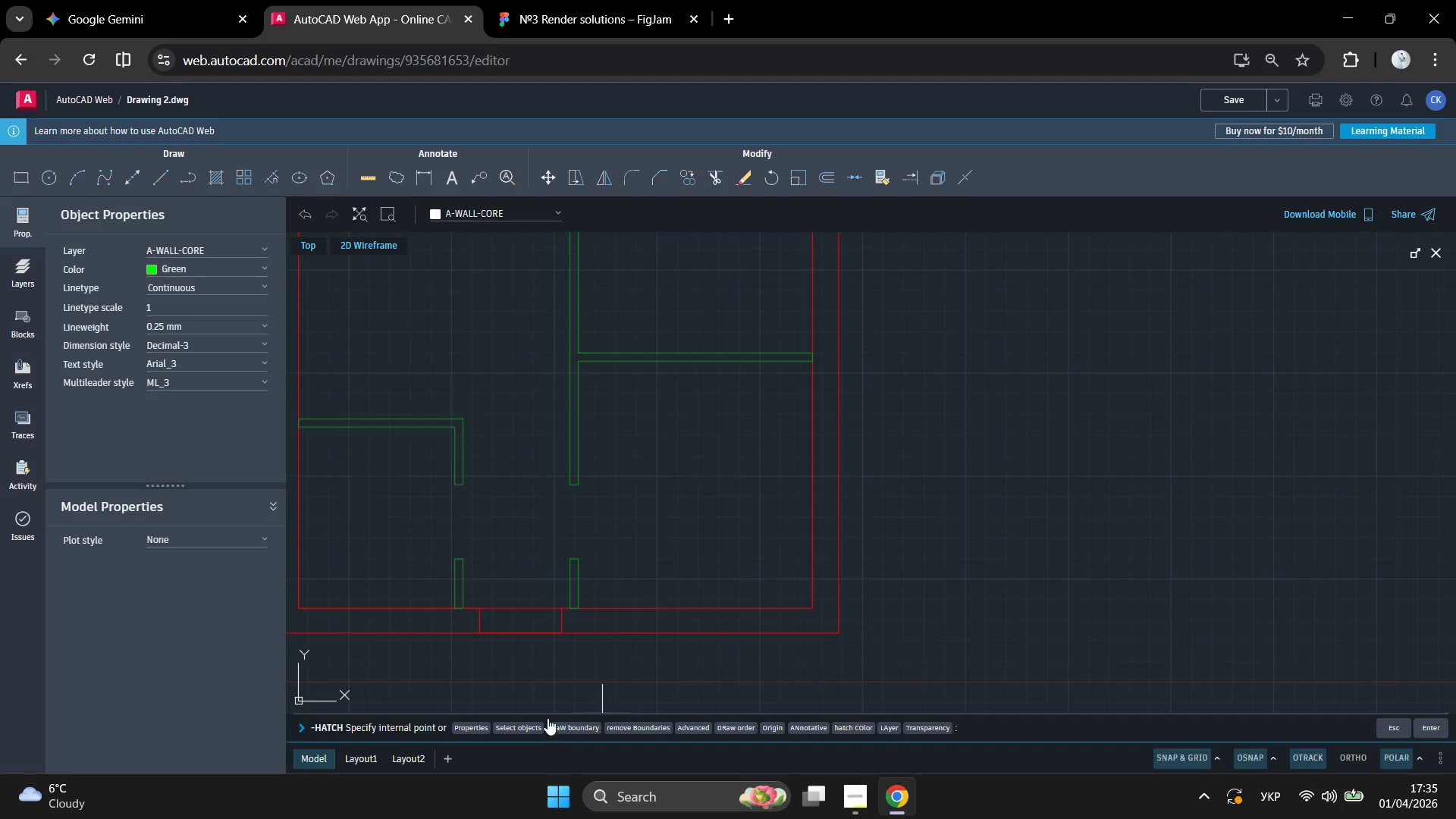 
right_click([218, 174])
 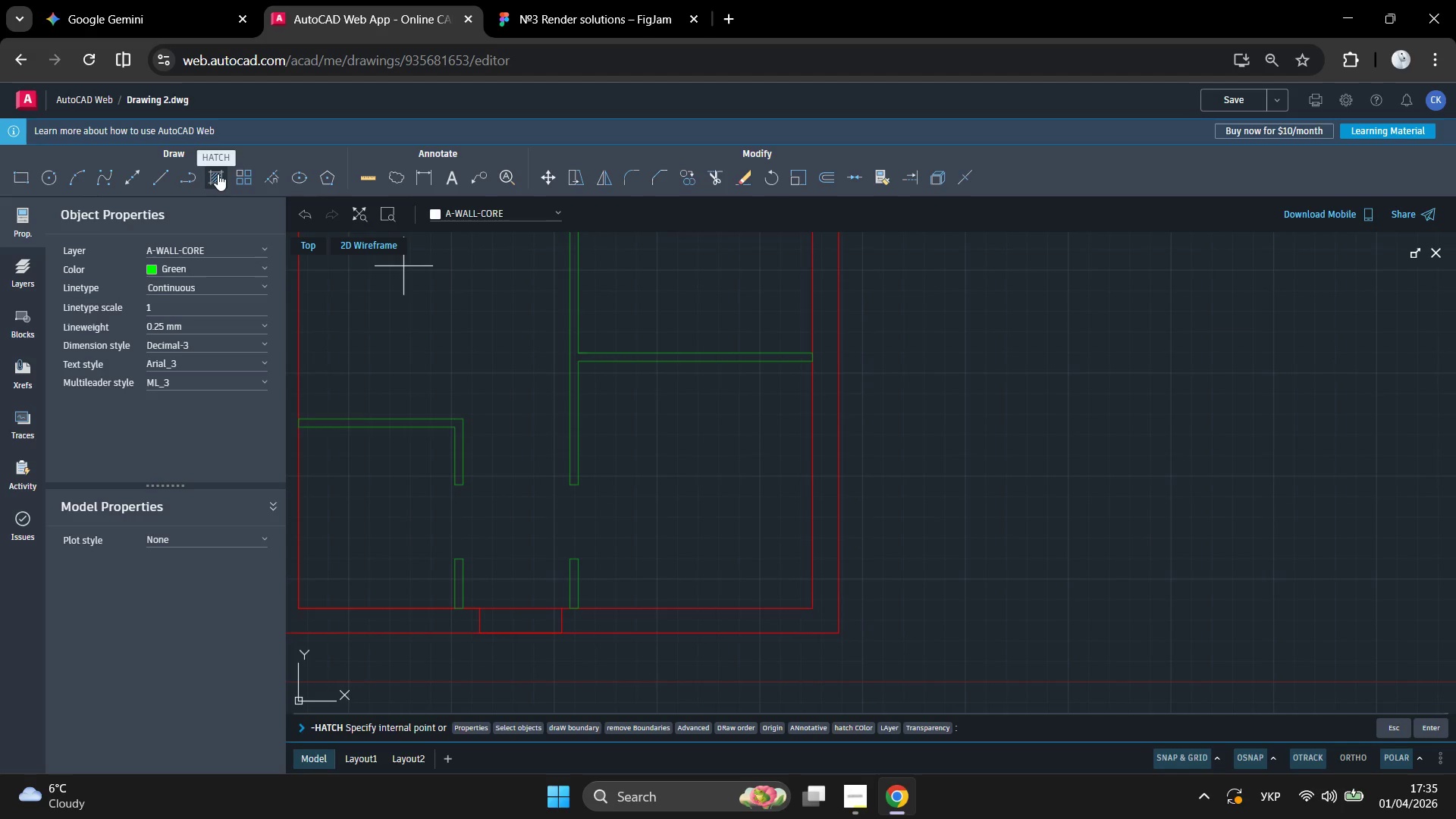 
left_click([218, 174])
 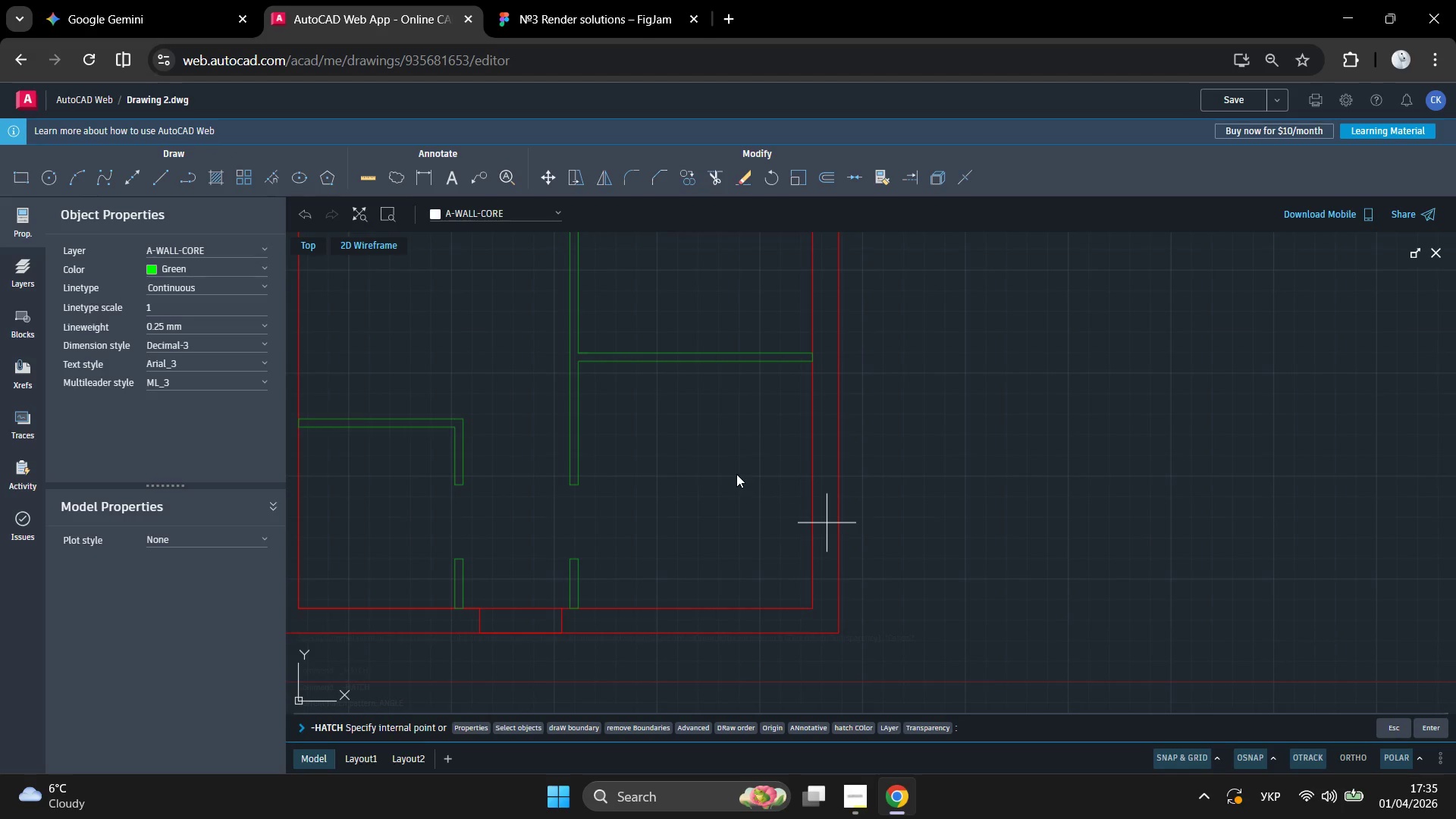 
left_click([733, 541])
 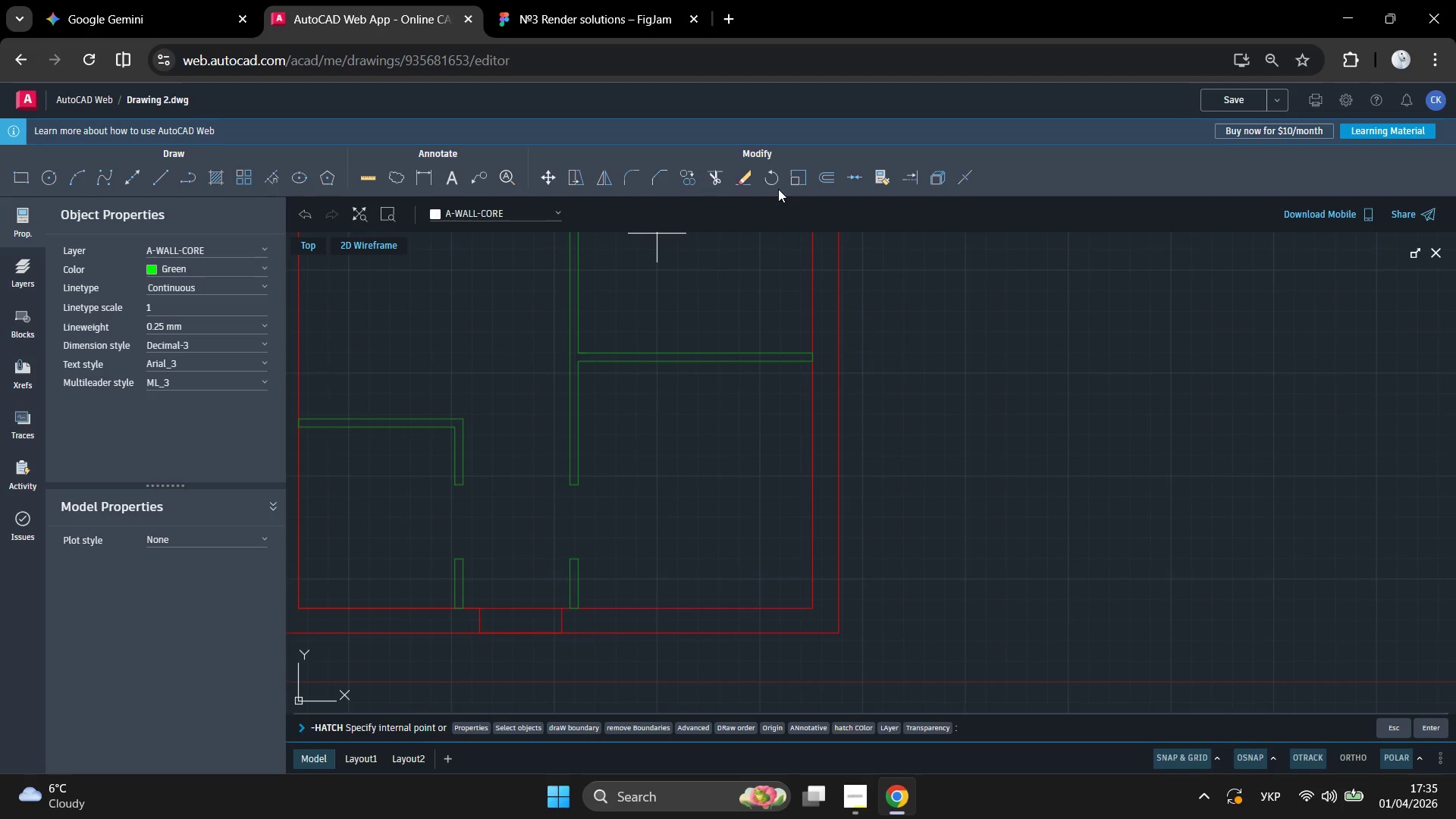 
wait(6.84)
 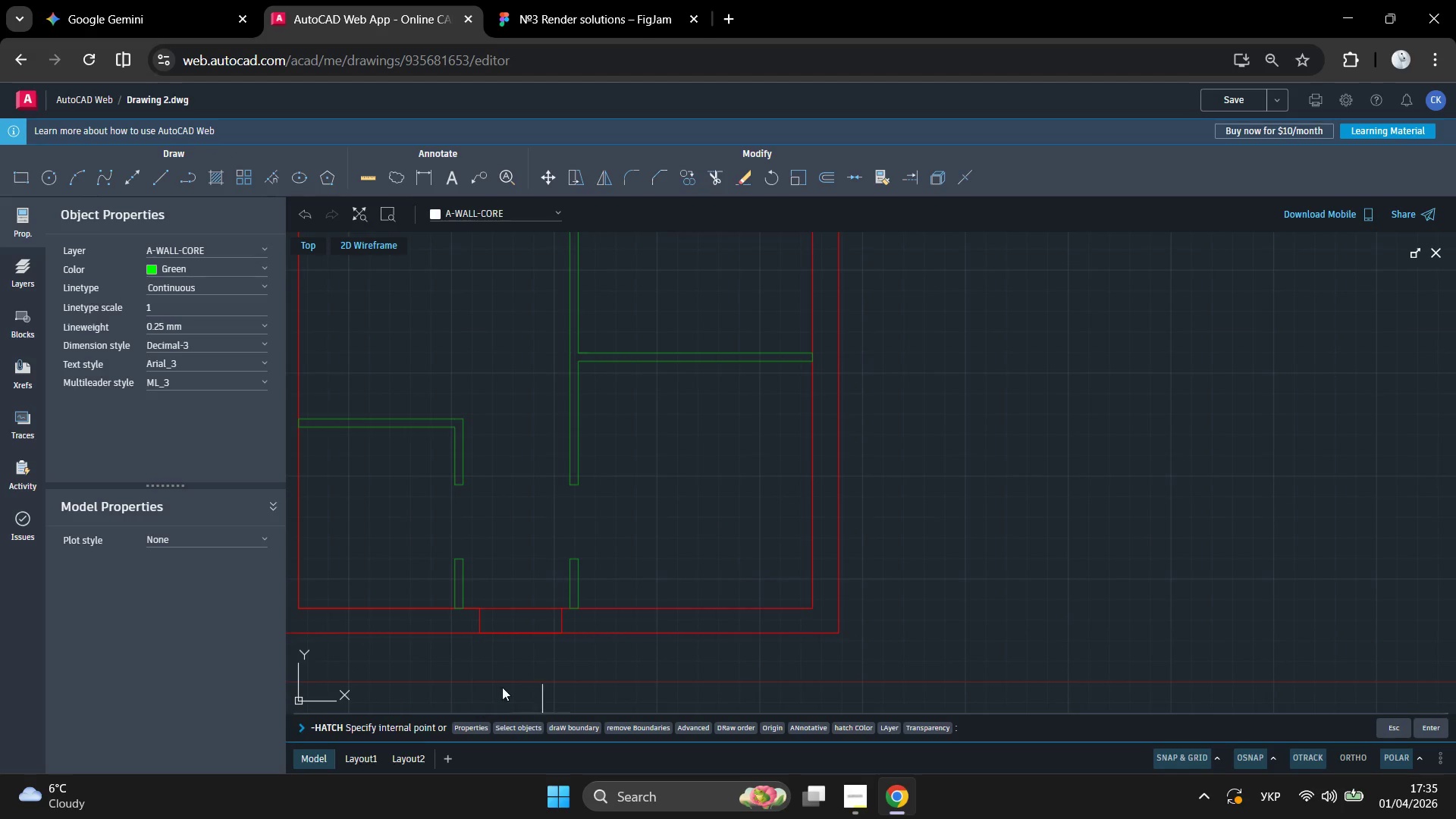 
left_click([113, 11])
 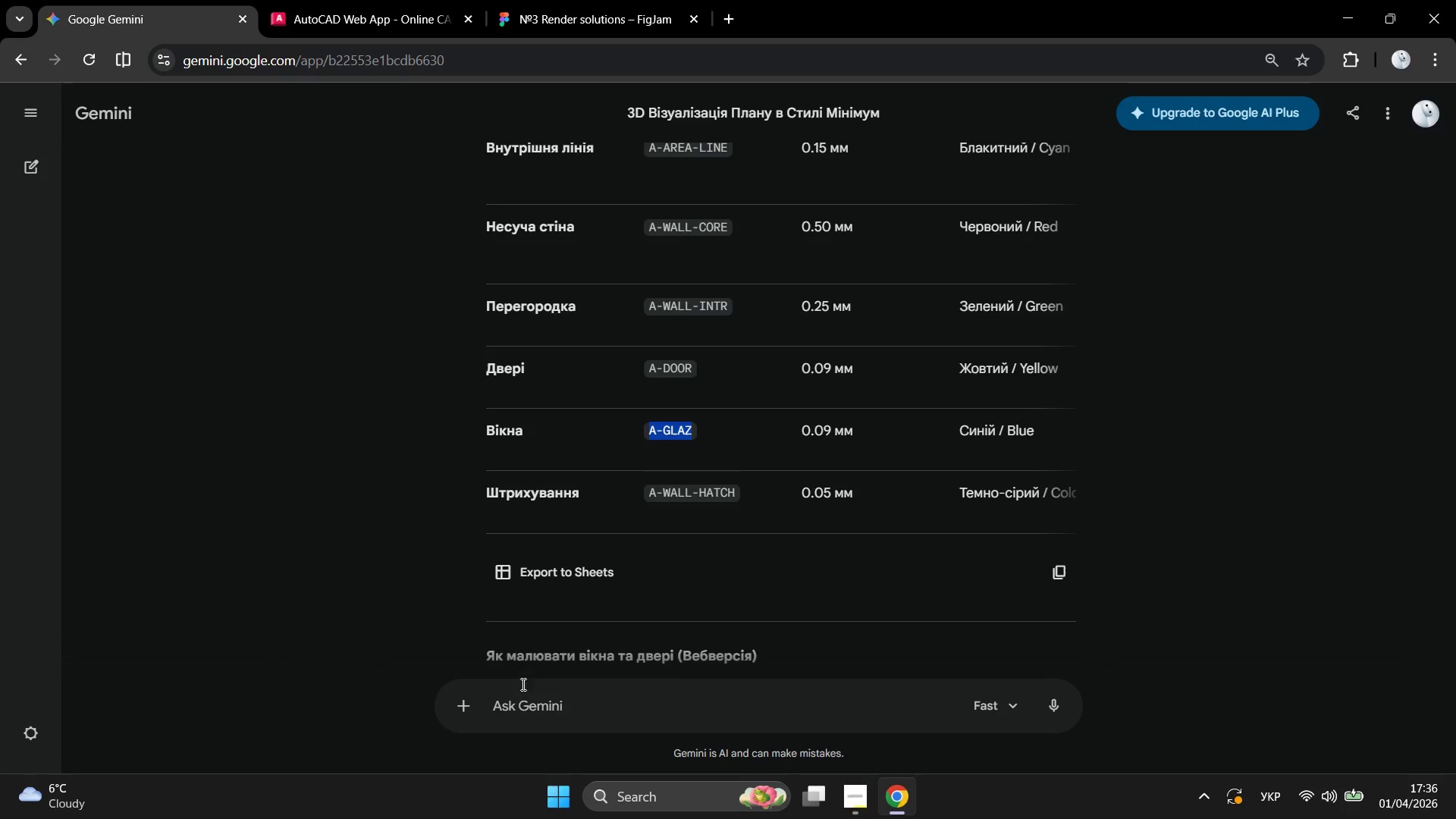 
left_click([554, 701])
 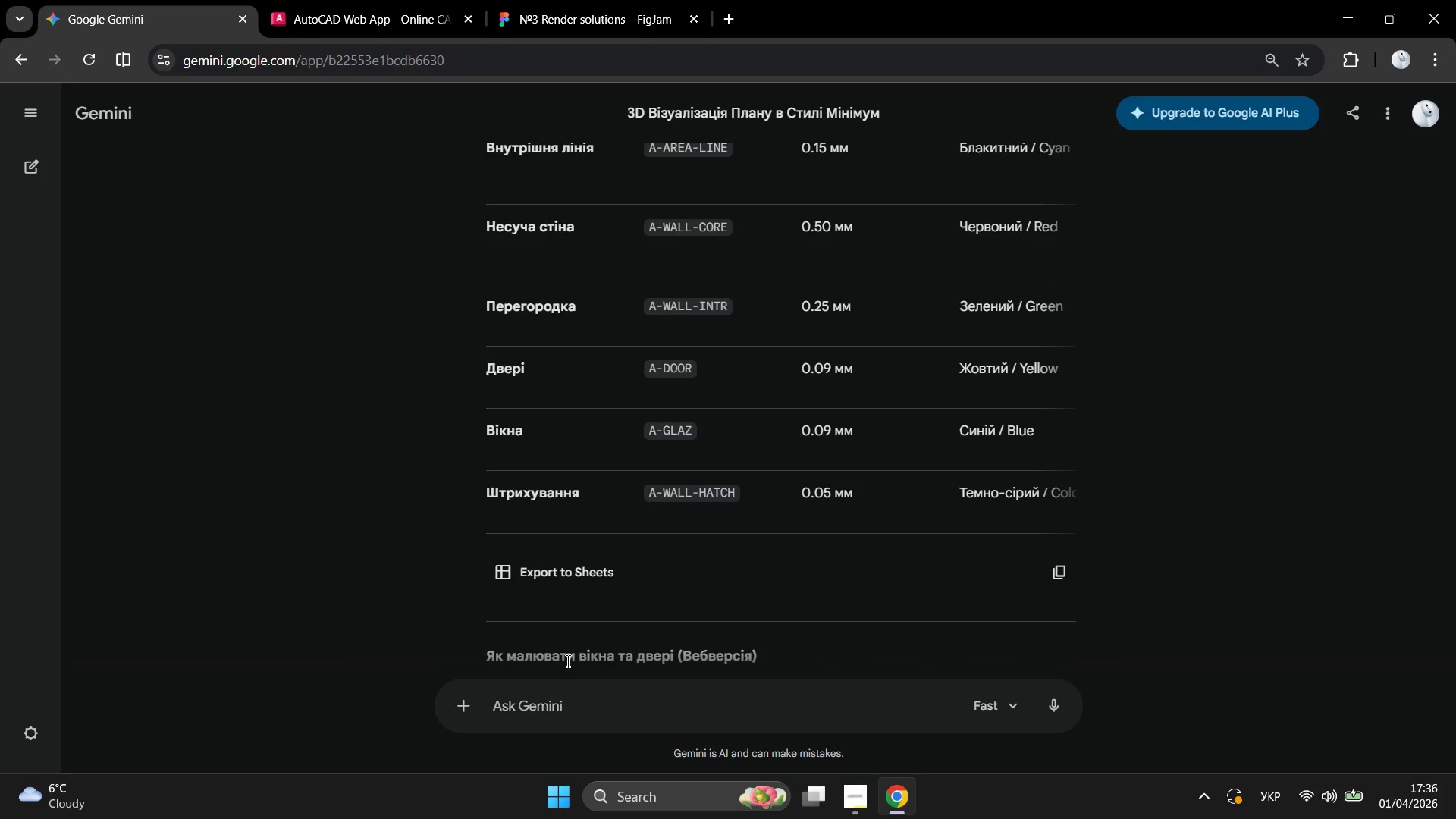 
type(zr pfkbib )
key(Backspace)
key(Backspace)
key(Backspace)
type(nb )
key(Backspace)
key(Backspace)
key(Backspace)
key(Backspace)
key(Backspace)
key(Backspace)
key(Backspace)
type(phj,bnb pfkbdre d fdnjrfl)
 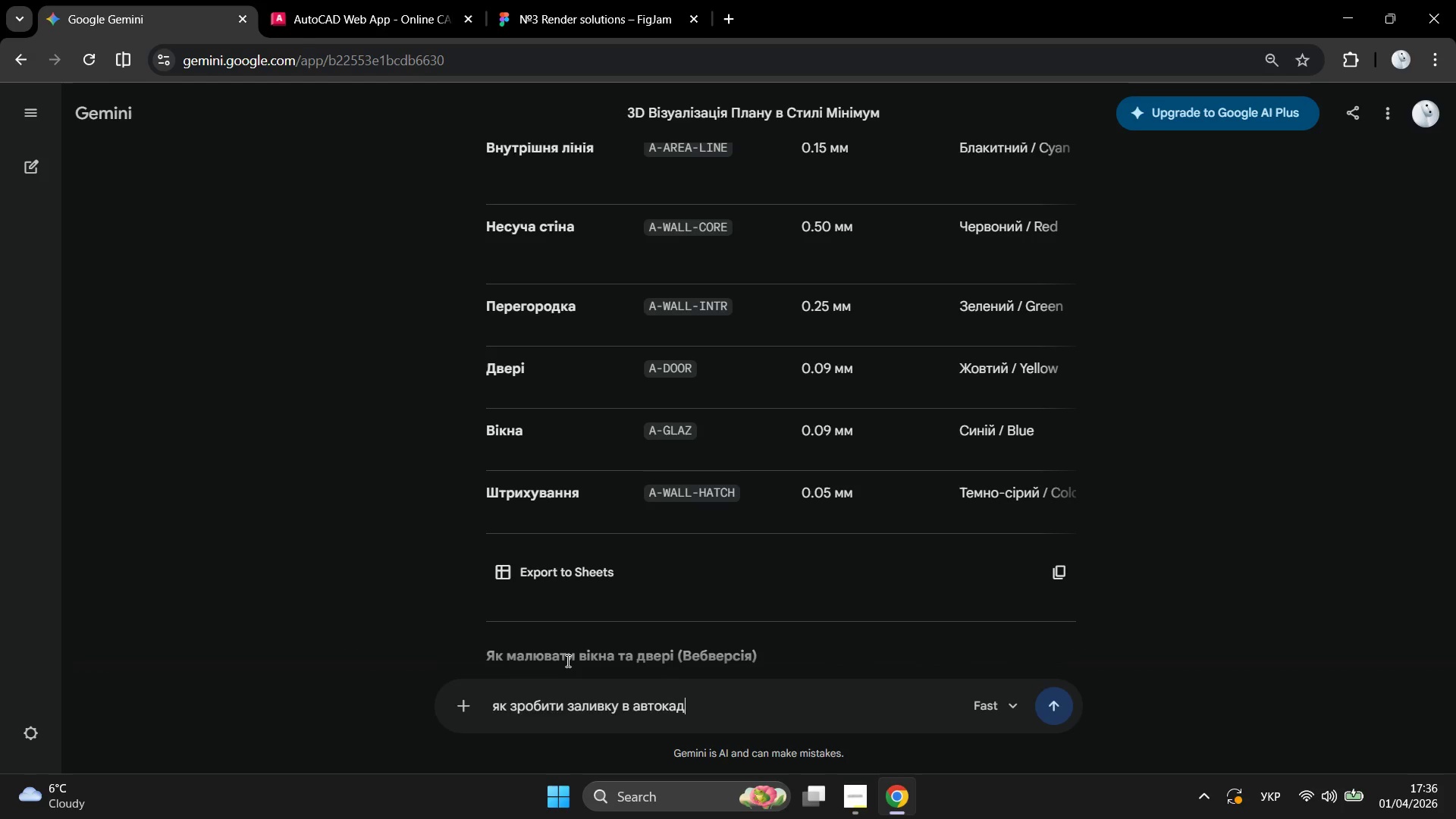 
key(Enter)
 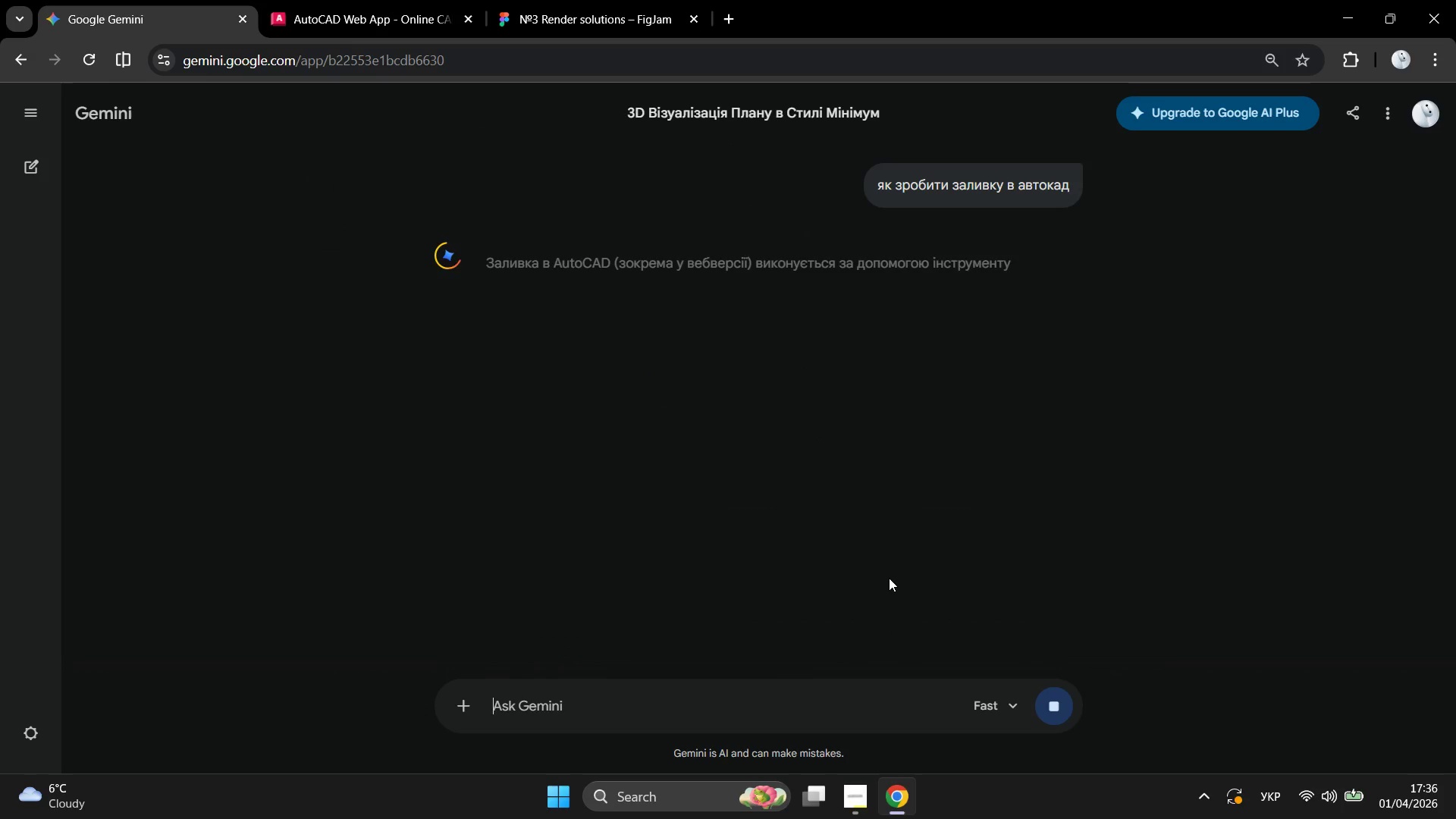 
wait(7.92)
 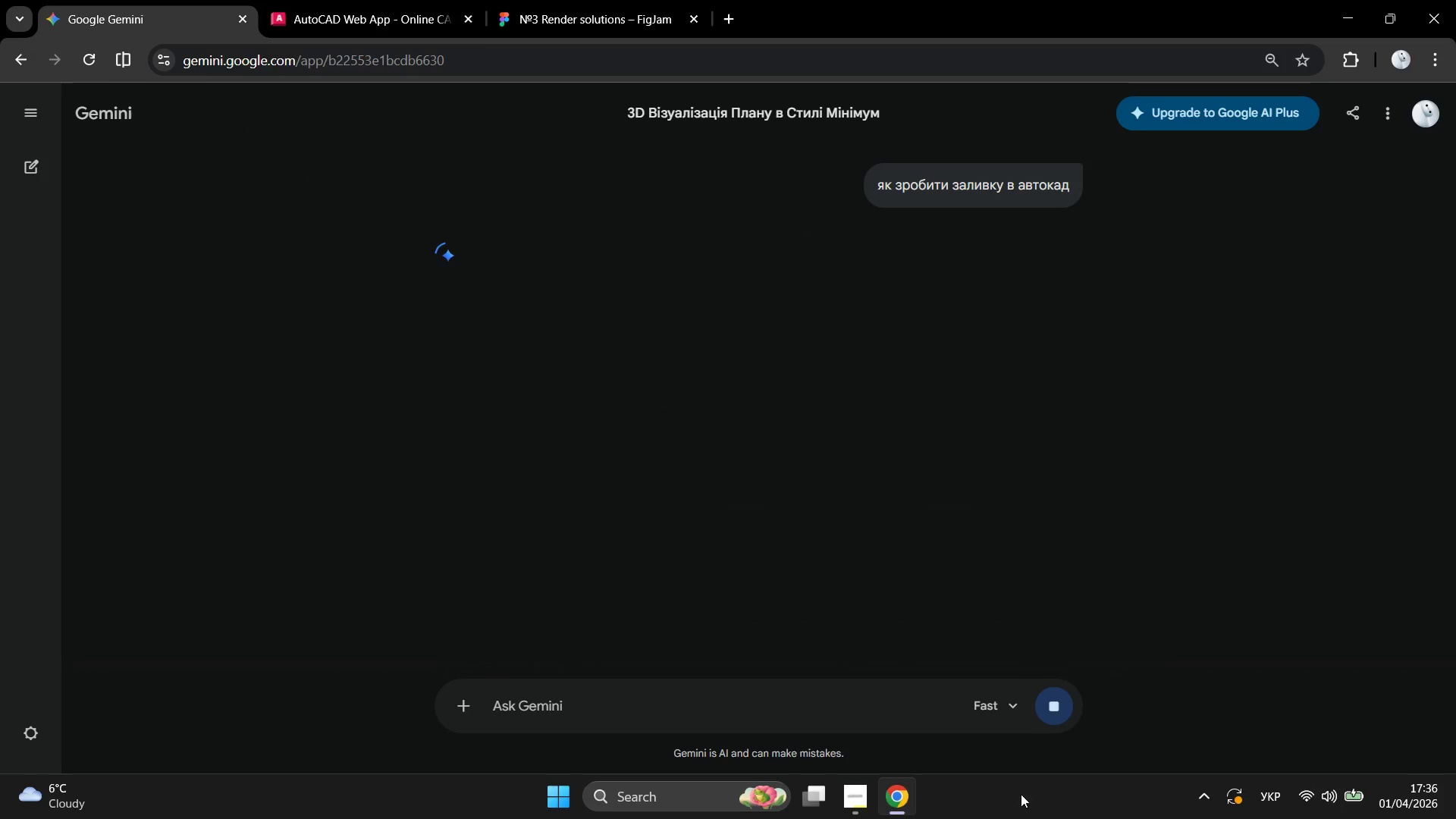 
mouse_move([871, 592])
 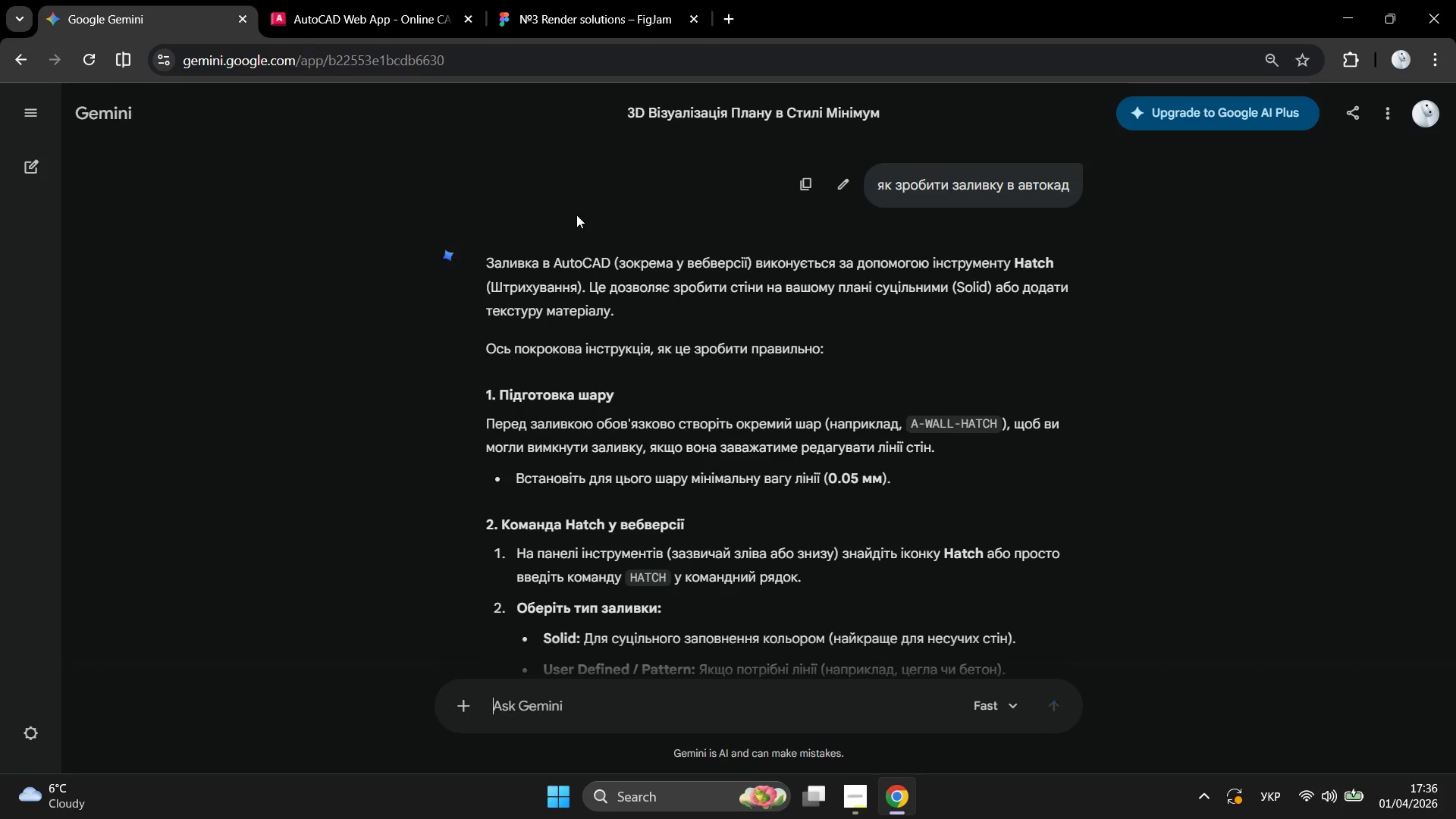 
wait(10.06)
 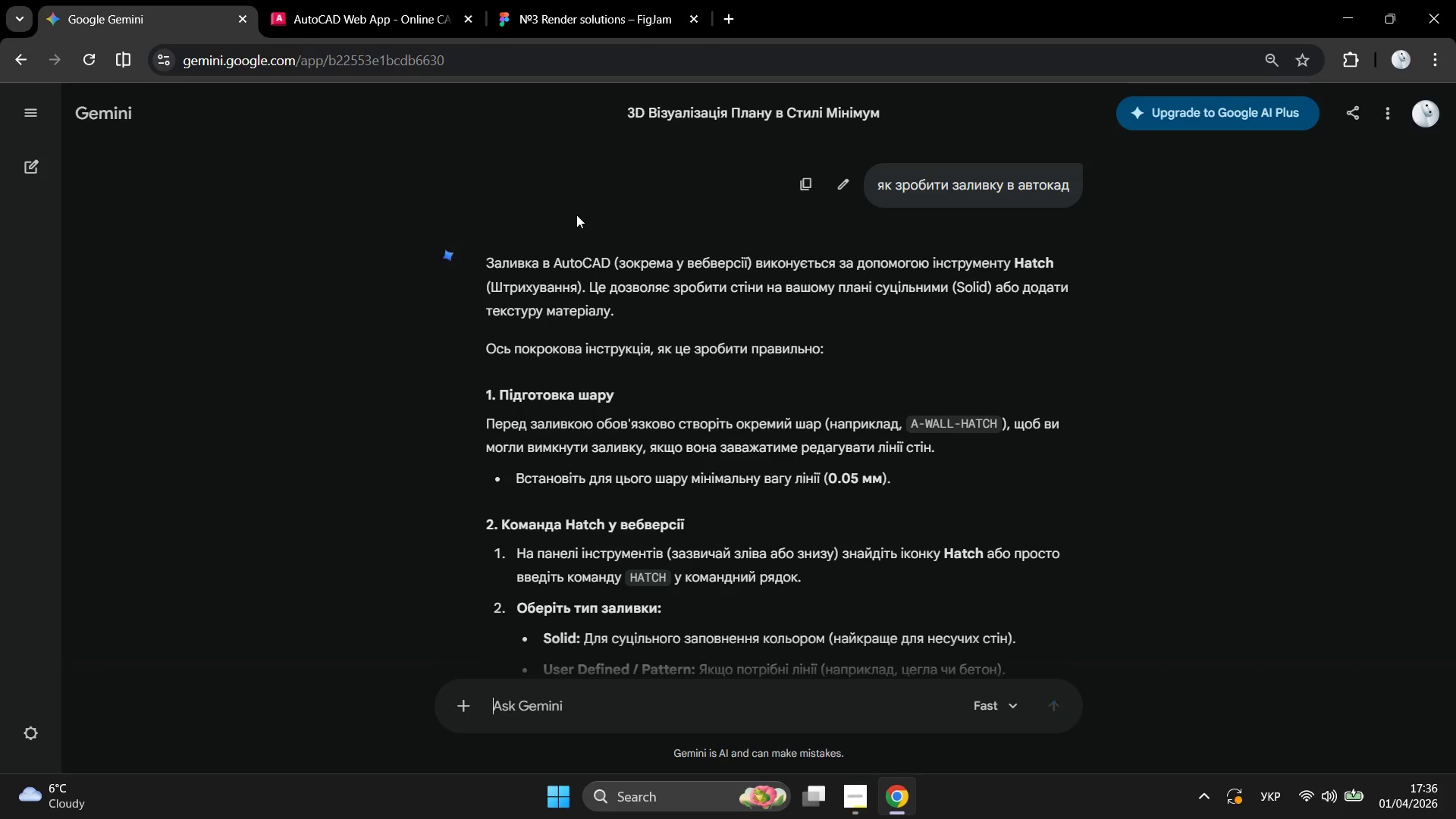 
left_click([372, 0])
 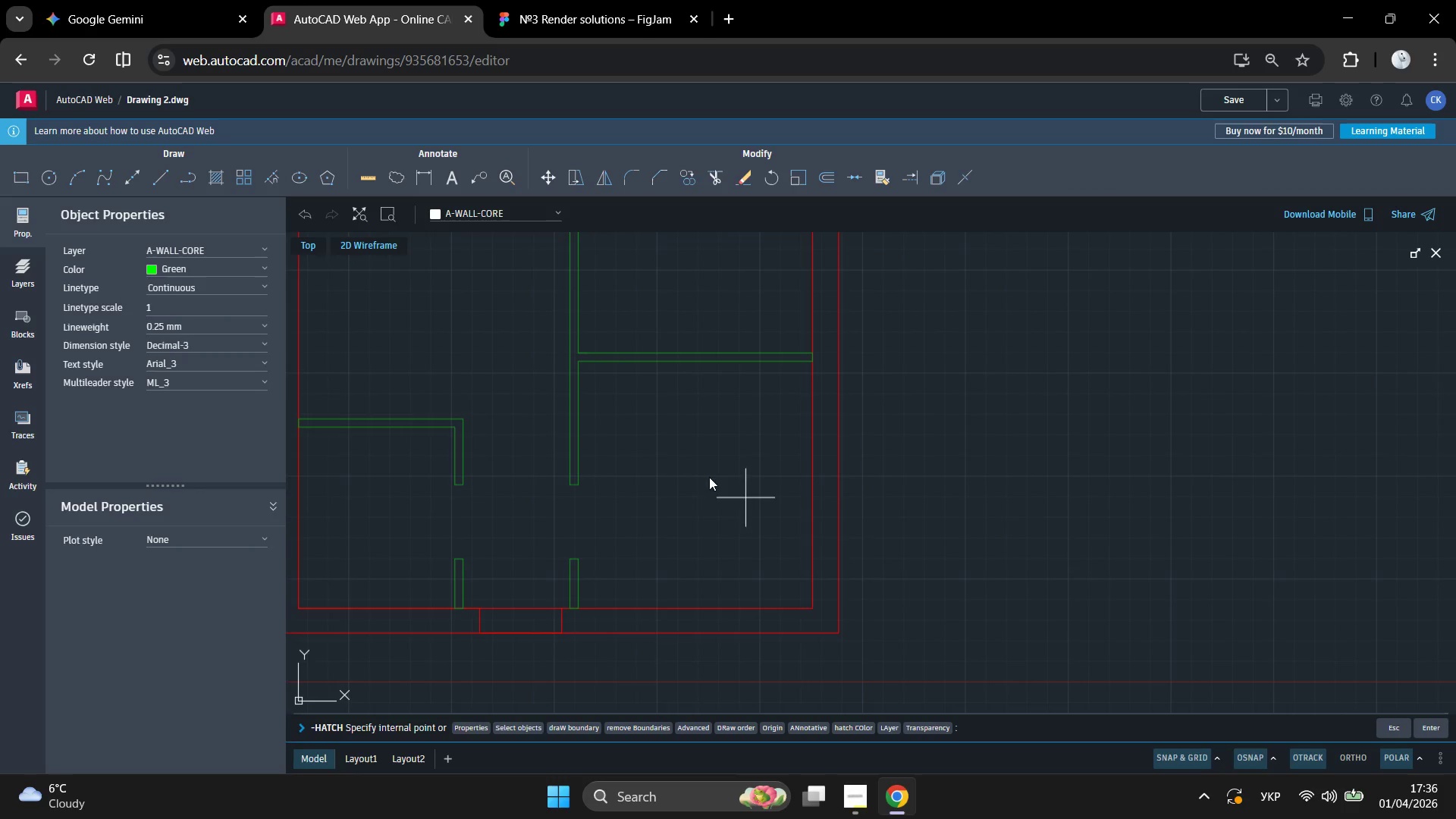 
scroll: coordinate [753, 492], scroll_direction: down, amount: 2.0
 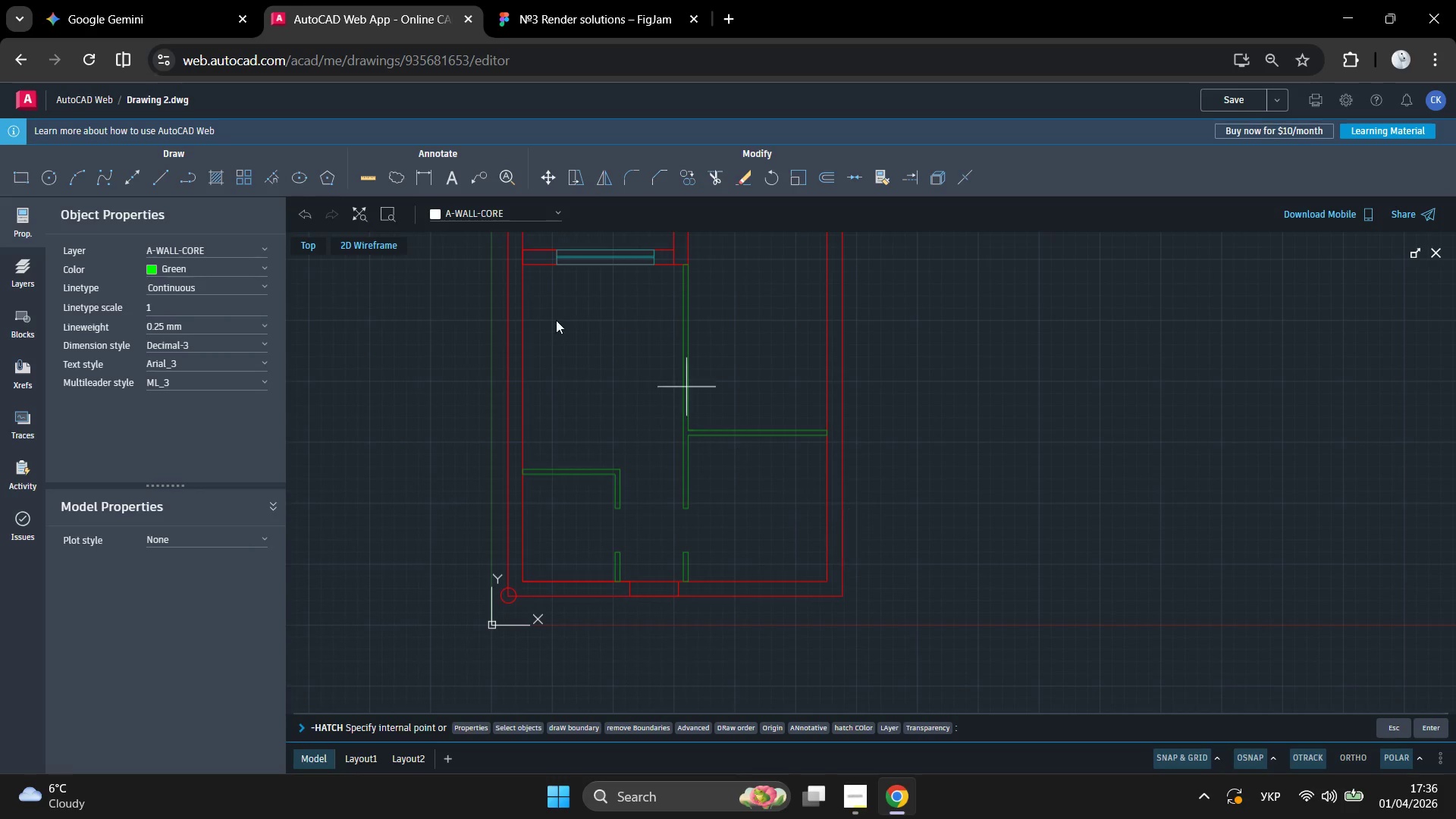 
key(Control+Z)
 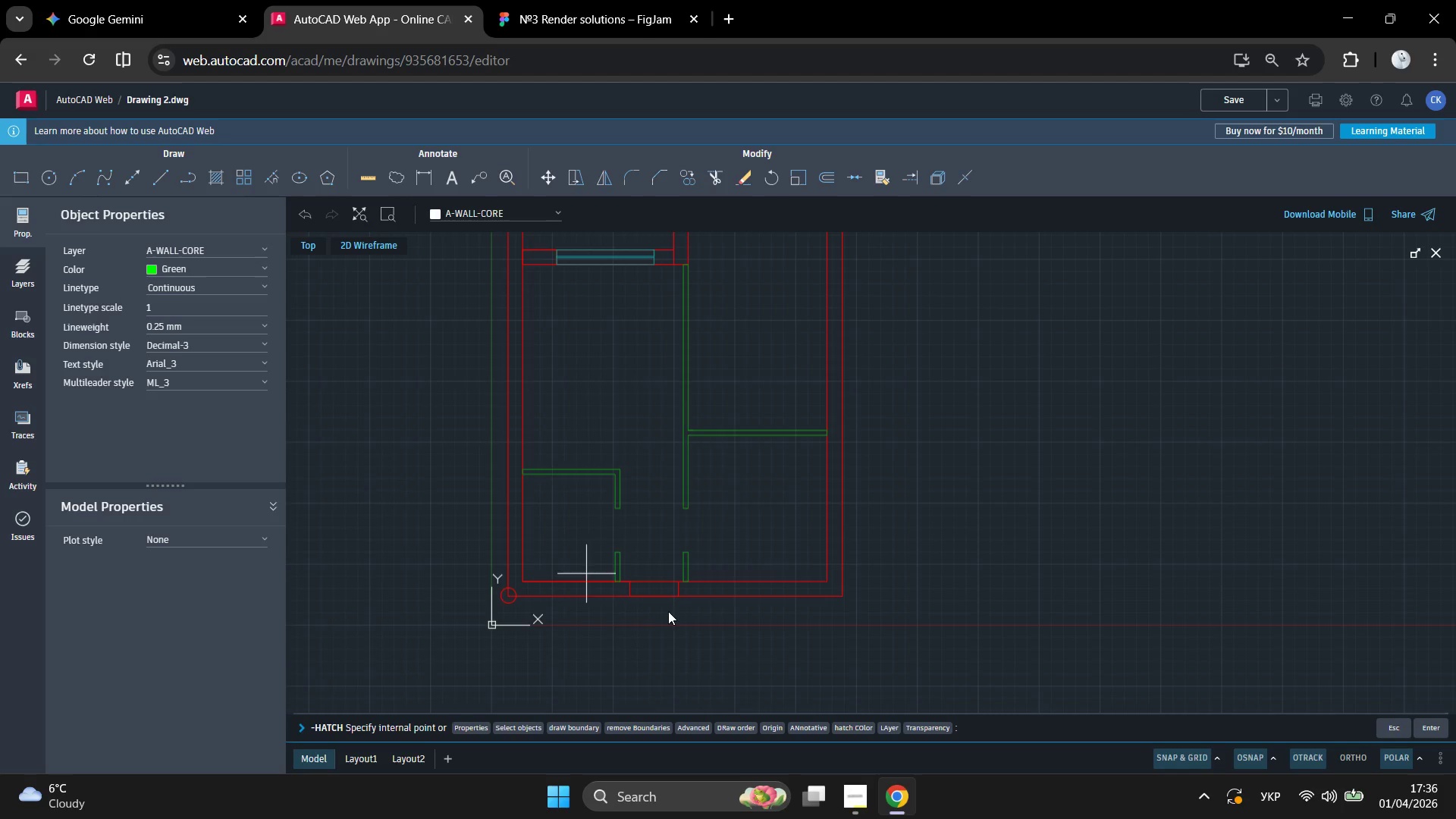 
scroll: coordinate [673, 602], scroll_direction: down, amount: 1.0
 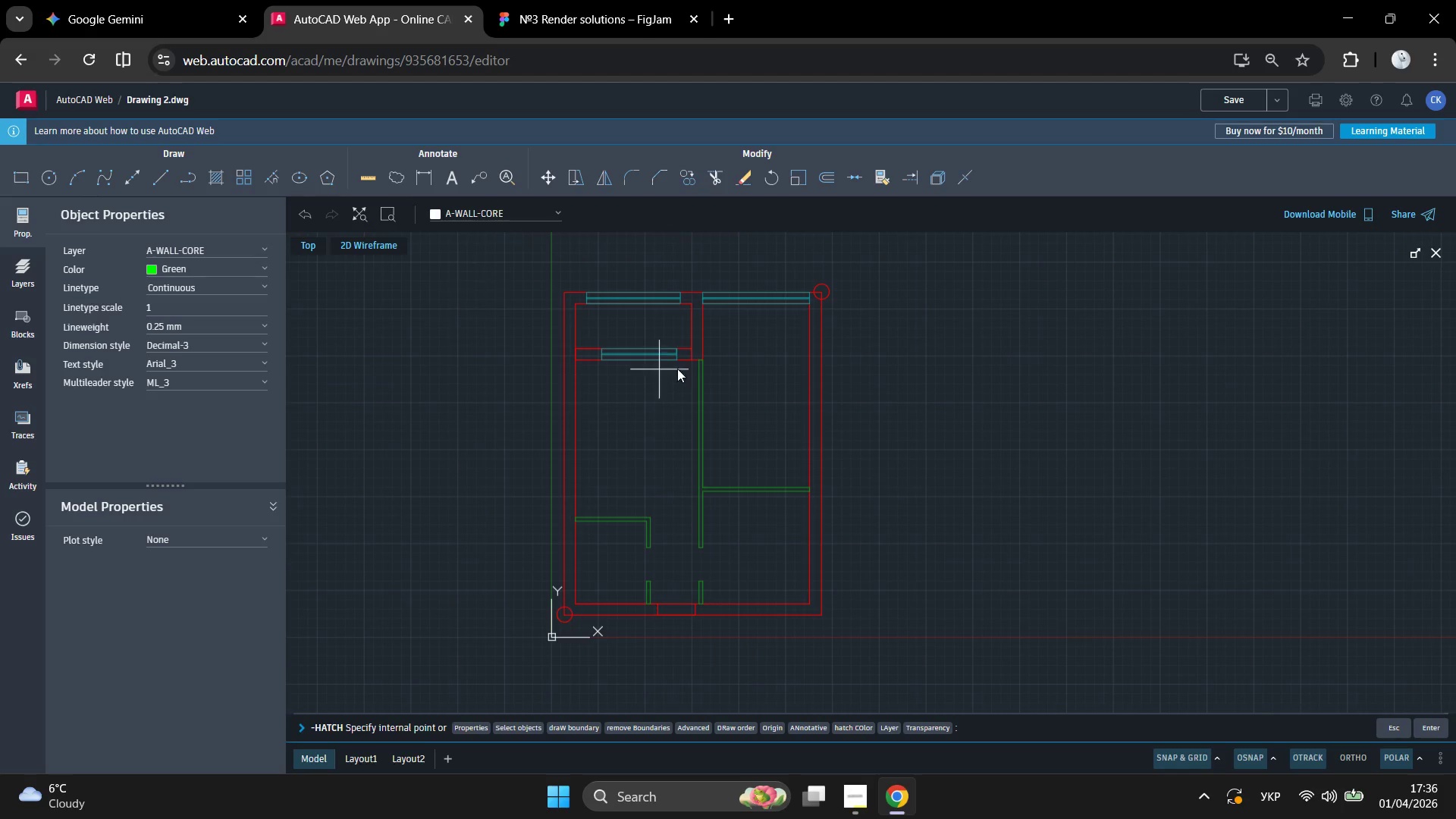 
scroll: coordinate [758, 353], scroll_direction: none, amount: 0.0
 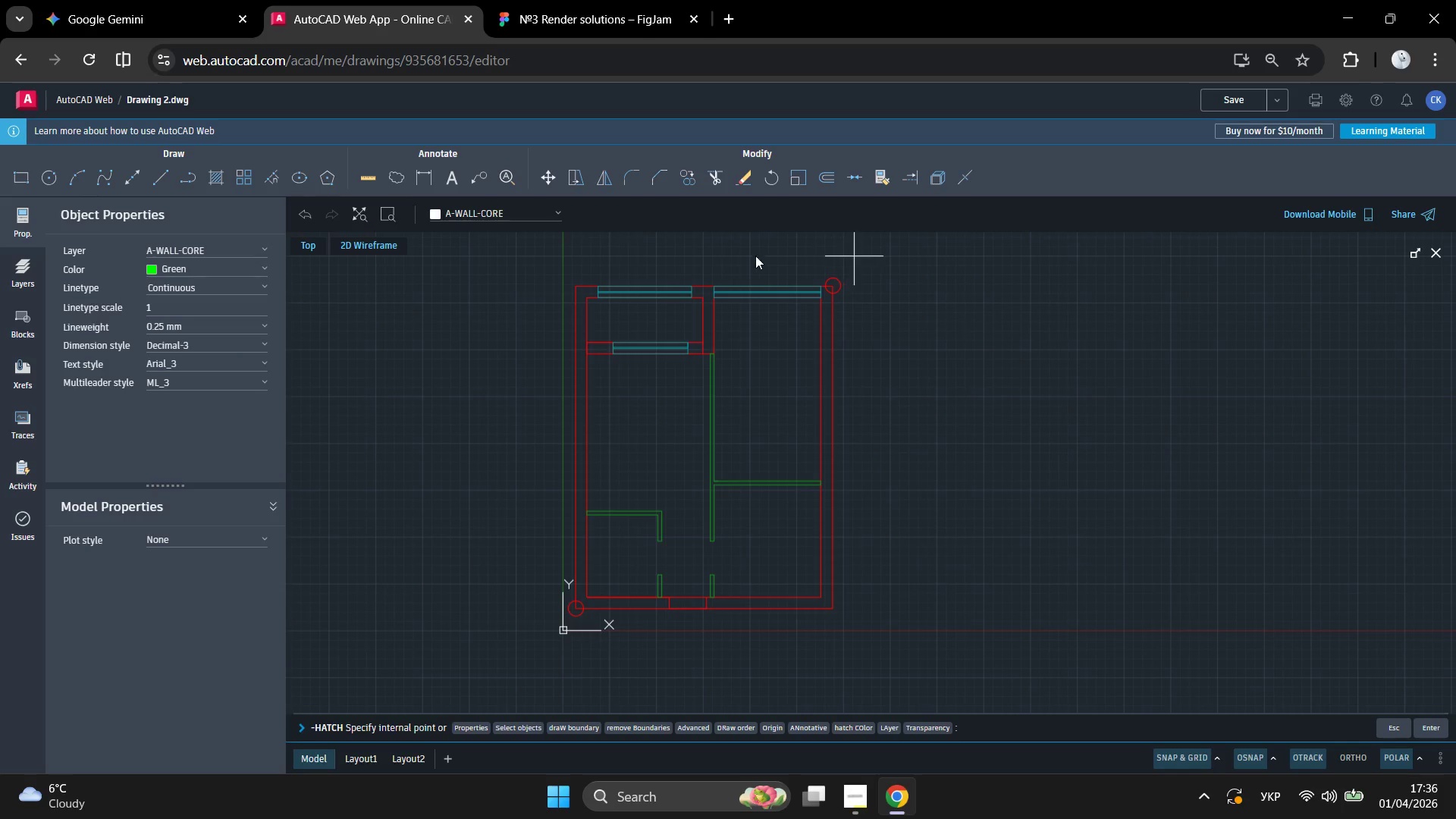 
scroll: coordinate [774, 248], scroll_direction: up, amount: 6.0
 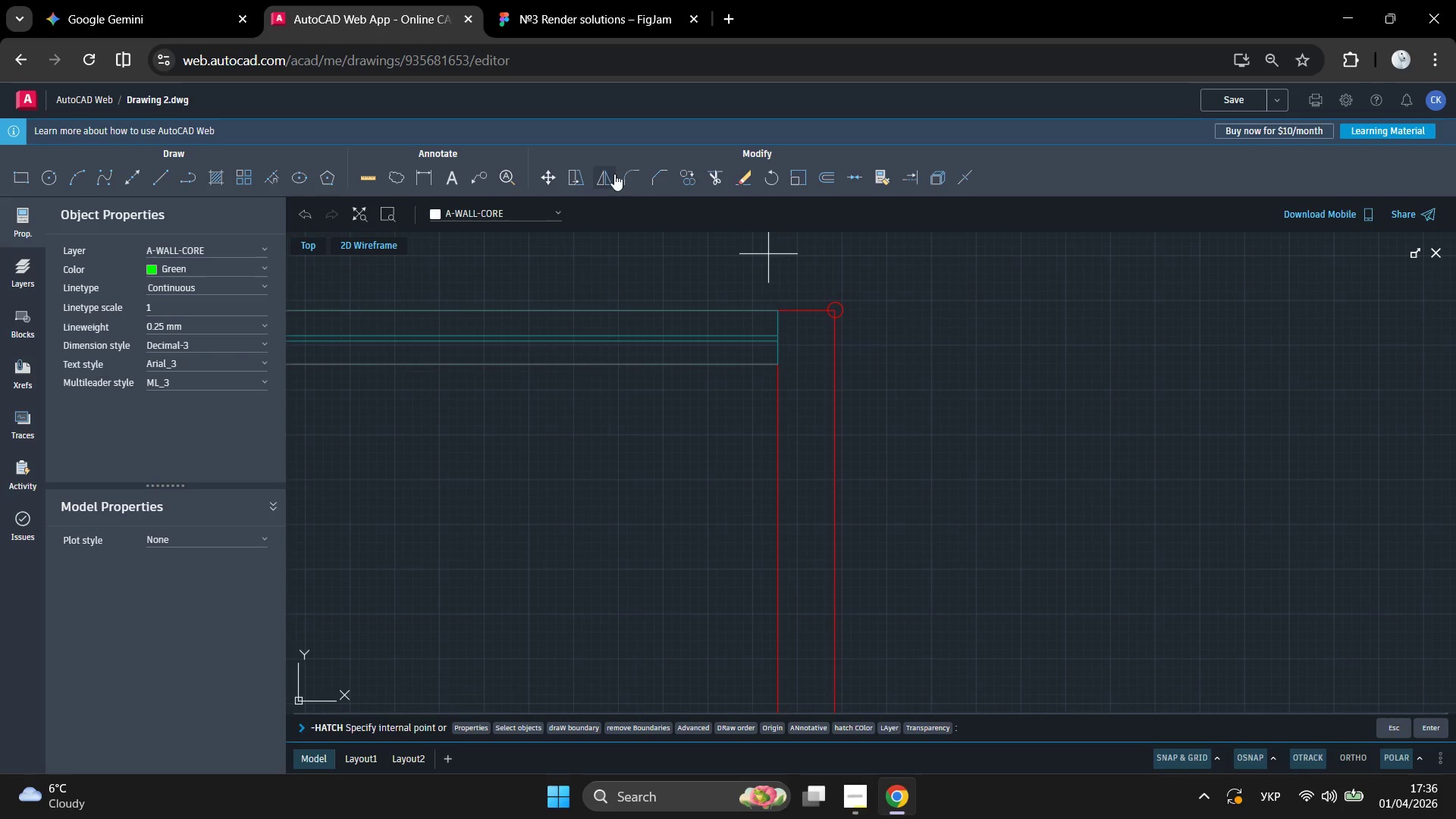 
left_click([651, 173])
 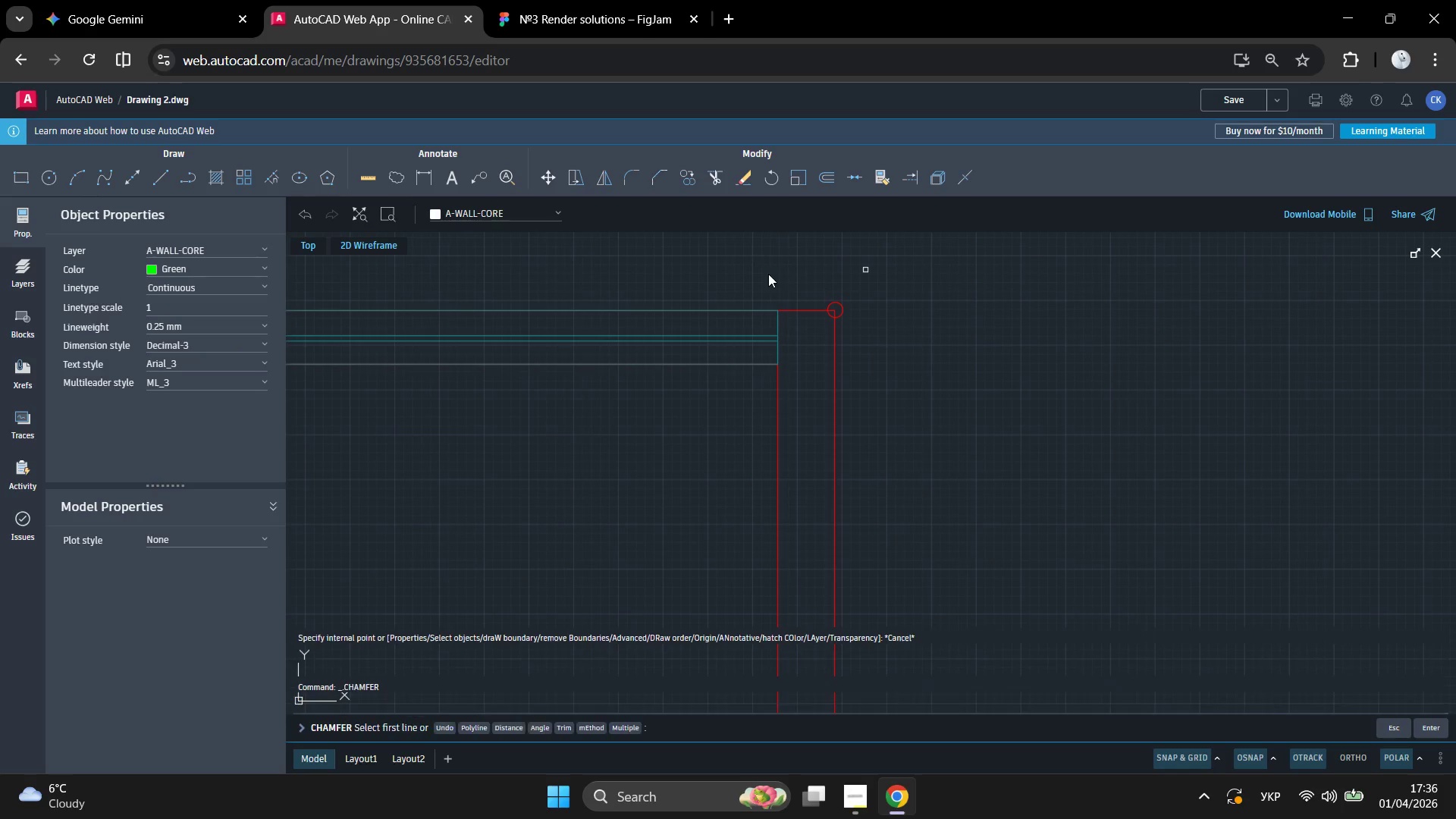 
scroll: coordinate [775, 275], scroll_direction: up, amount: 3.0
 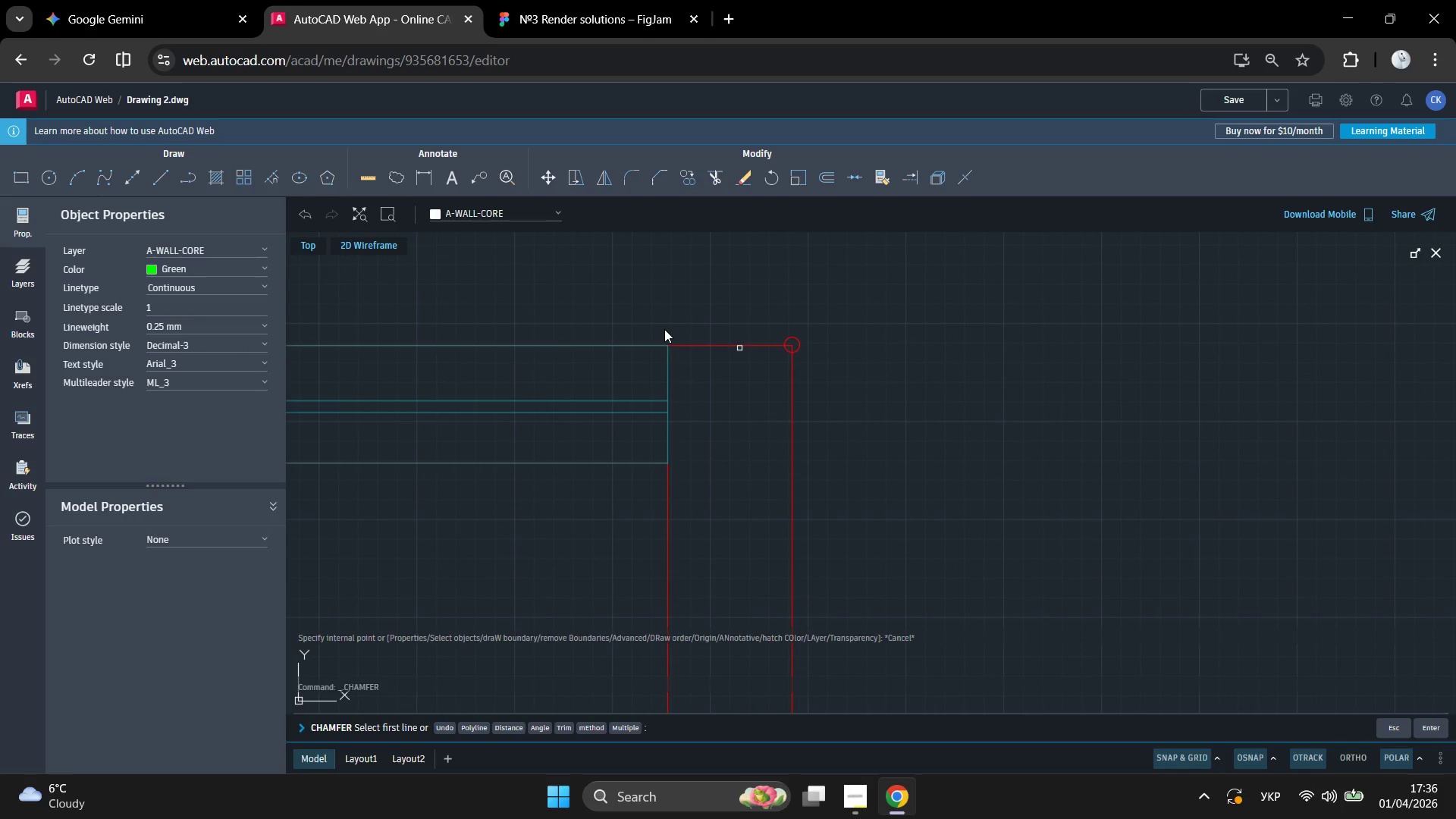 
left_click([664, 329])
 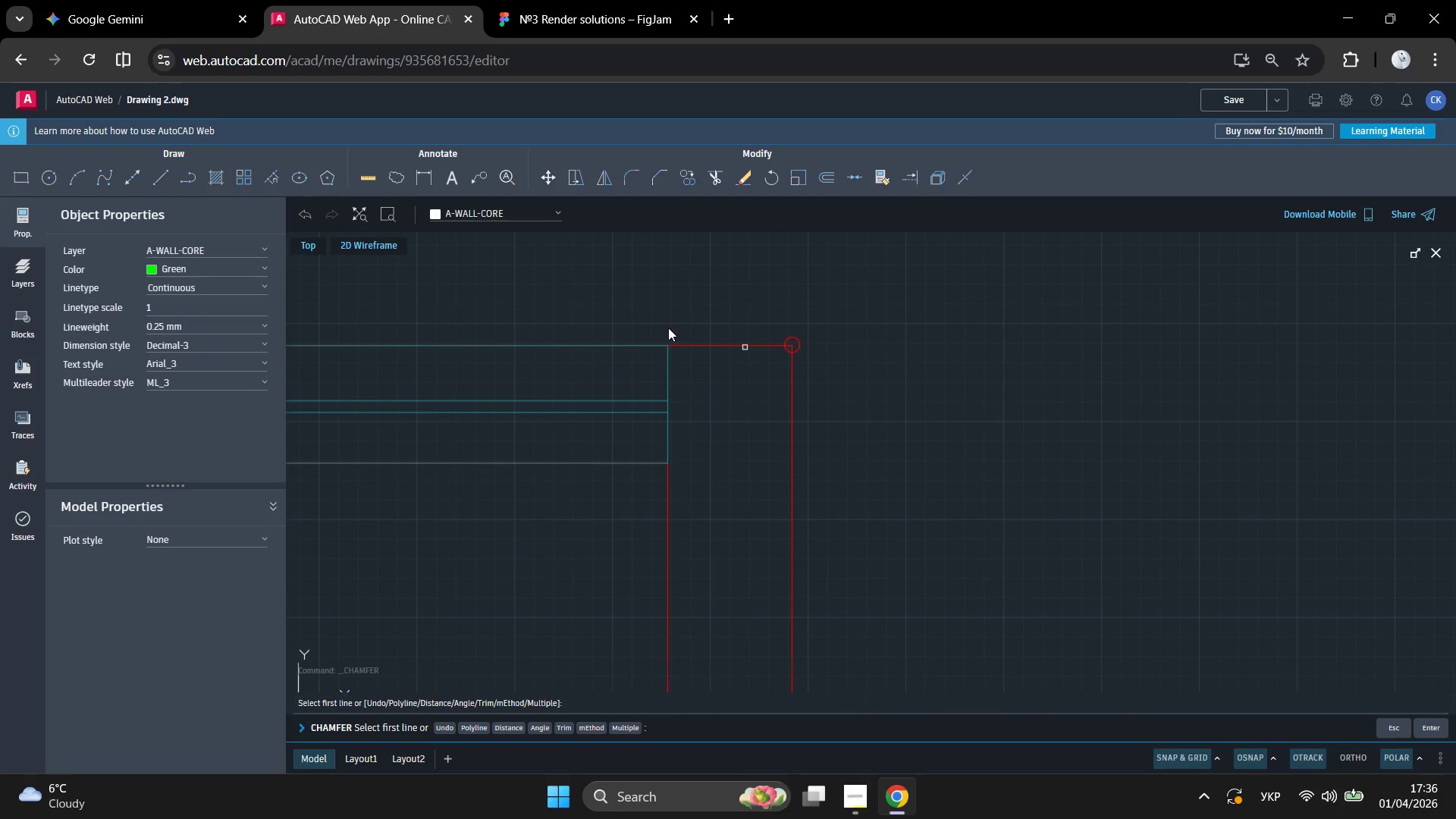 
left_click([668, 328])
 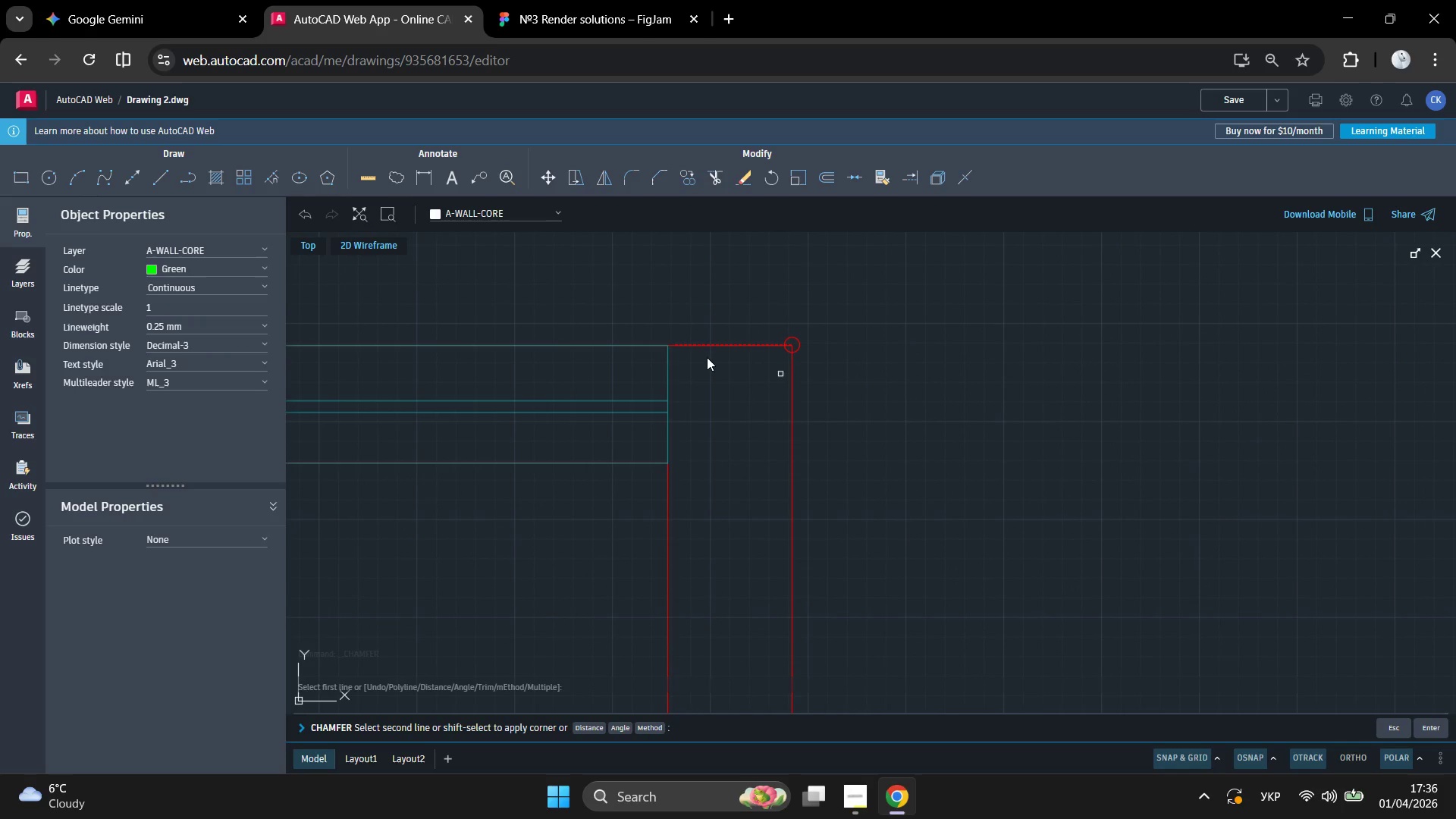 
left_click([709, 358])
 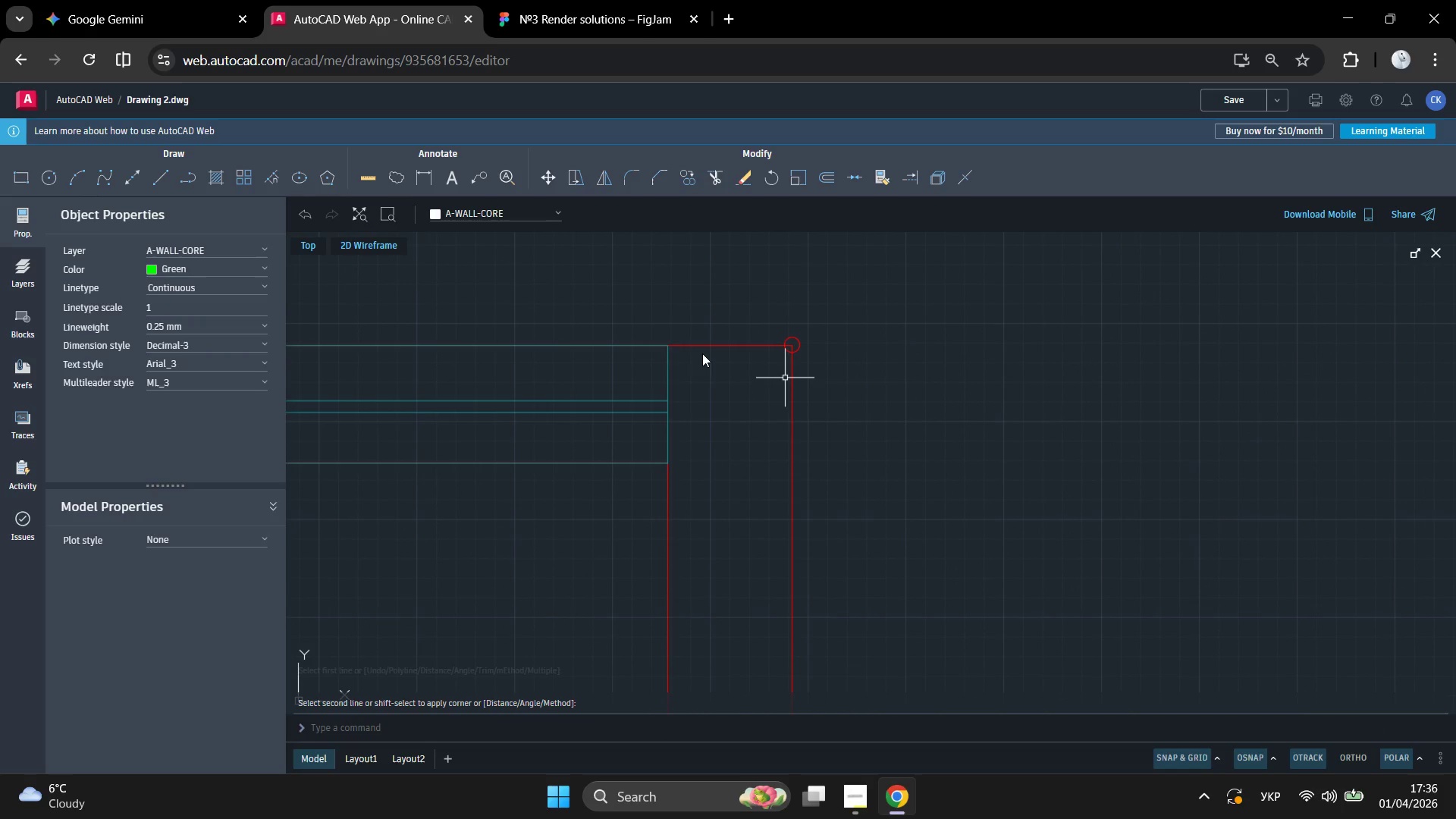 
left_click([709, 353])
 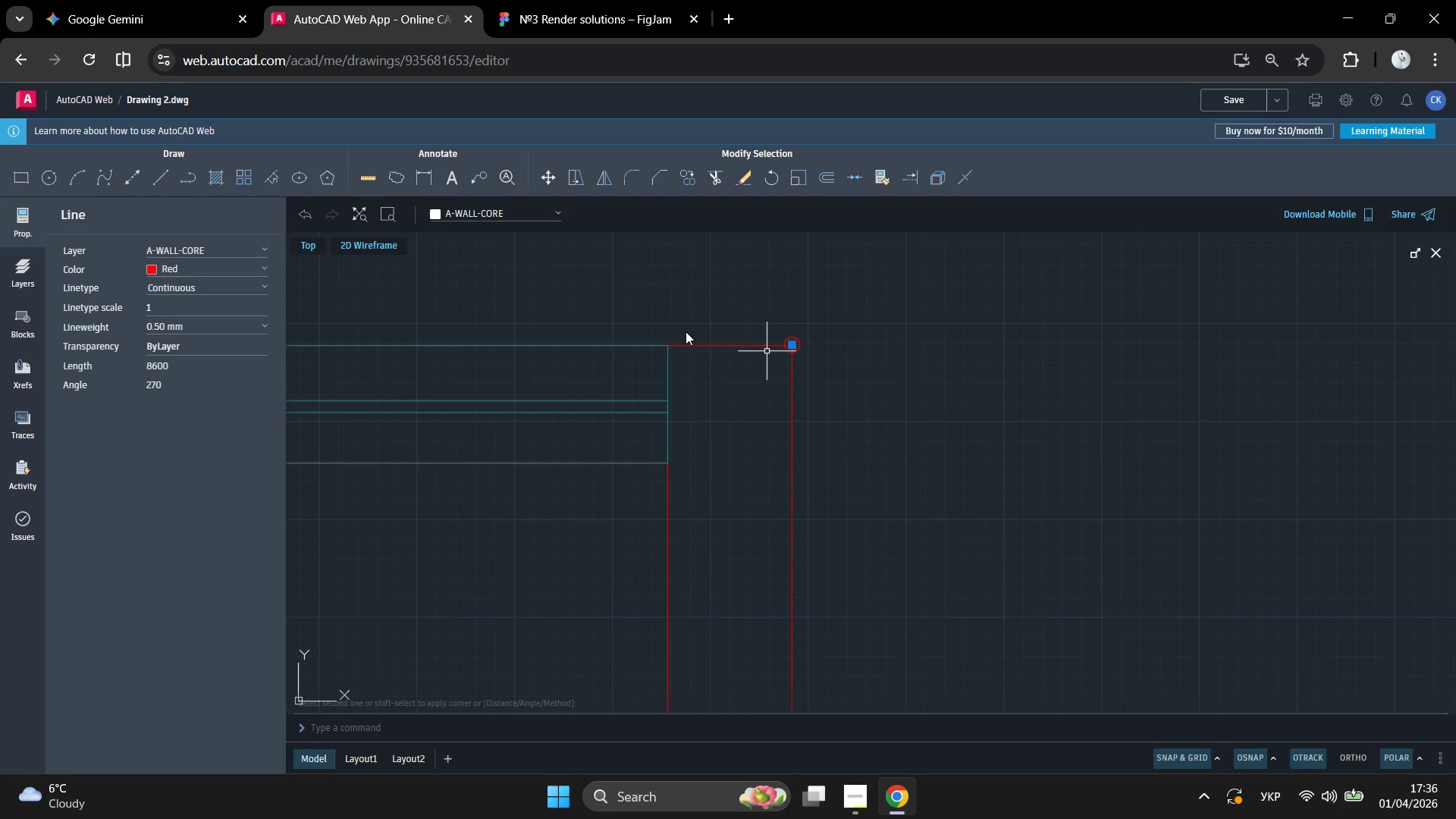 
left_click([682, 328])
 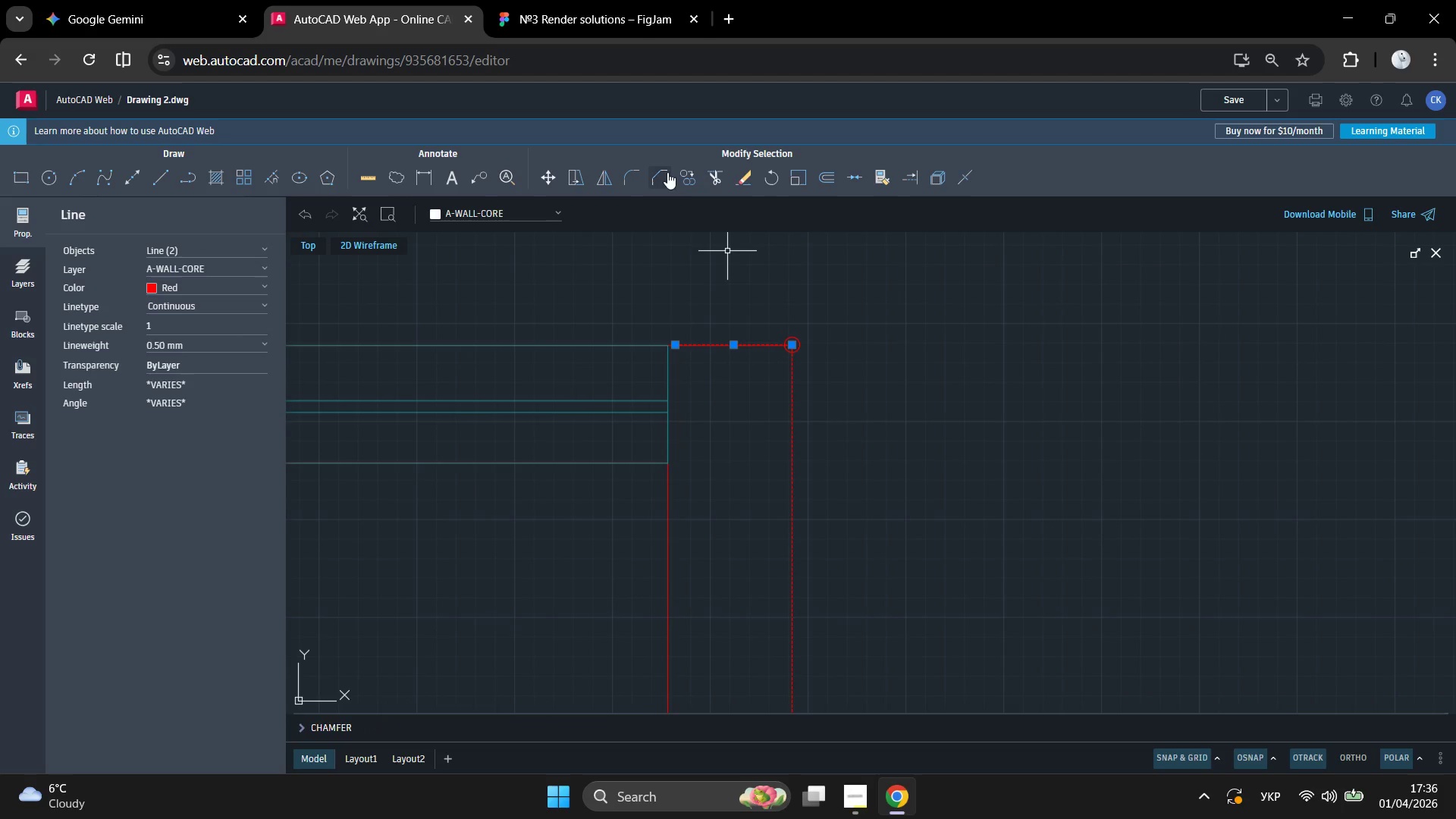 
left_click([661, 180])
 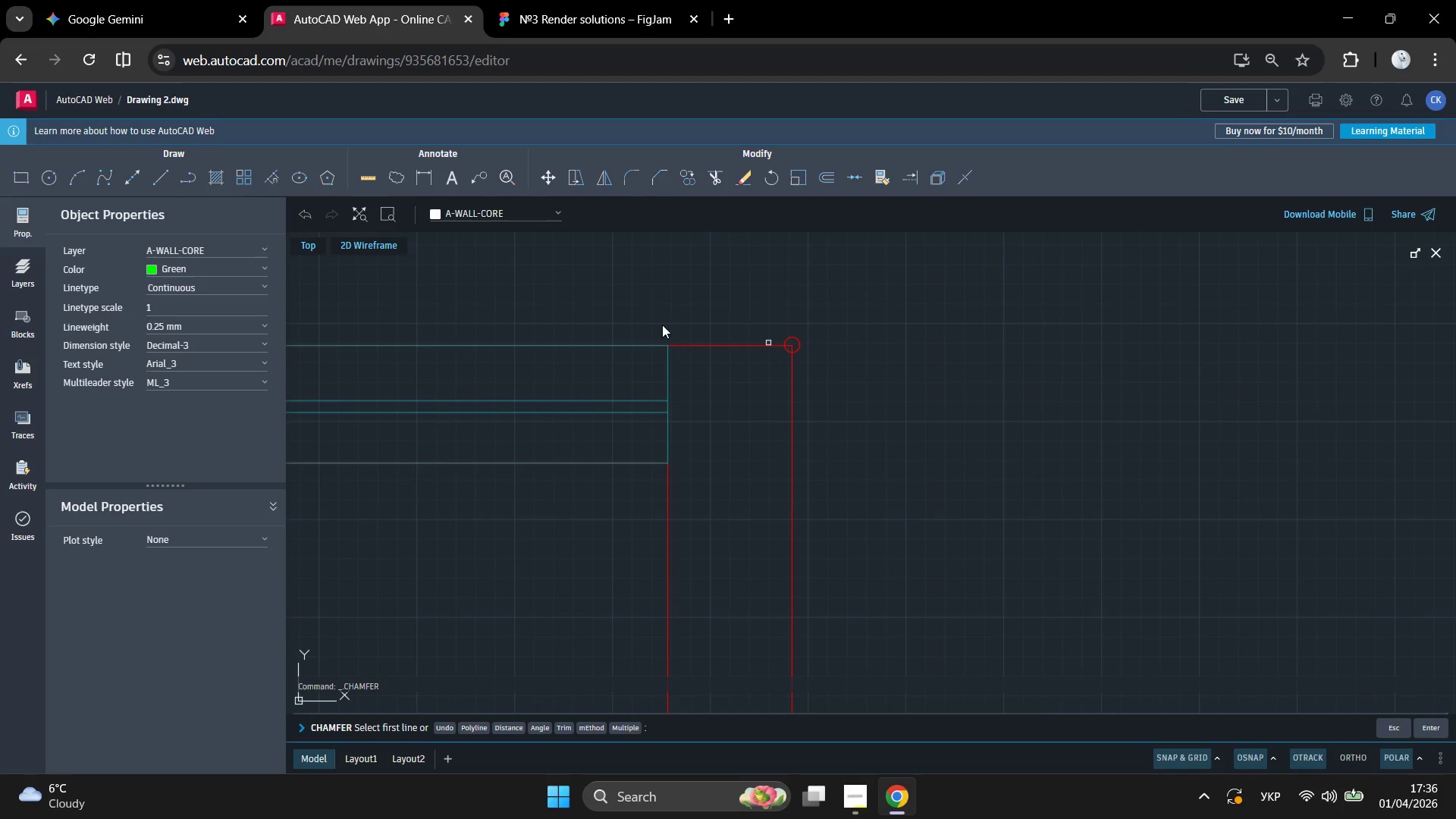 
left_click([663, 329])
 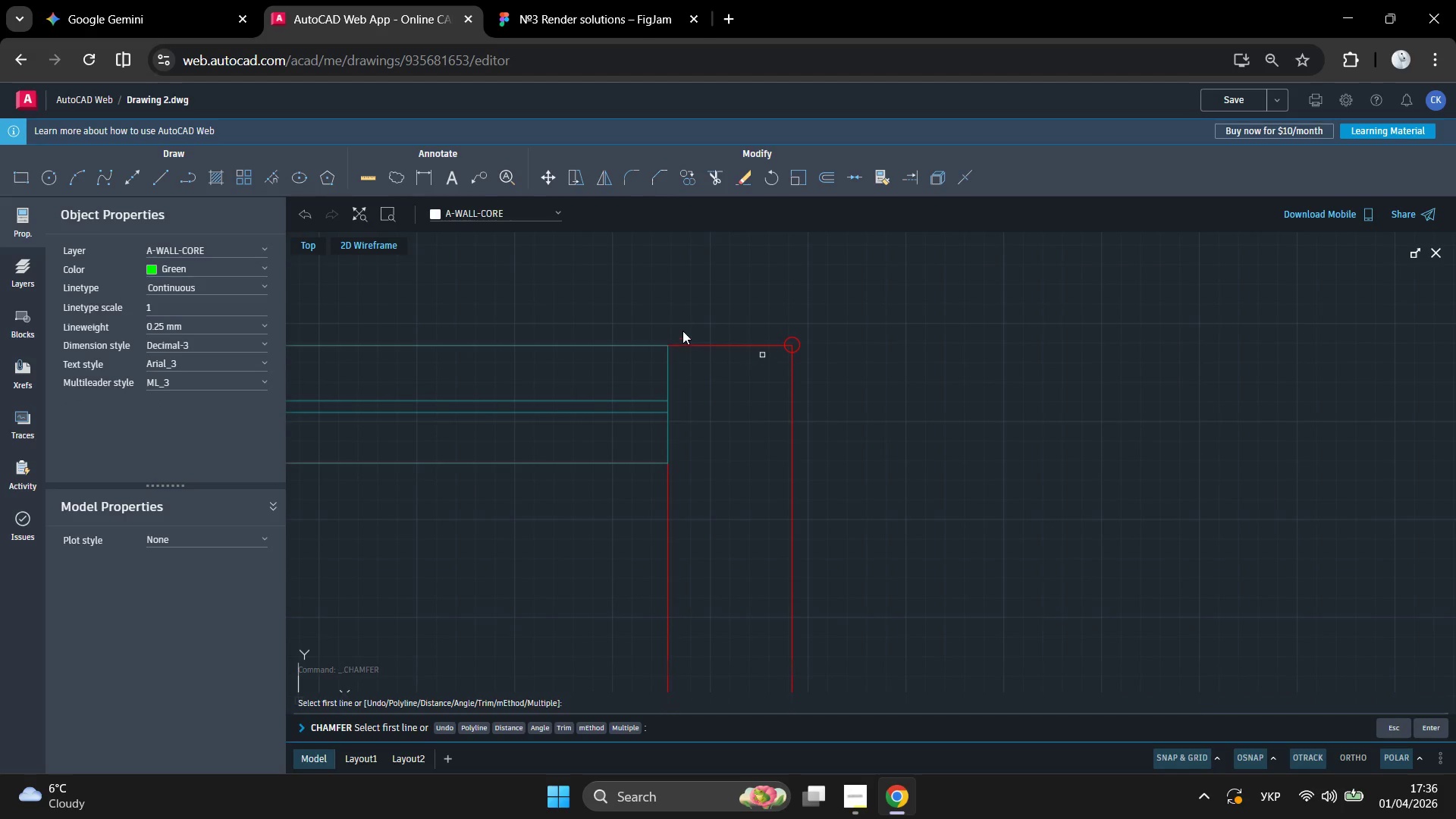 
left_click([682, 328])
 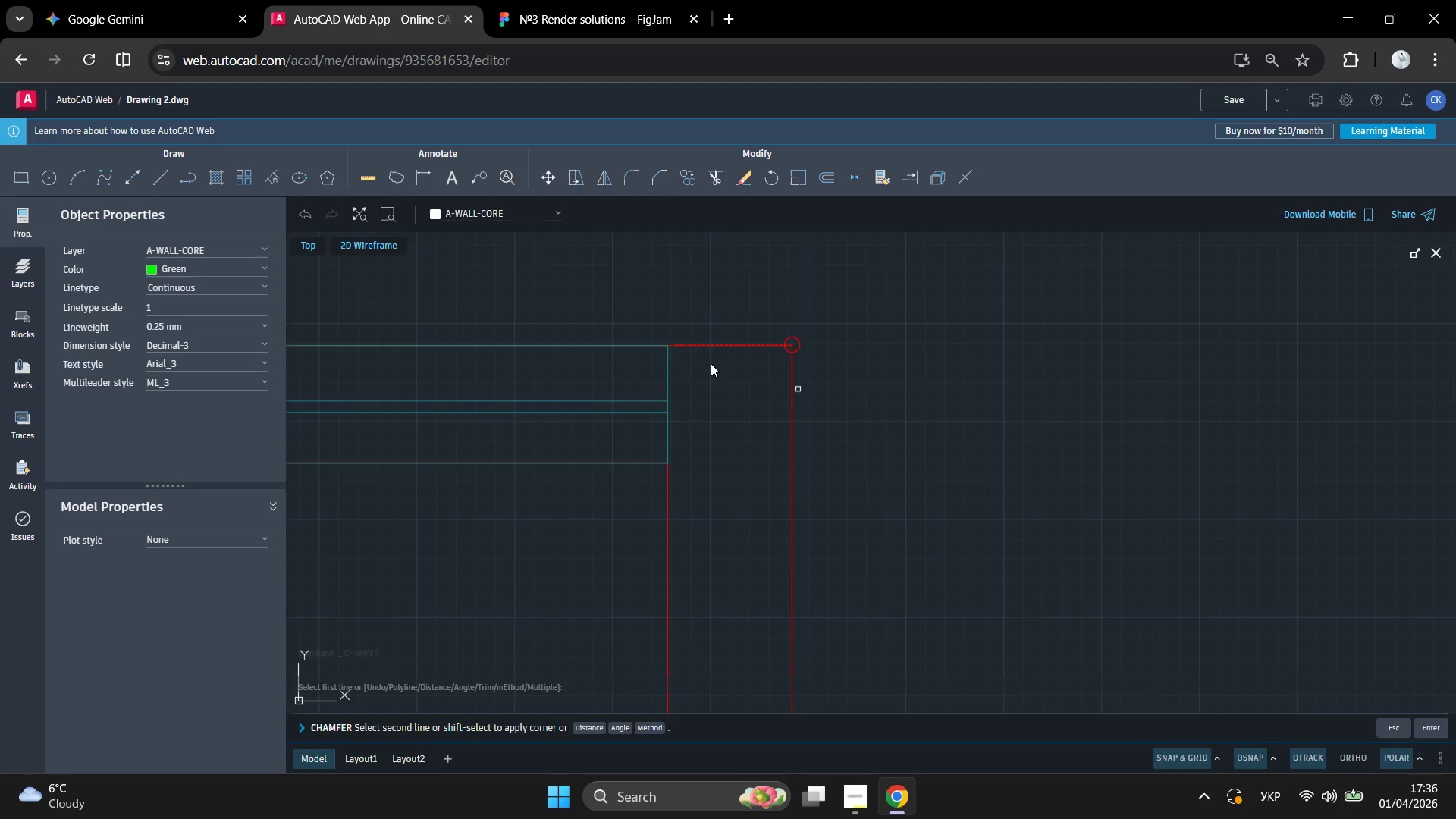 
left_click([710, 363])
 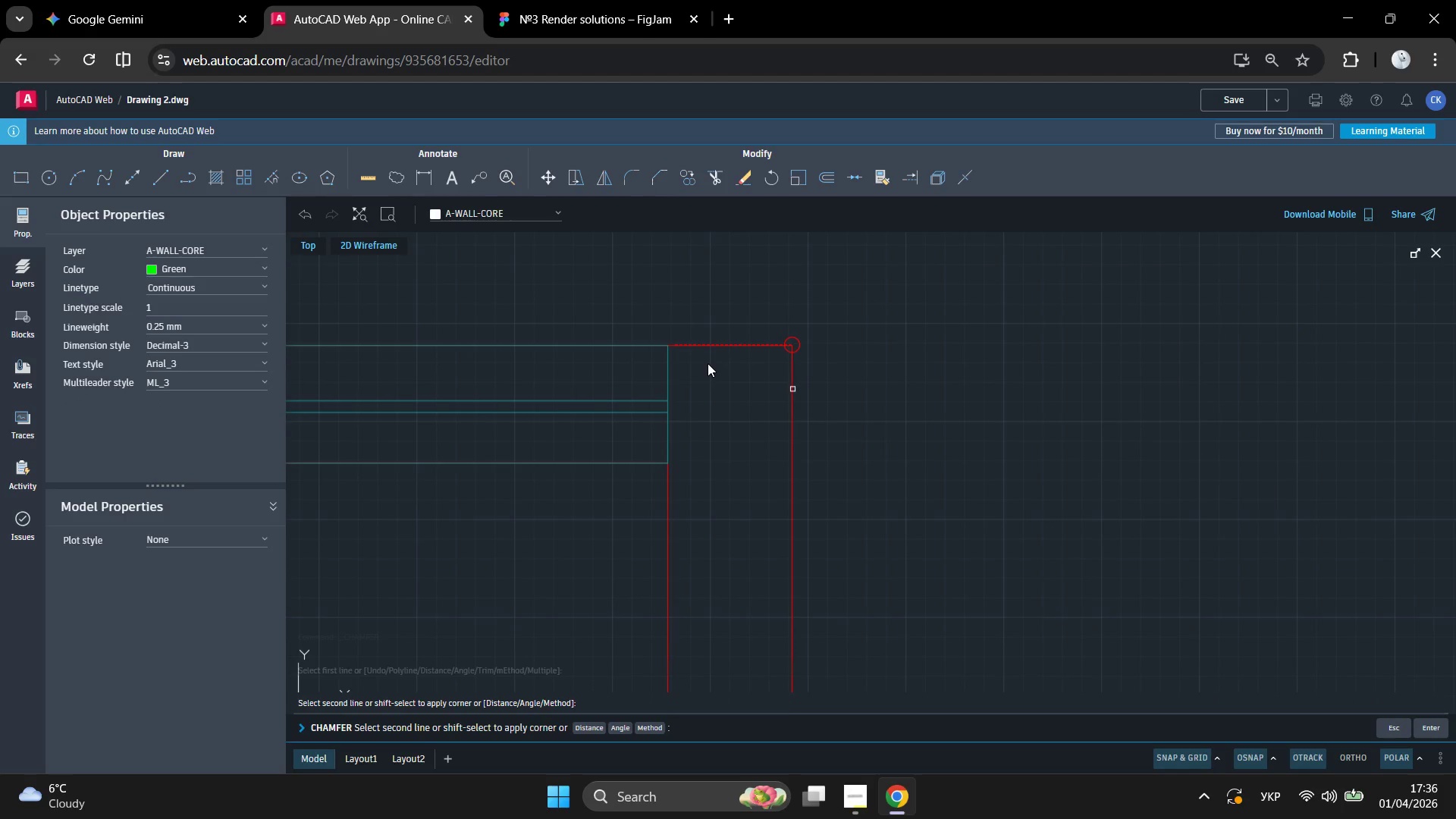 
left_click([708, 362])
 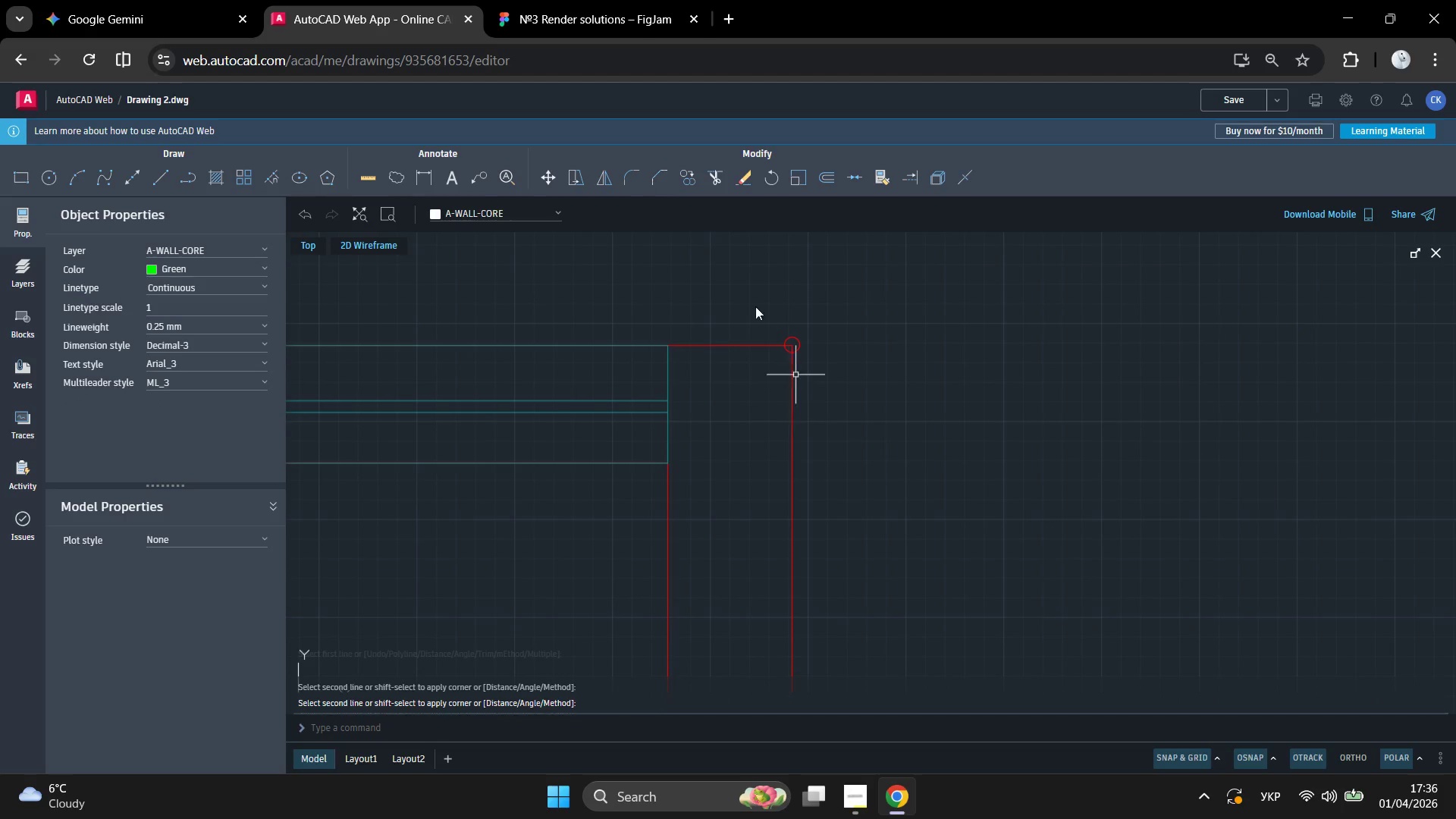 
key(Space)
 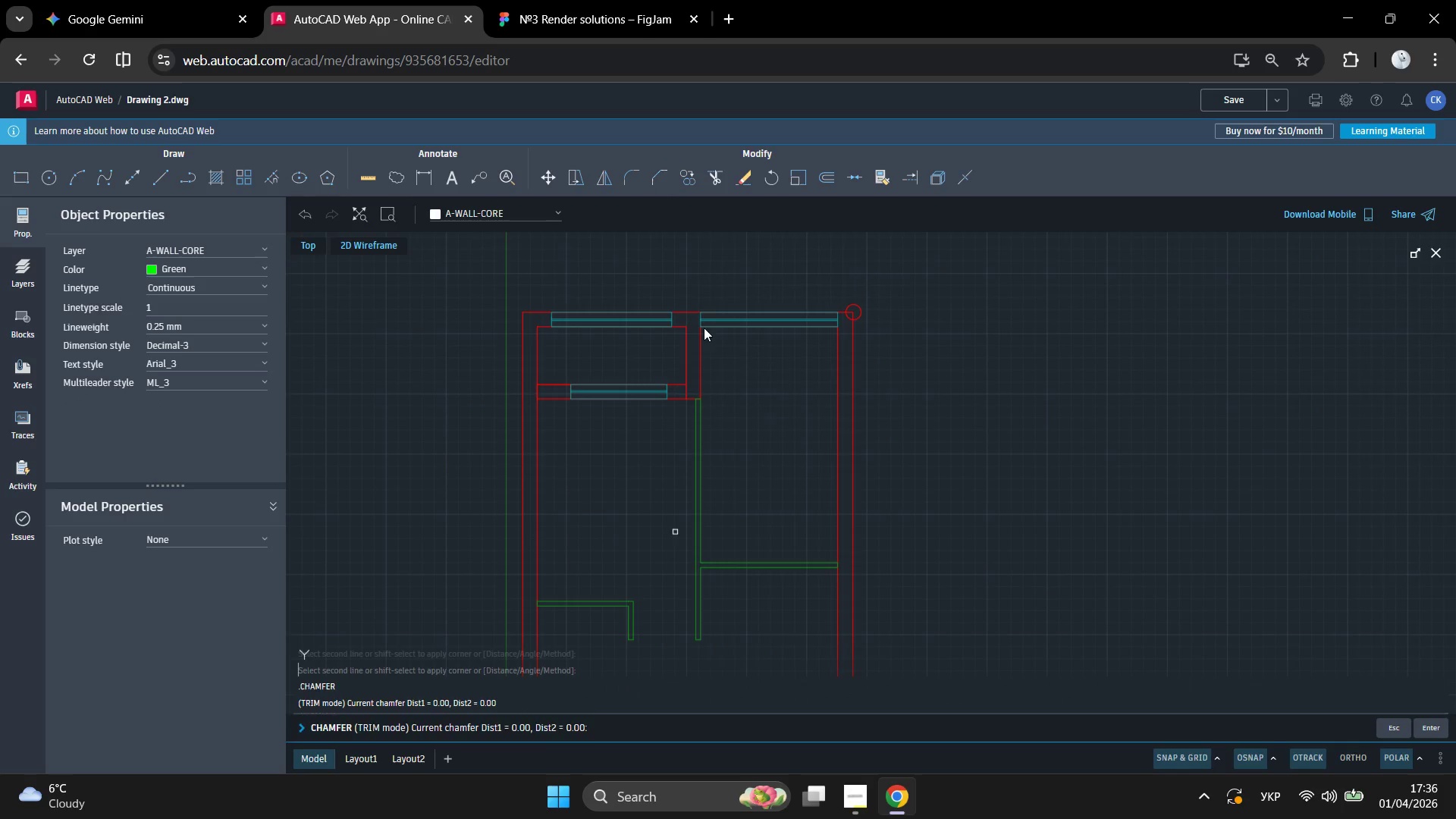 
scroll: coordinate [764, 293], scroll_direction: down, amount: 8.0
 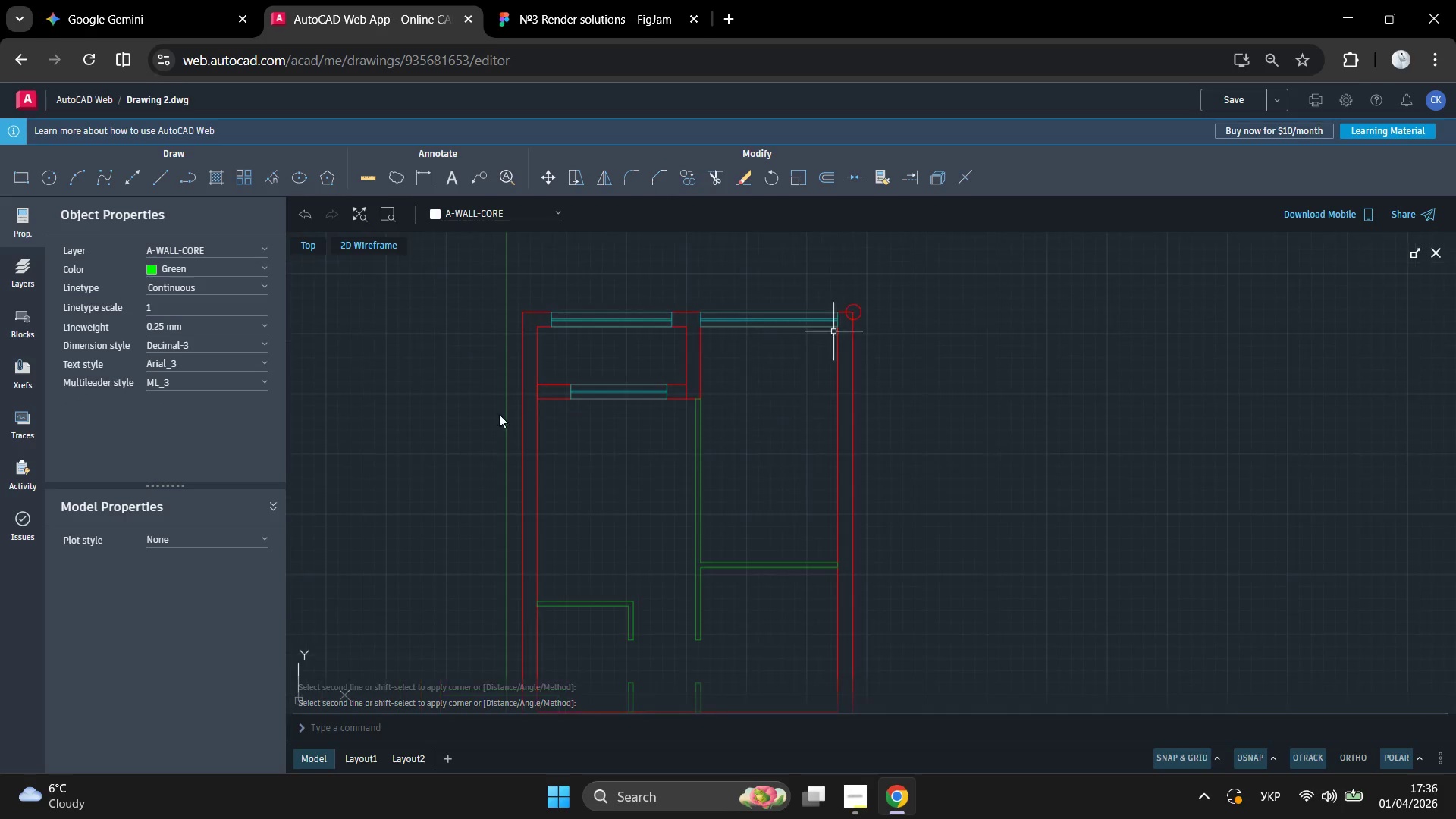 
scroll: coordinate [631, 403], scroll_direction: up, amount: 7.0
 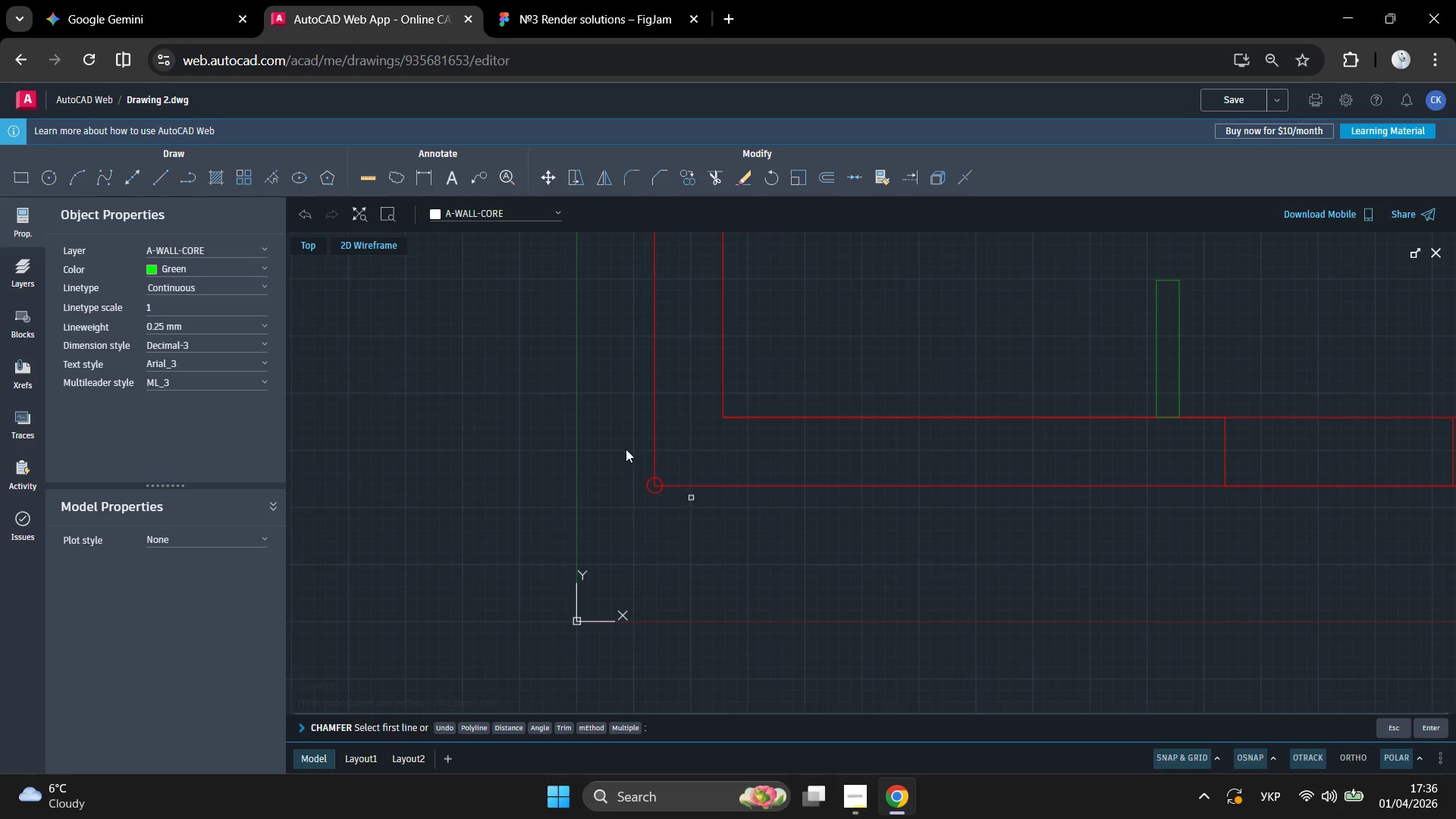 
left_click([626, 449])
 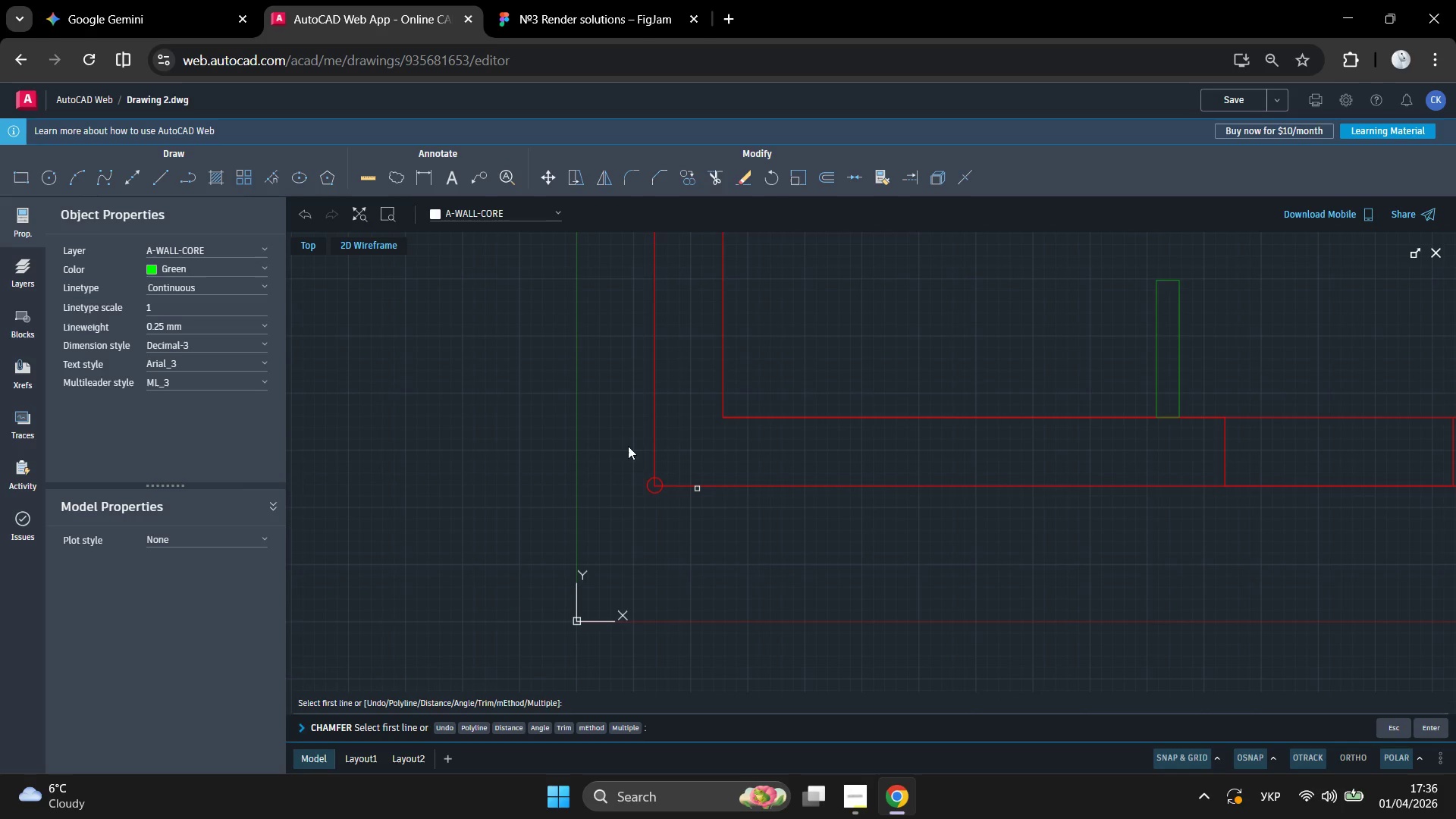 
left_click([628, 444])
 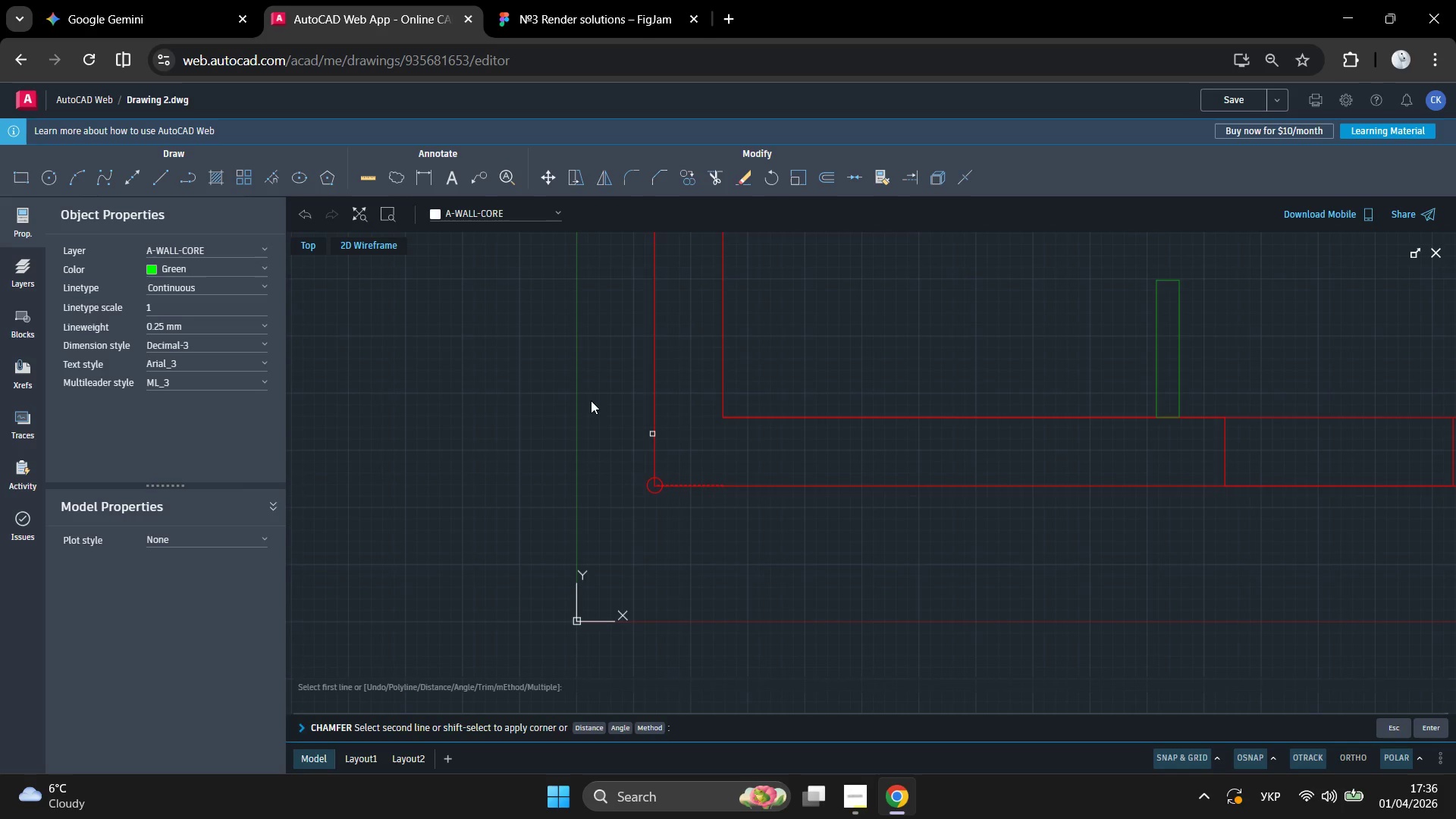 
left_click([591, 400])
 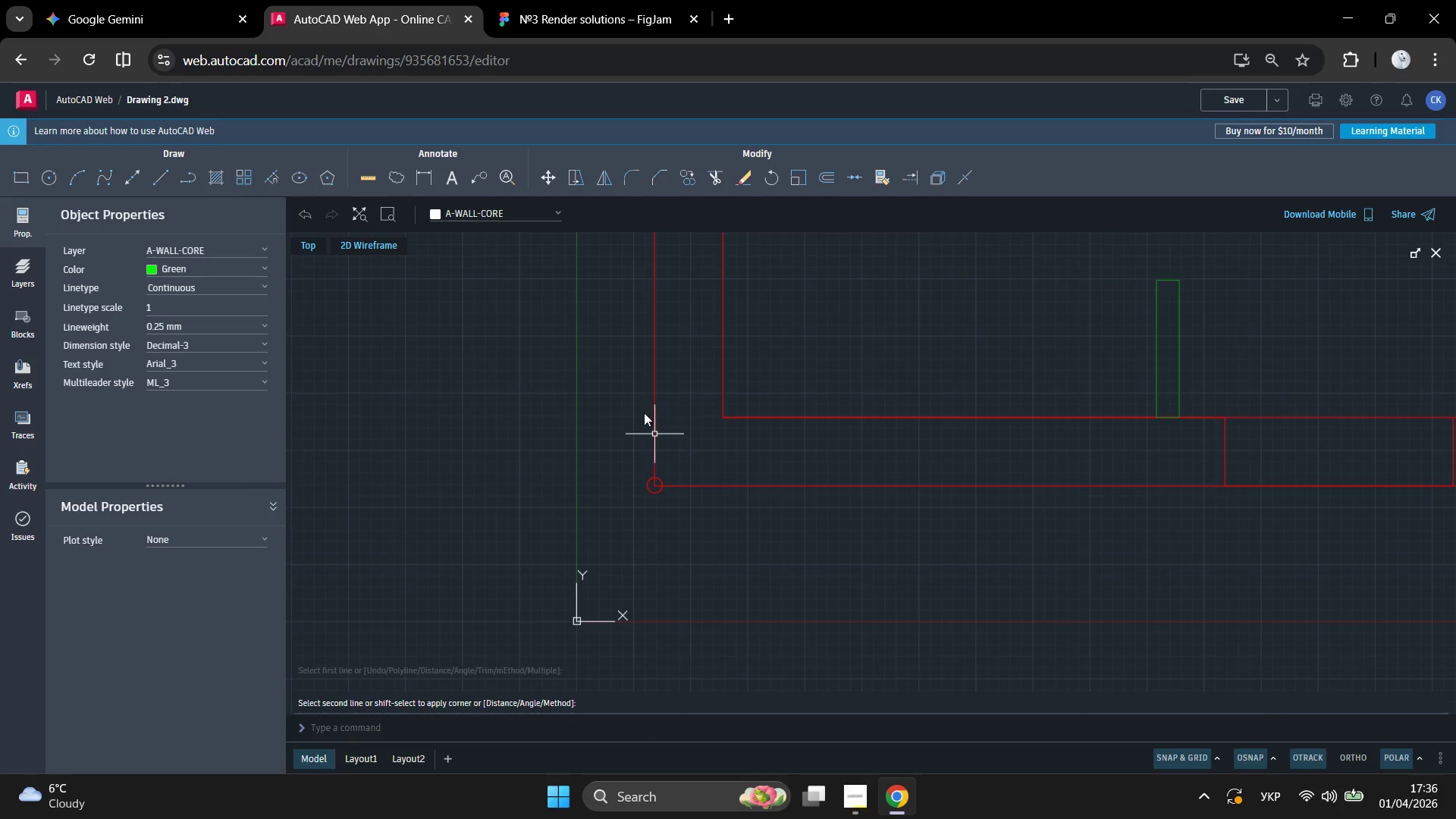 
key(Space)
 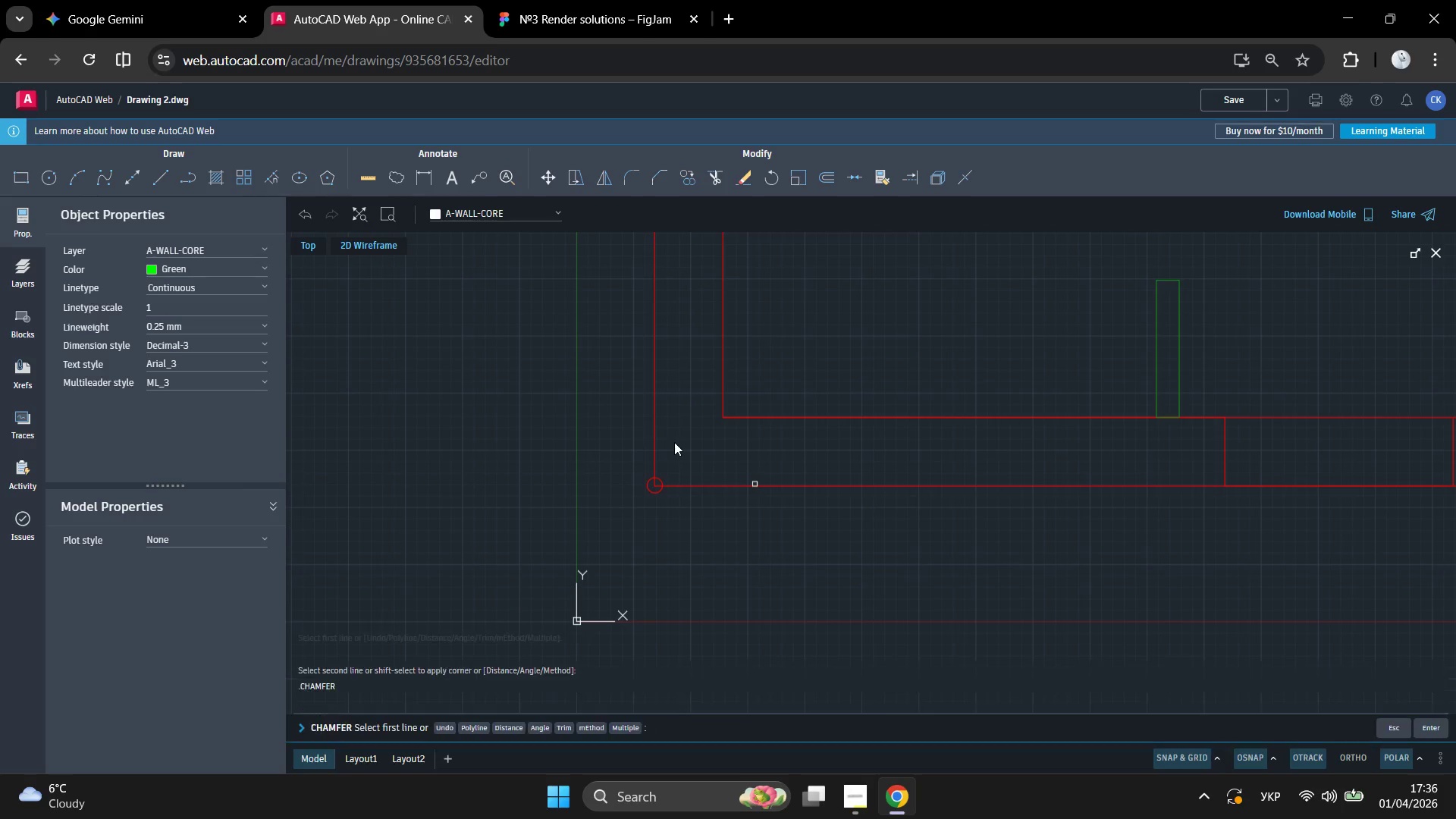 
left_click([674, 442])
 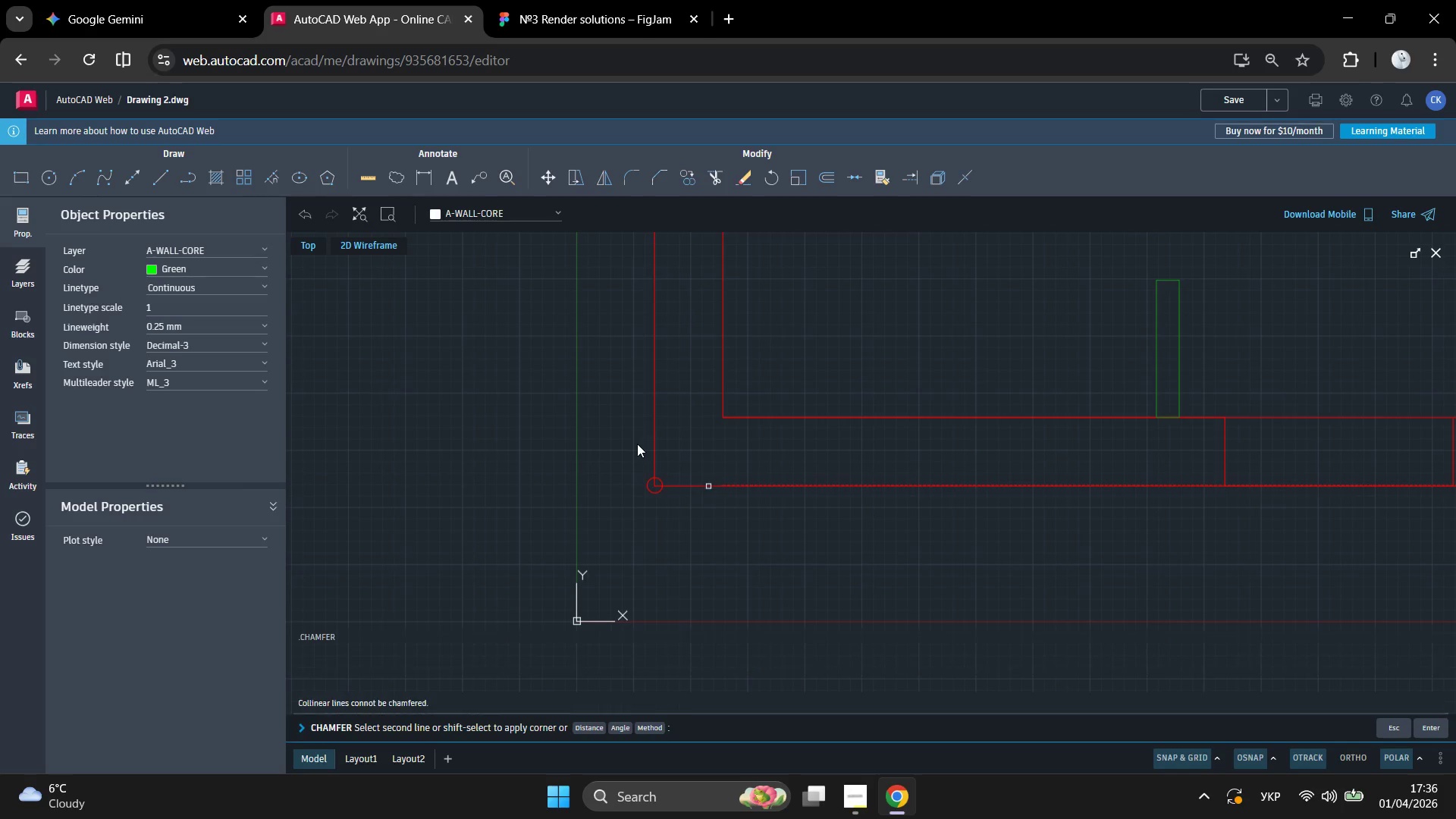 
left_click([634, 447])
 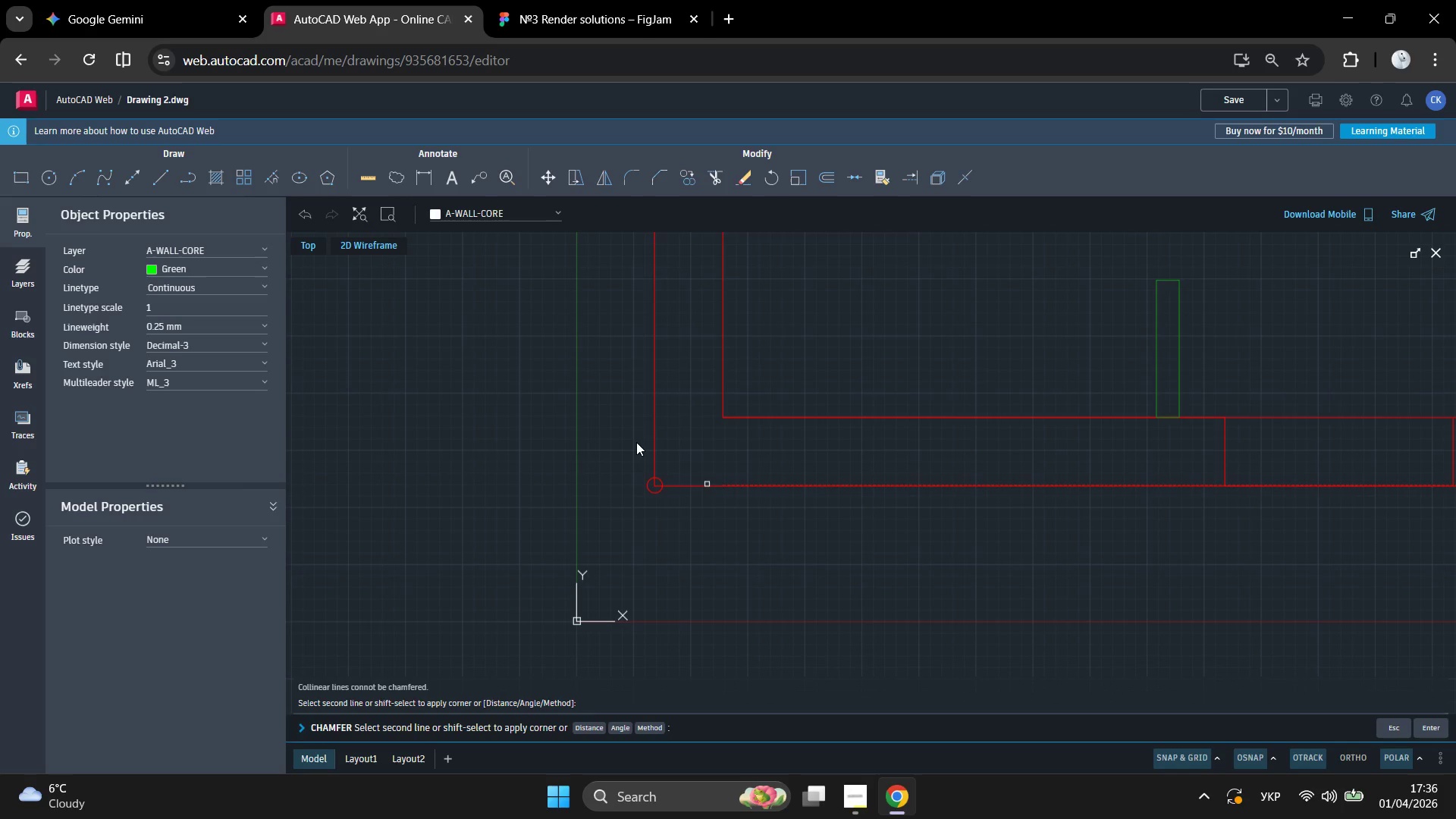 
left_click([636, 442])
 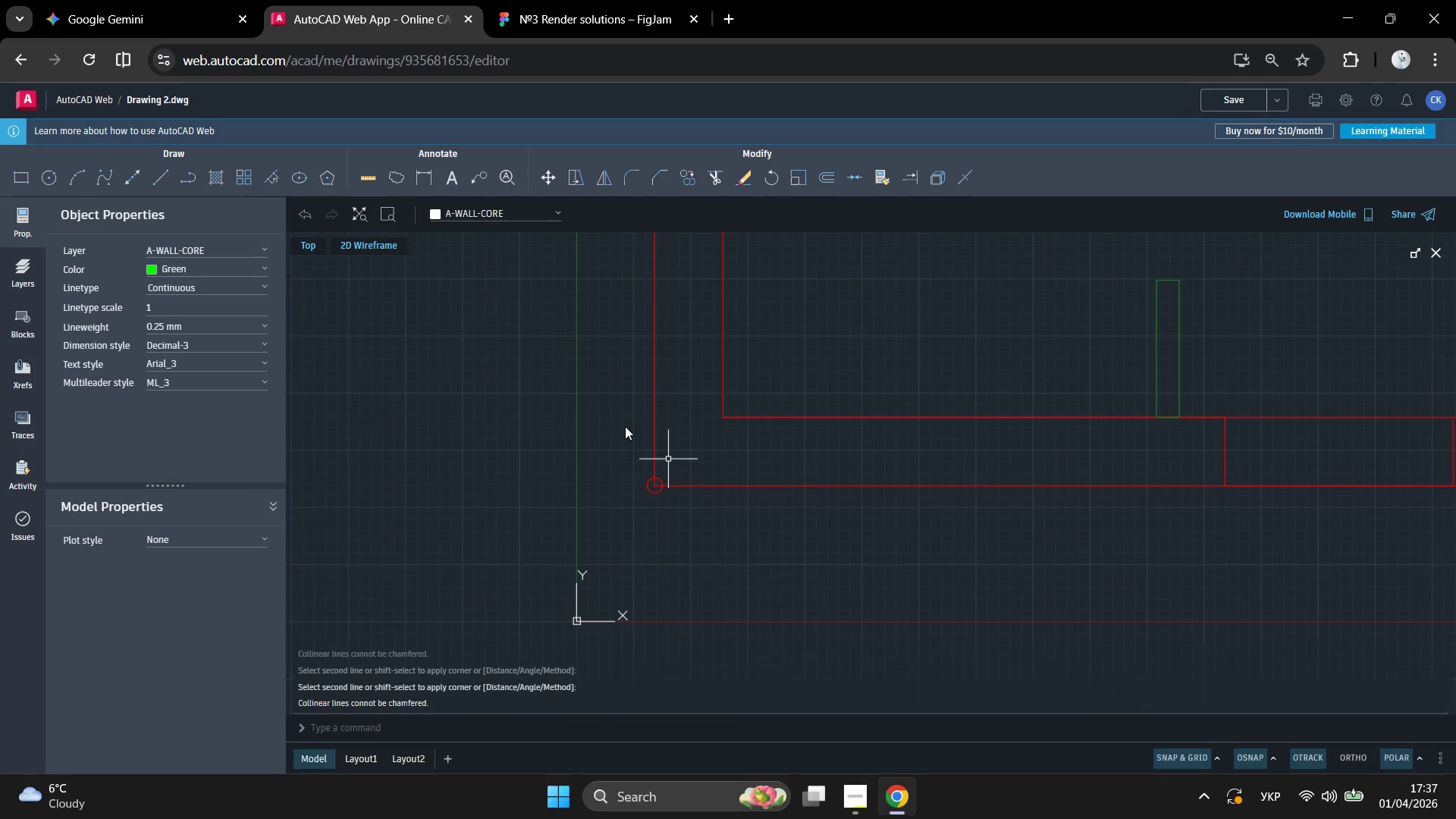 
key(Space)
 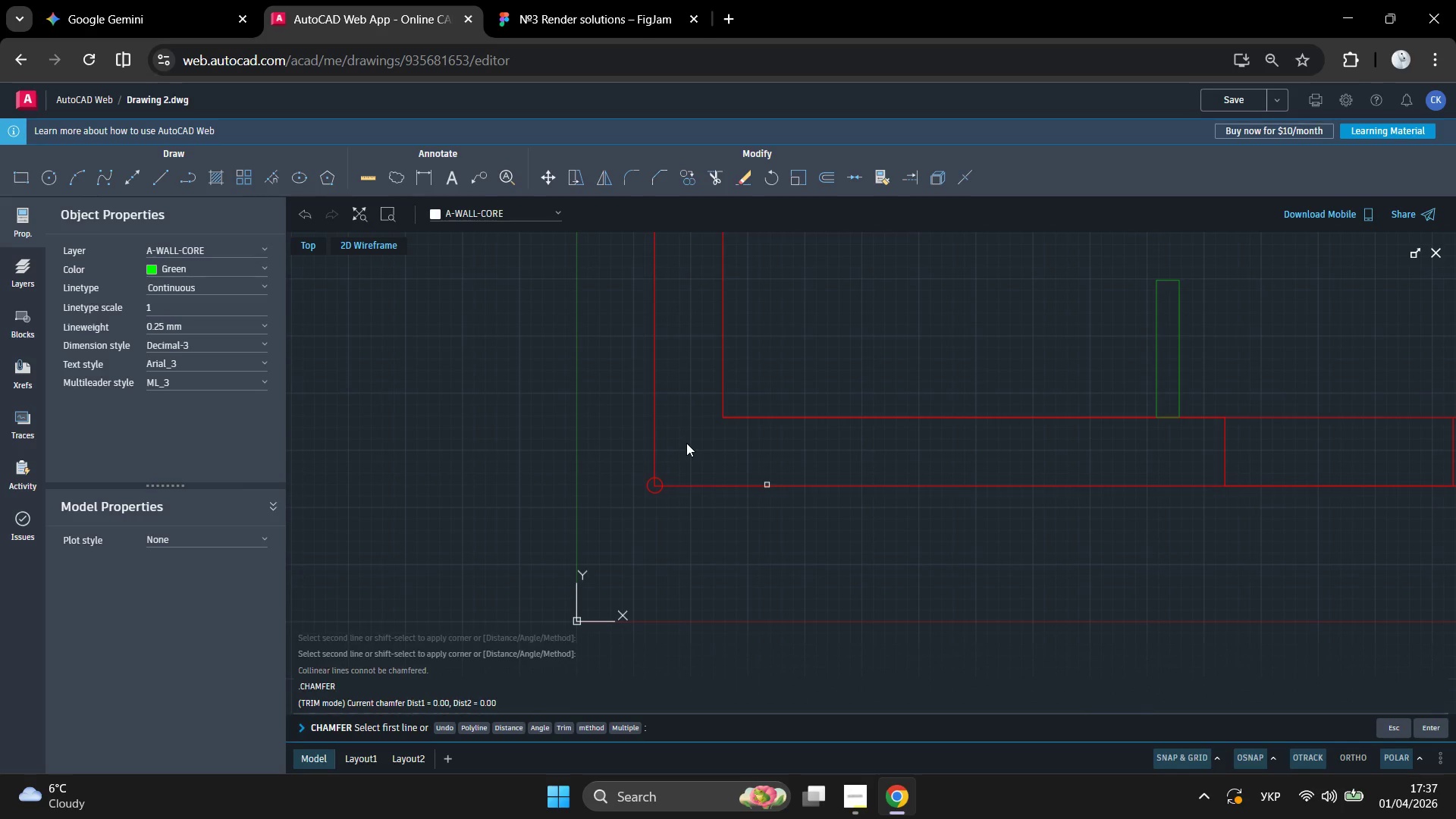 
left_click([686, 444])
 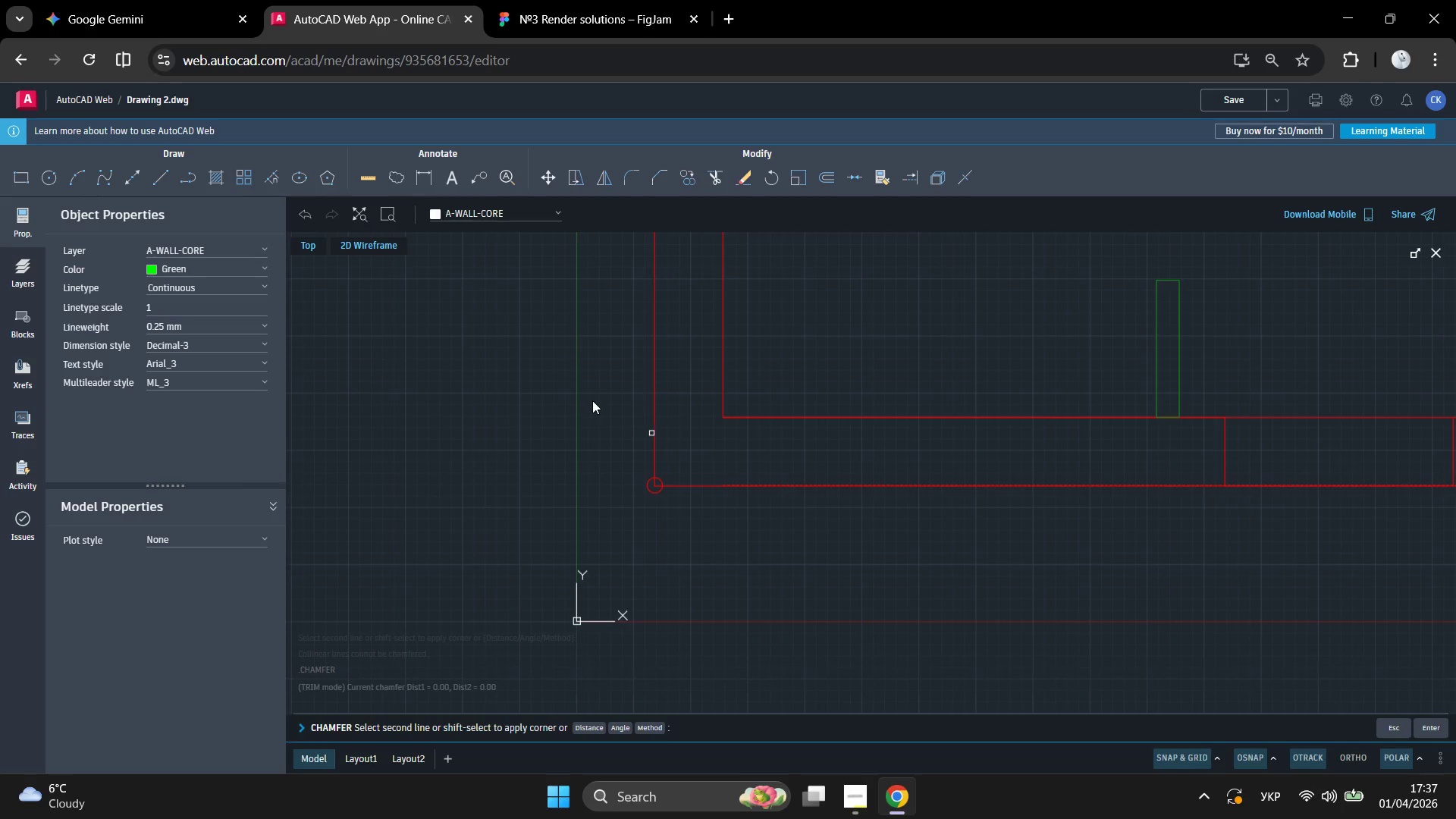 
left_click([593, 401])
 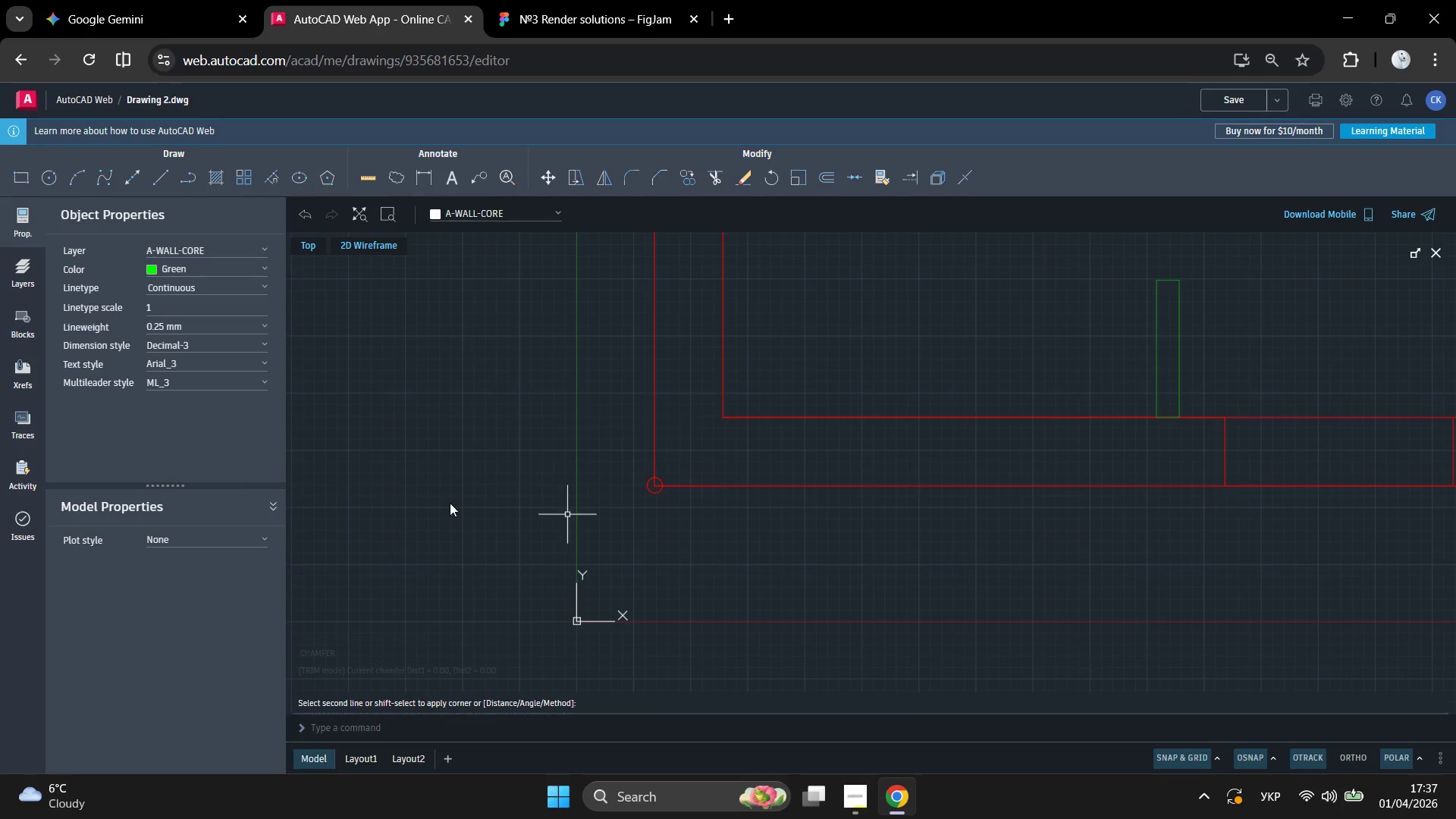 
scroll: coordinate [435, 548], scroll_direction: down, amount: 9.0
 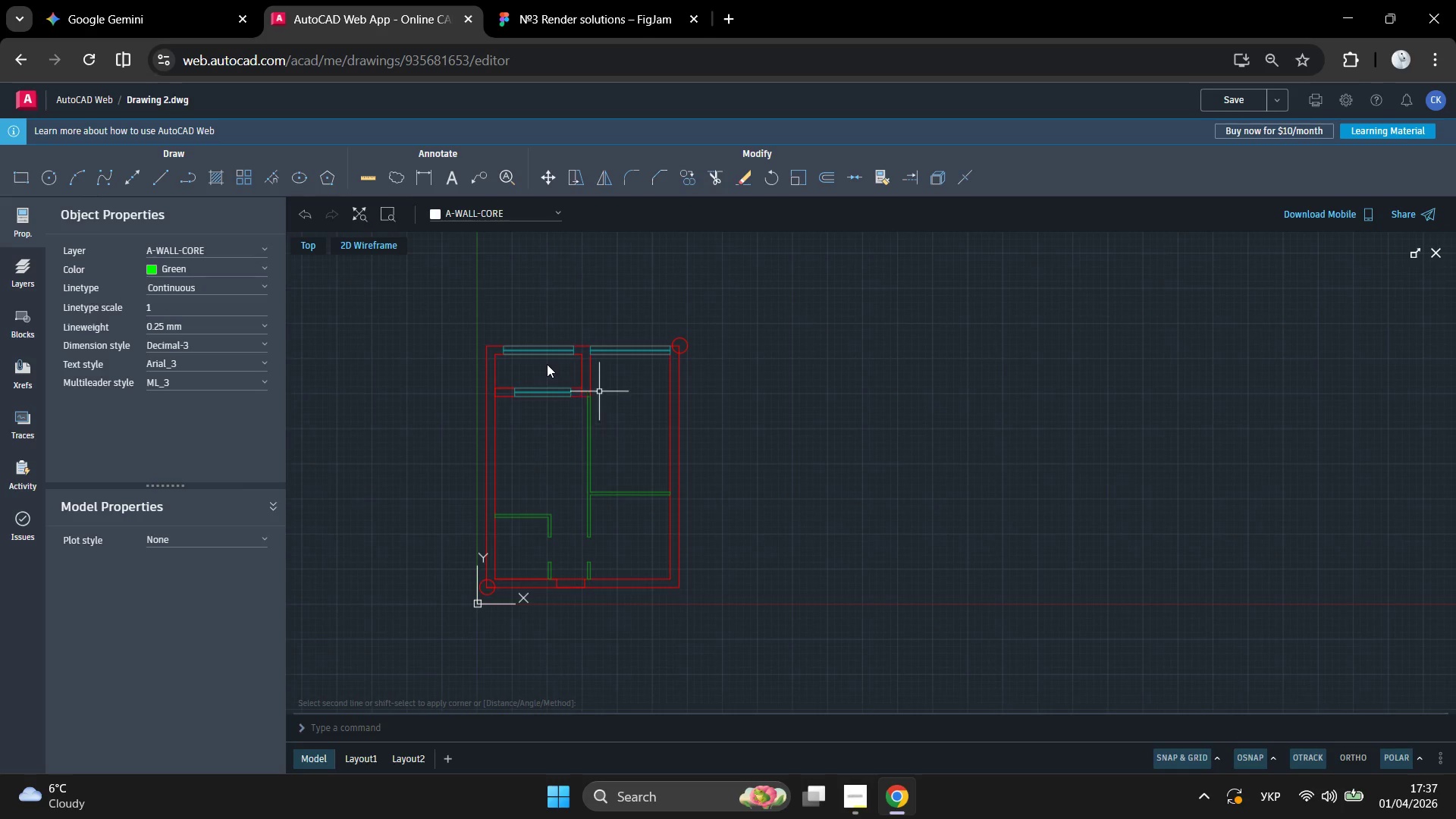 
scroll: coordinate [538, 397], scroll_direction: up, amount: 1.0
 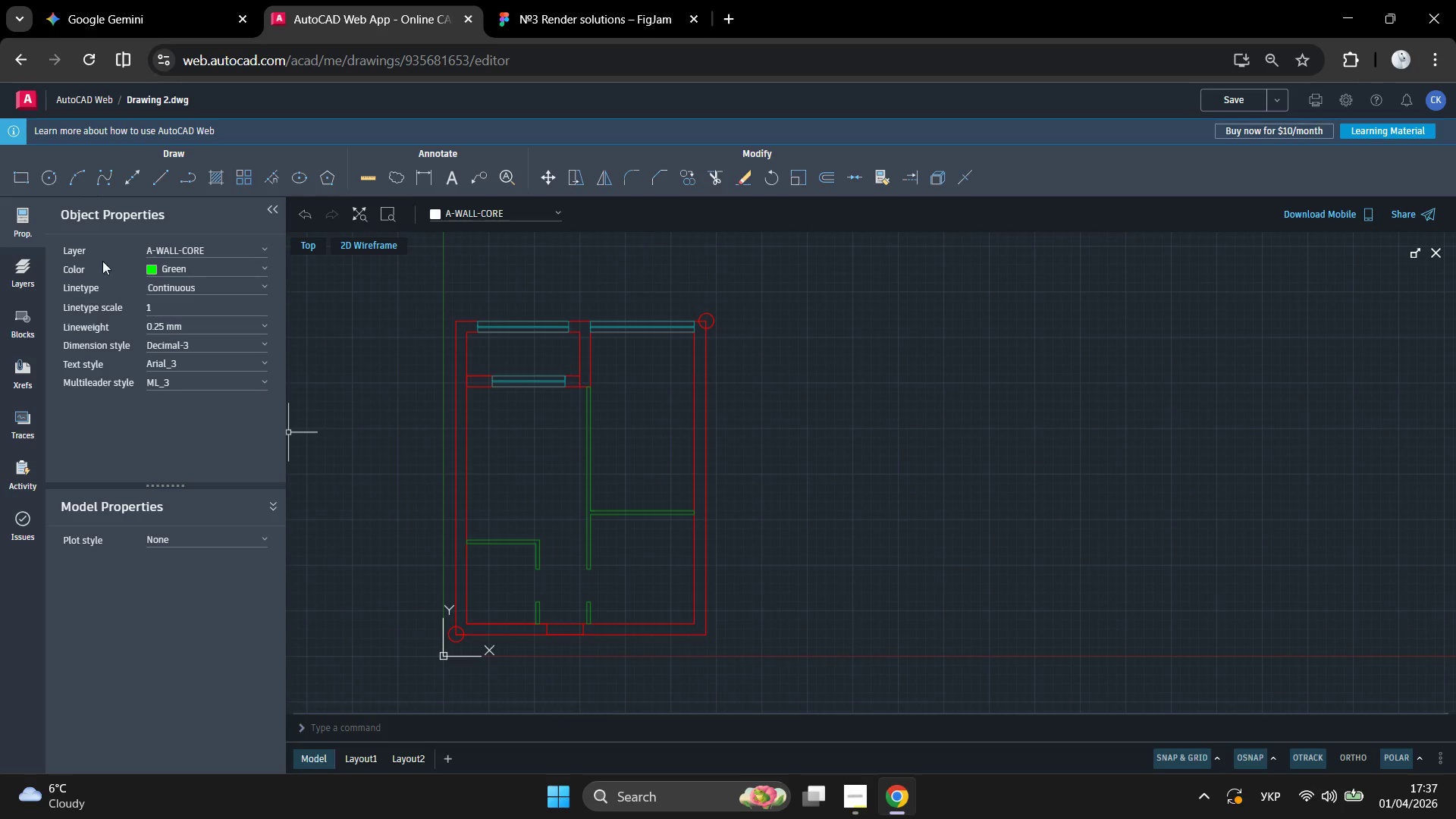 
left_click([39, 275])
 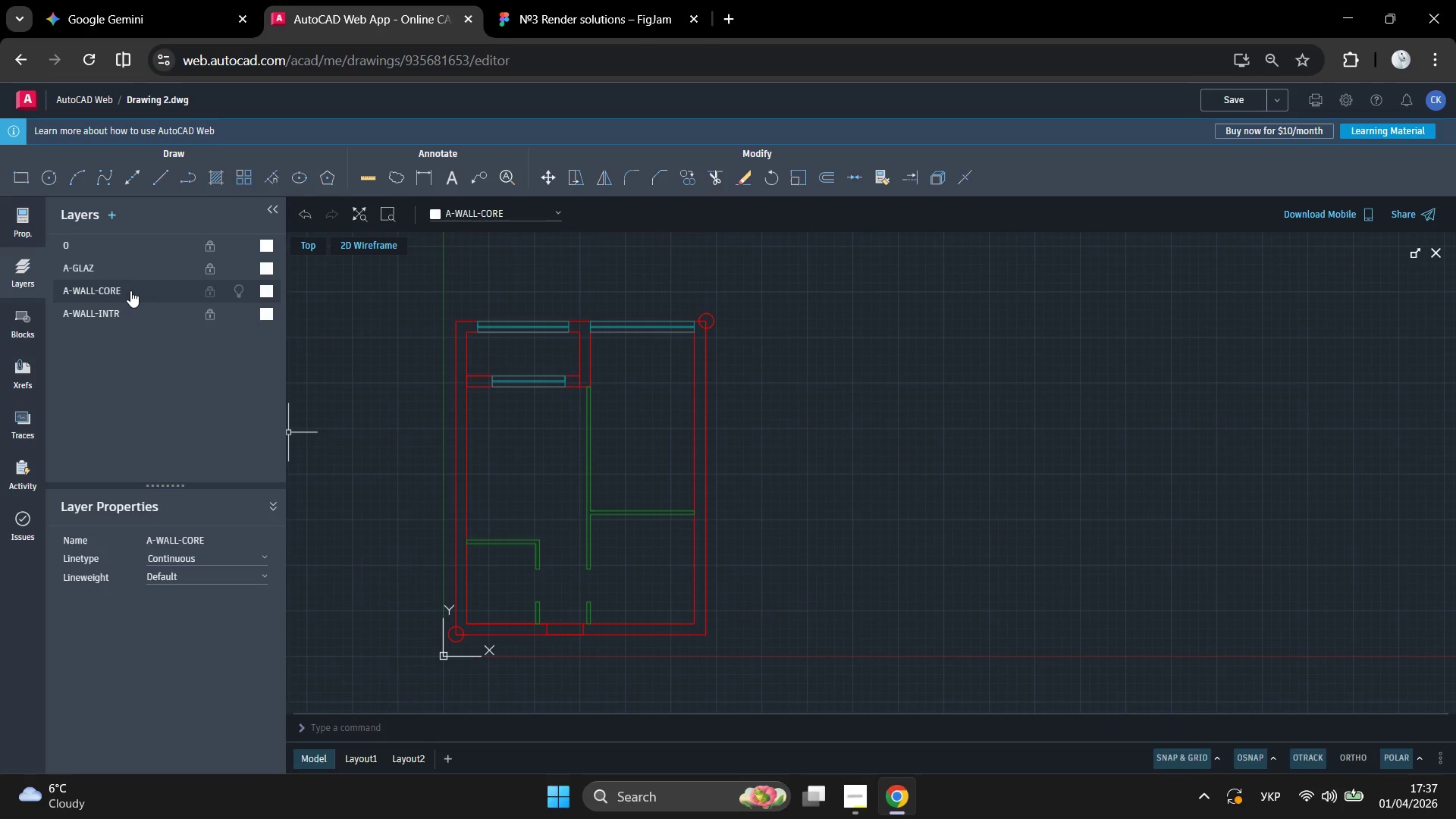 
left_click([130, 293])
 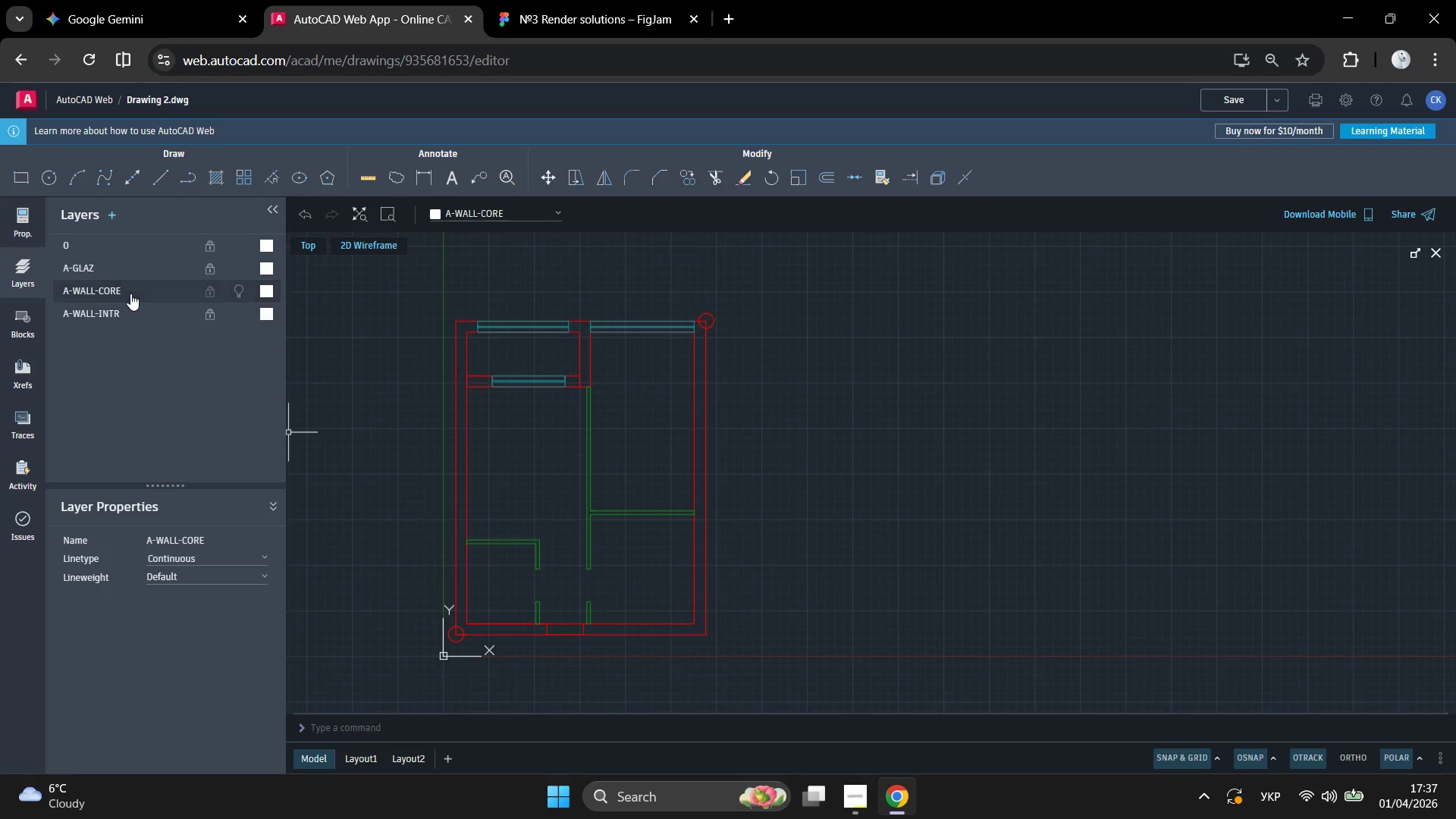 
right_click([130, 293])
 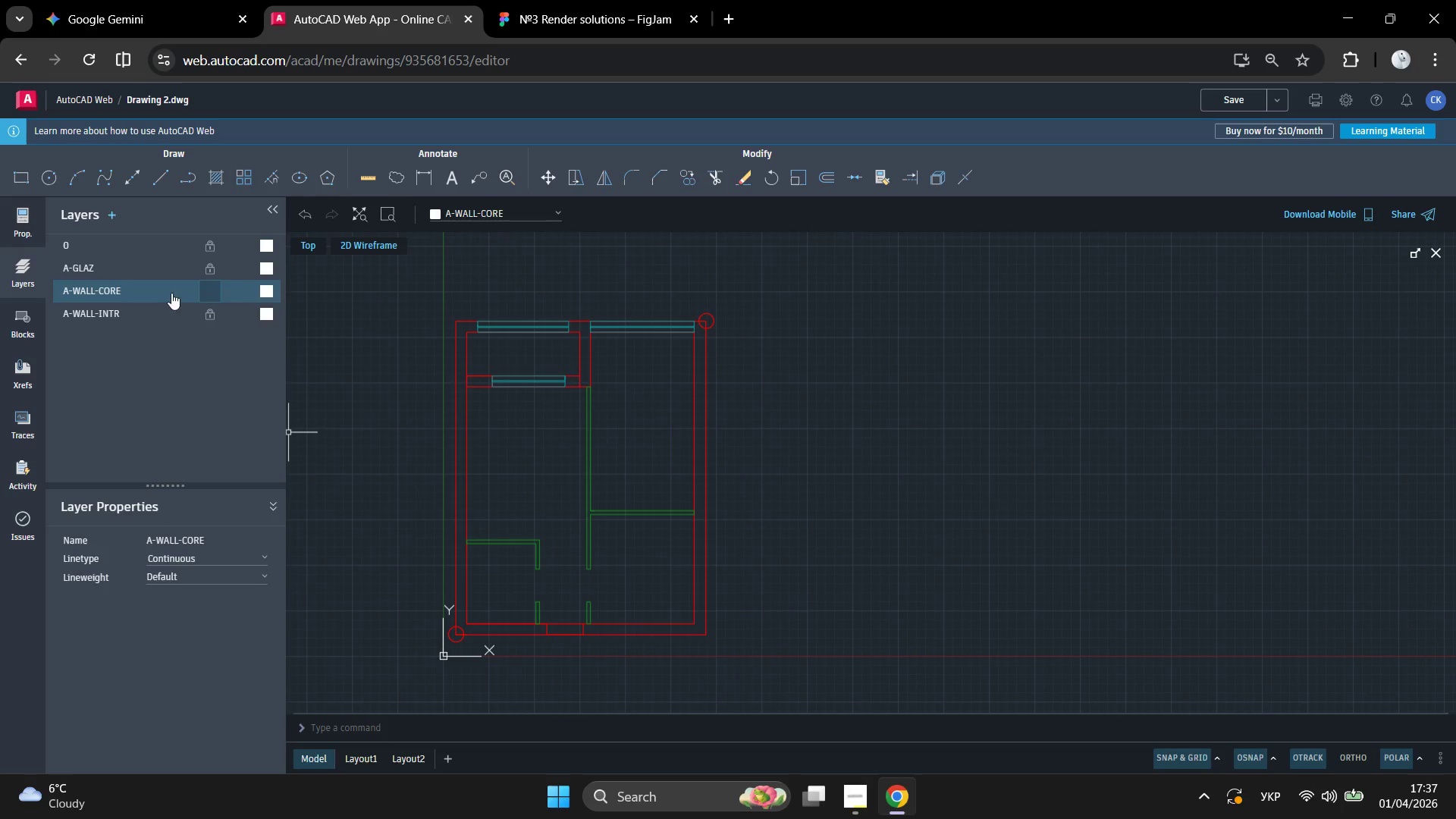 
left_click([109, 215])
 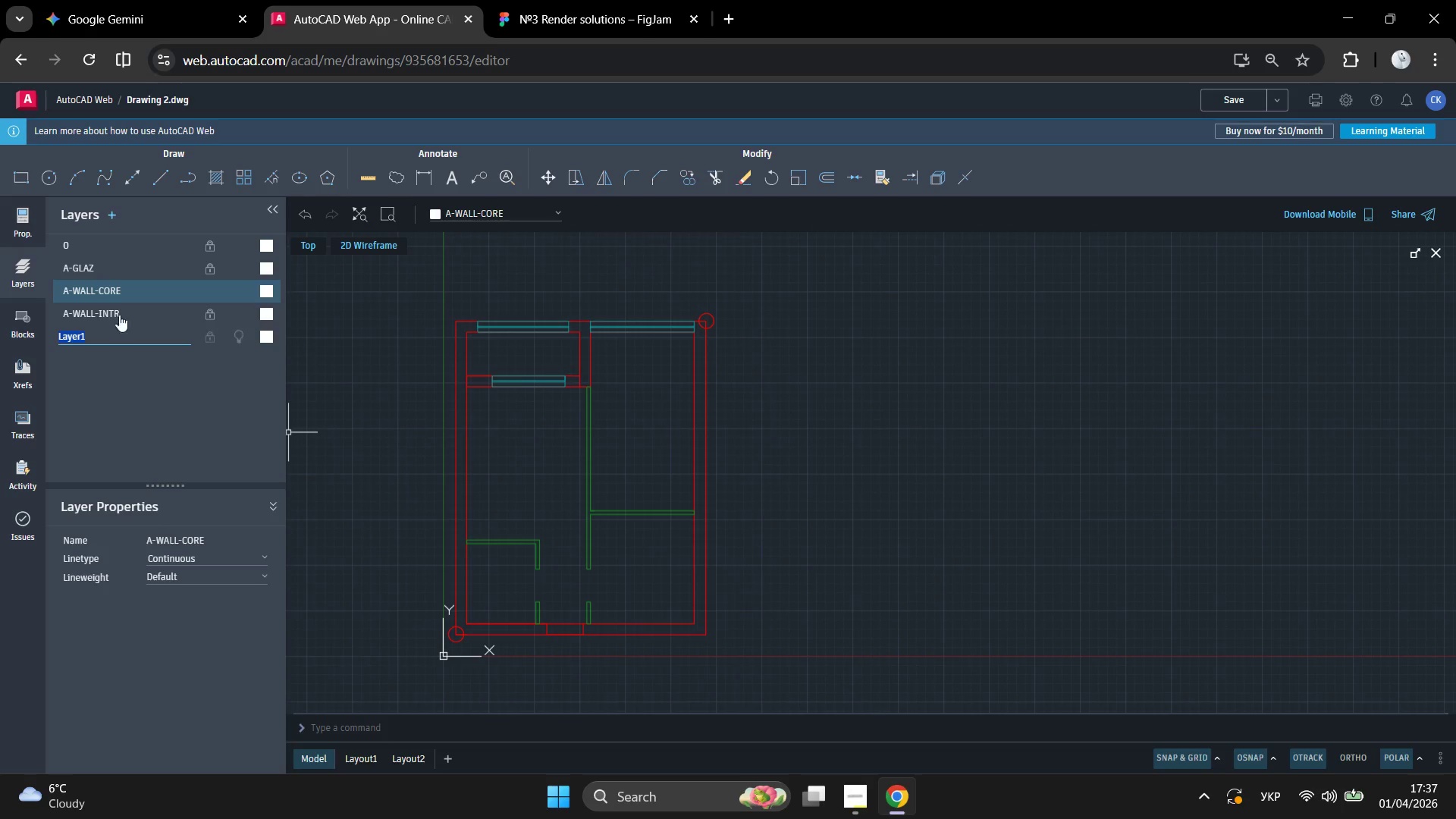 
left_click([114, 383])
 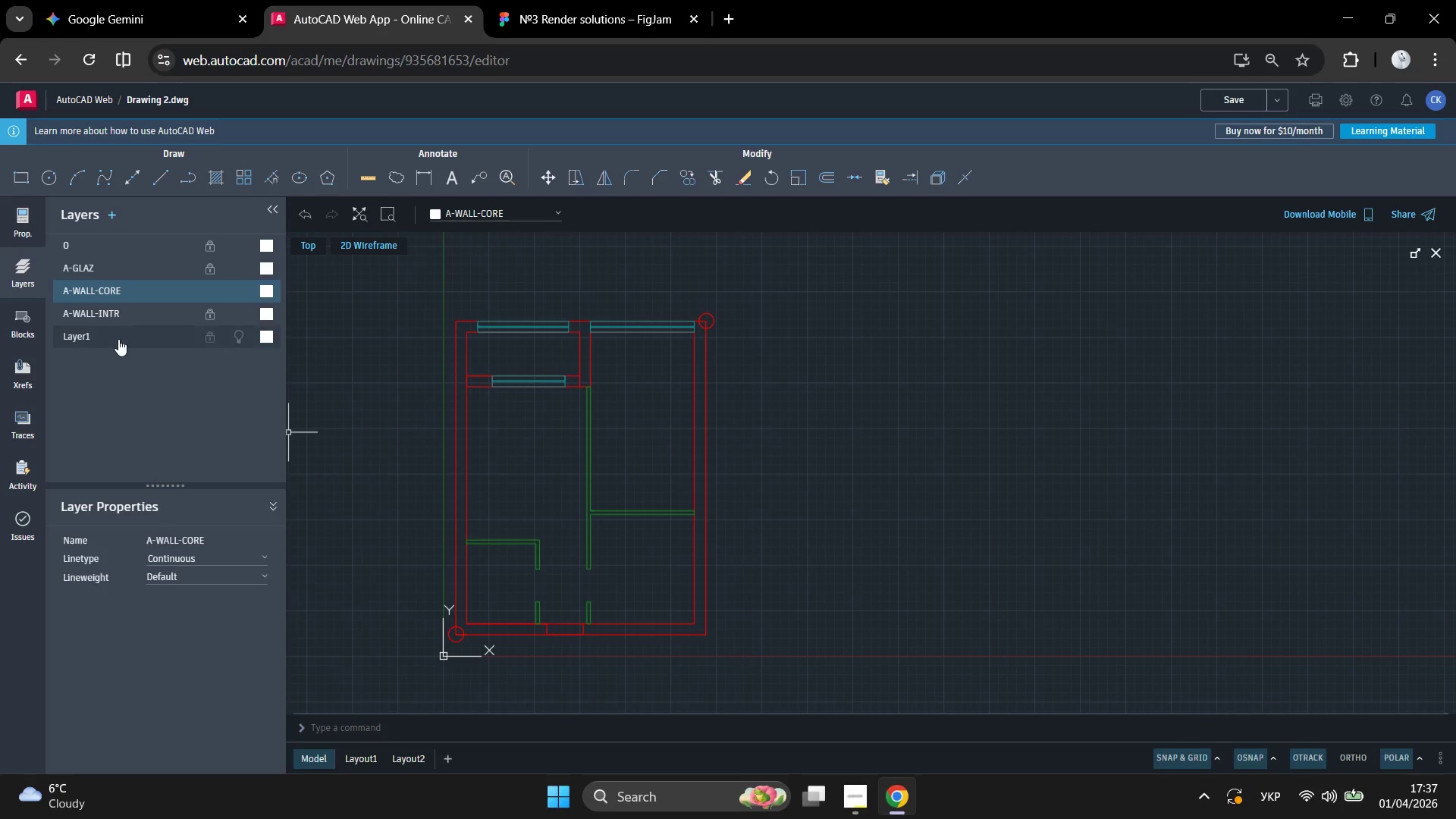 
left_click([108, 340])
 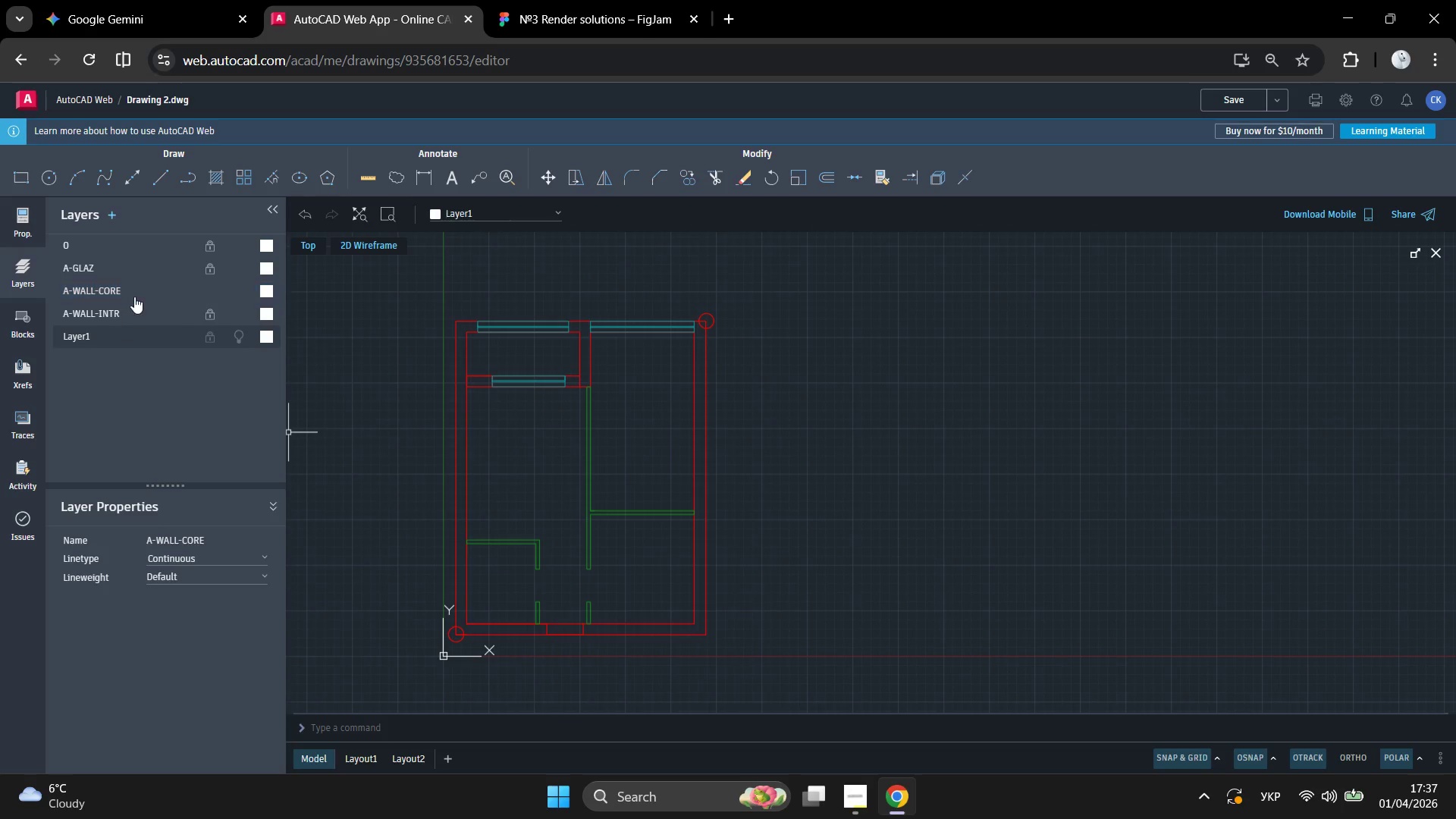 
left_click([134, 290])
 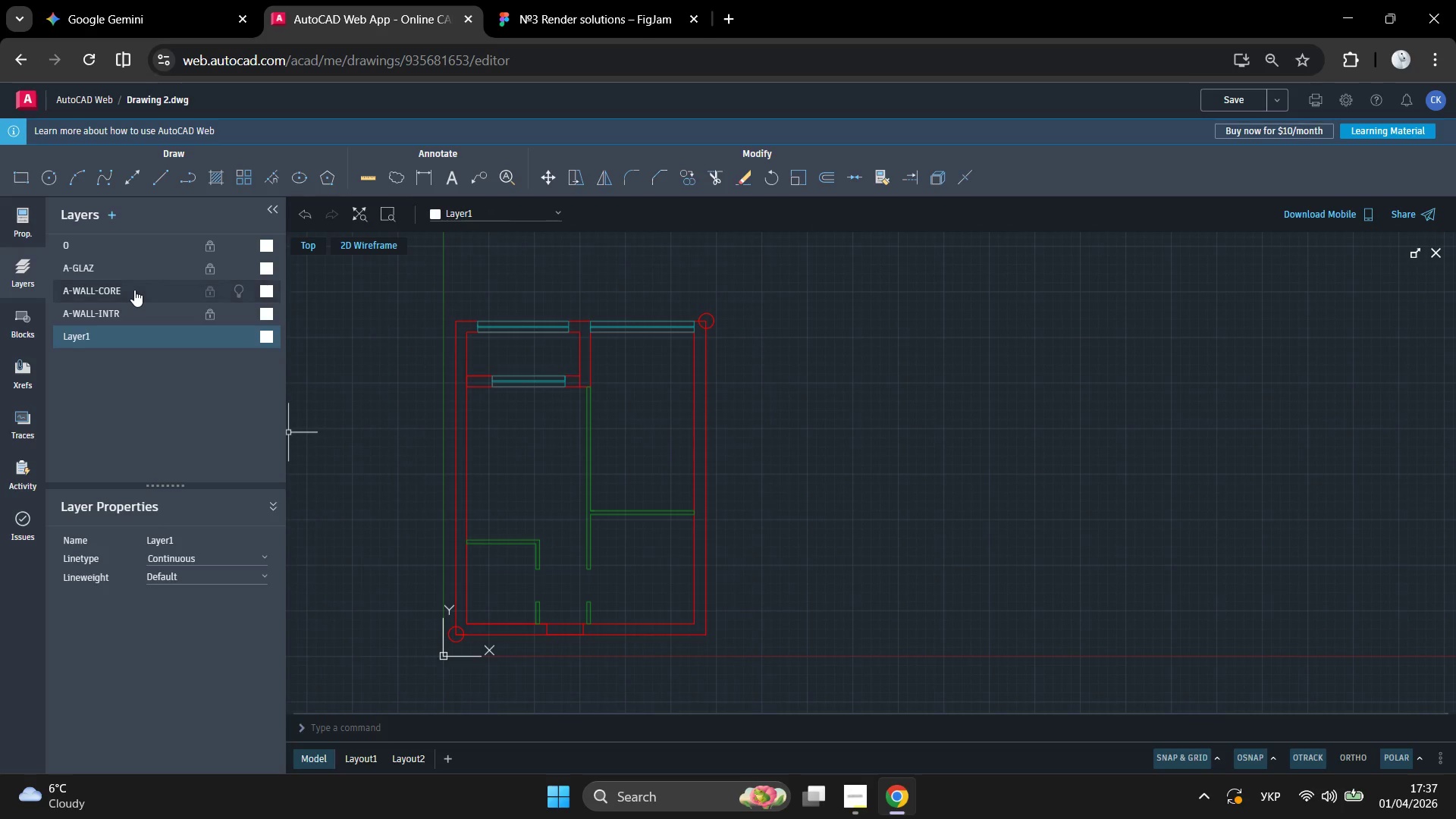 
right_click([134, 290])
 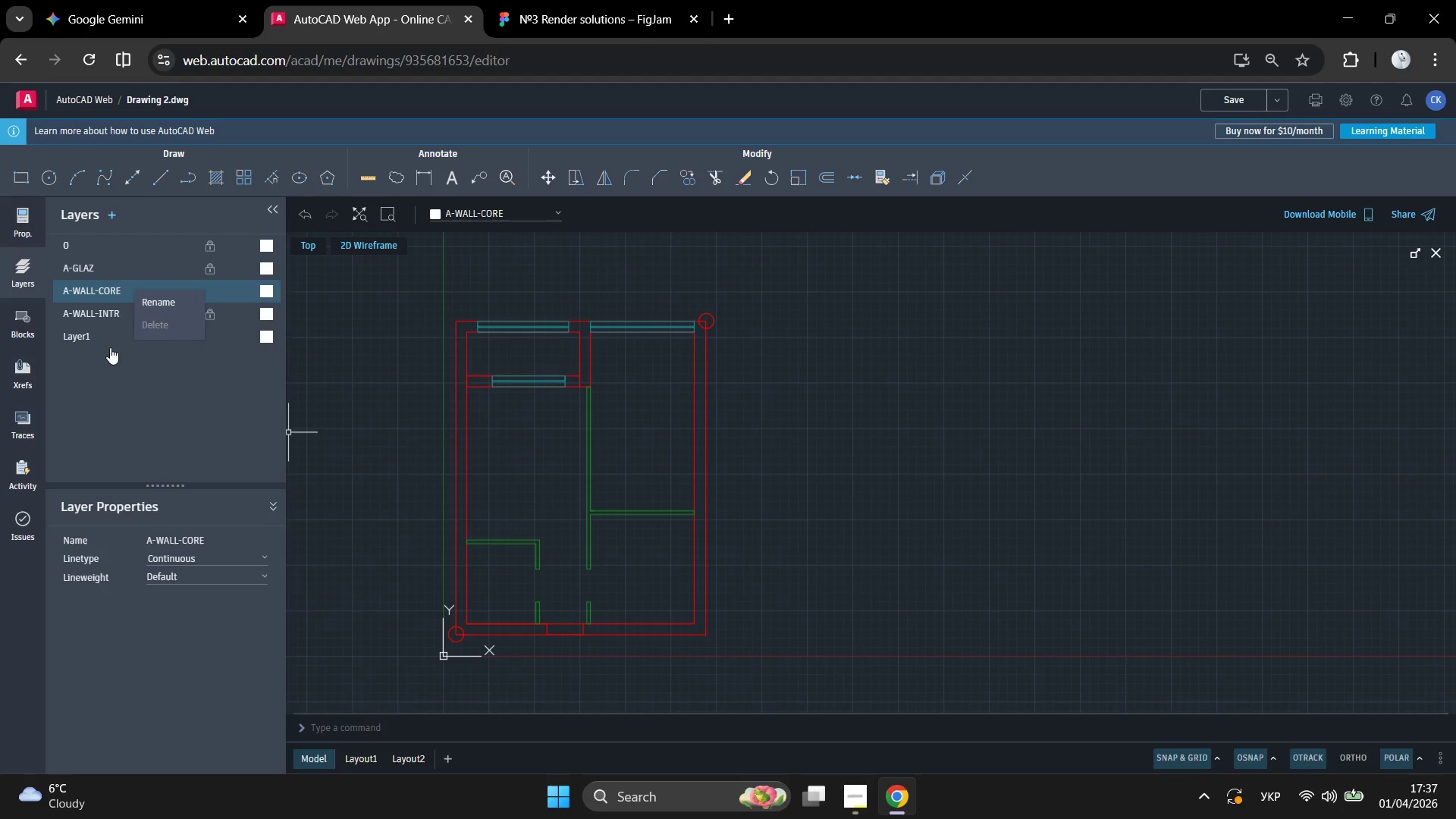 
left_click_drag(start_coordinate=[105, 453], to_coordinate=[110, 455])
 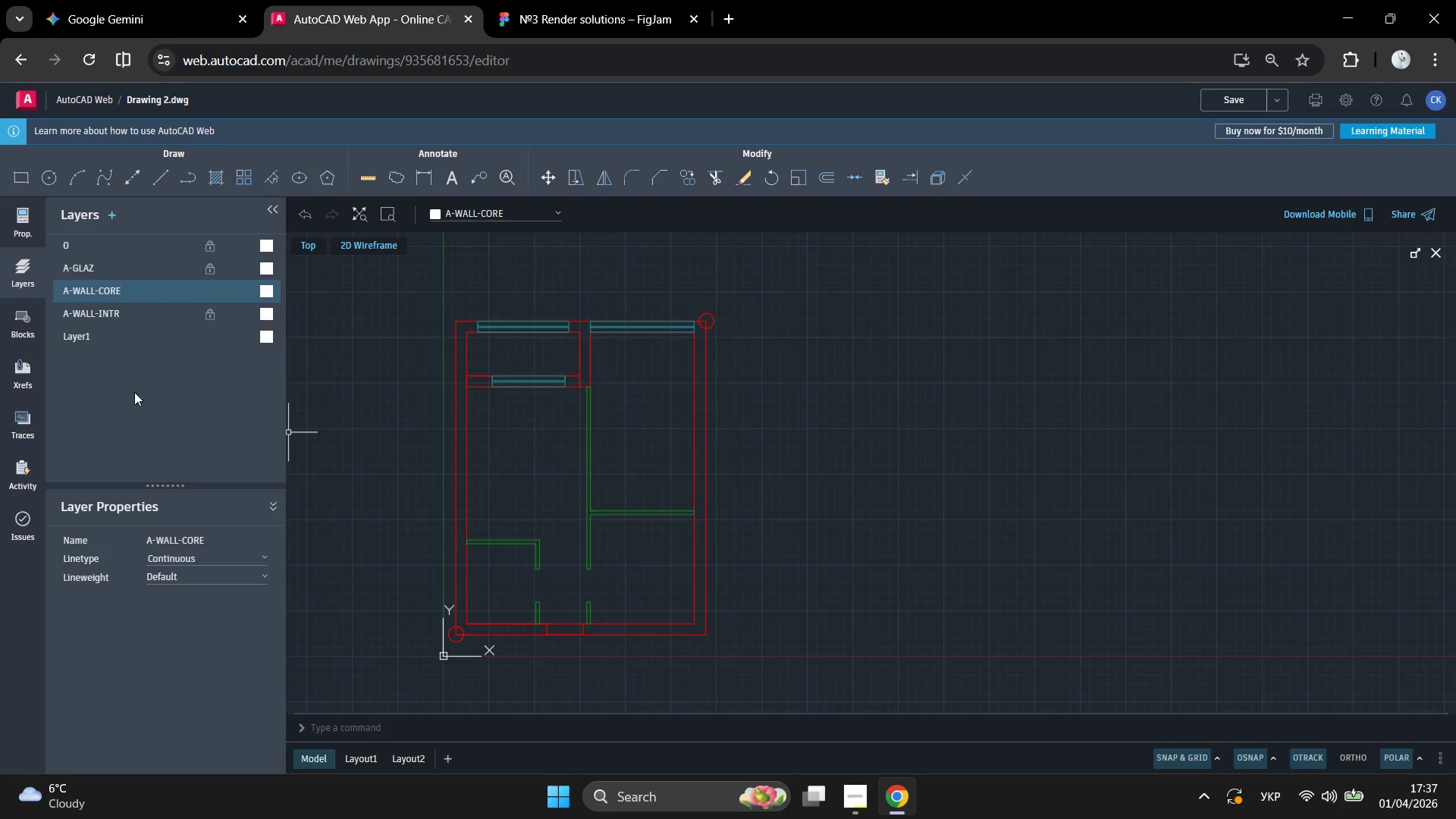 
key(Control+Z)
 